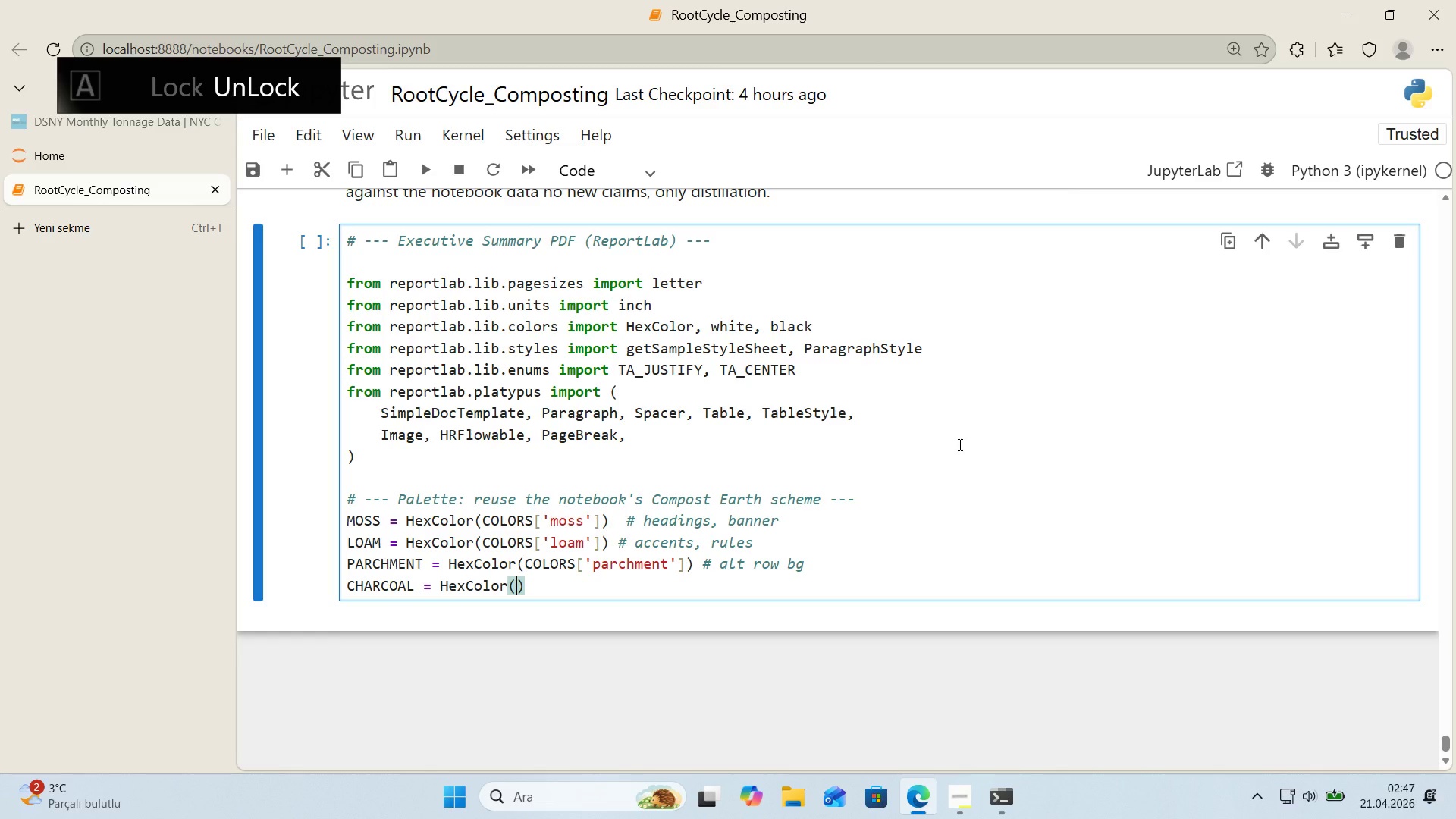 
type(colo)
key(Backspace)
key(Backspace)
key(Backspace)
key(Backspace)
type(COLORS)
 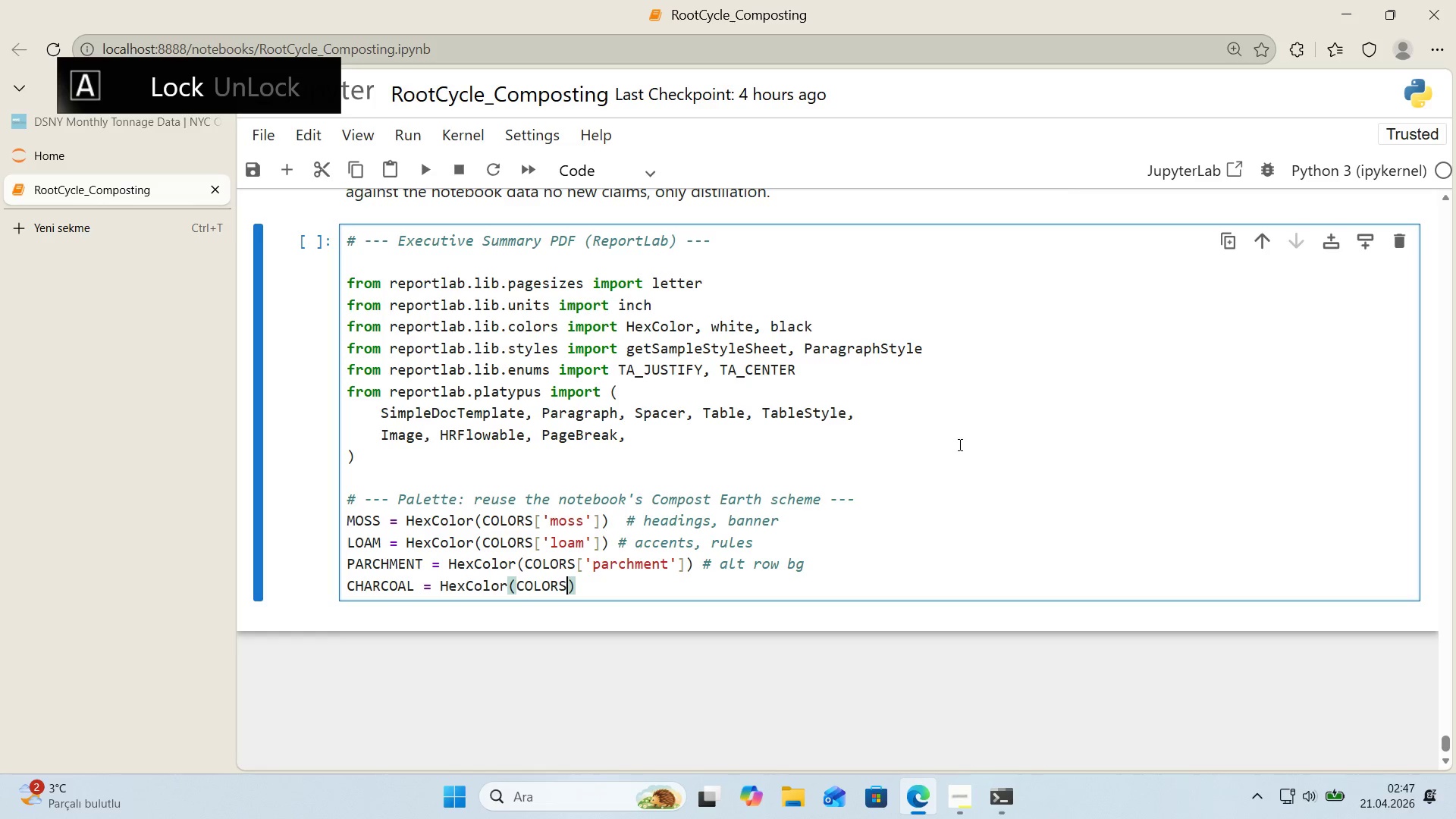 
key(Alt+Control+8)
 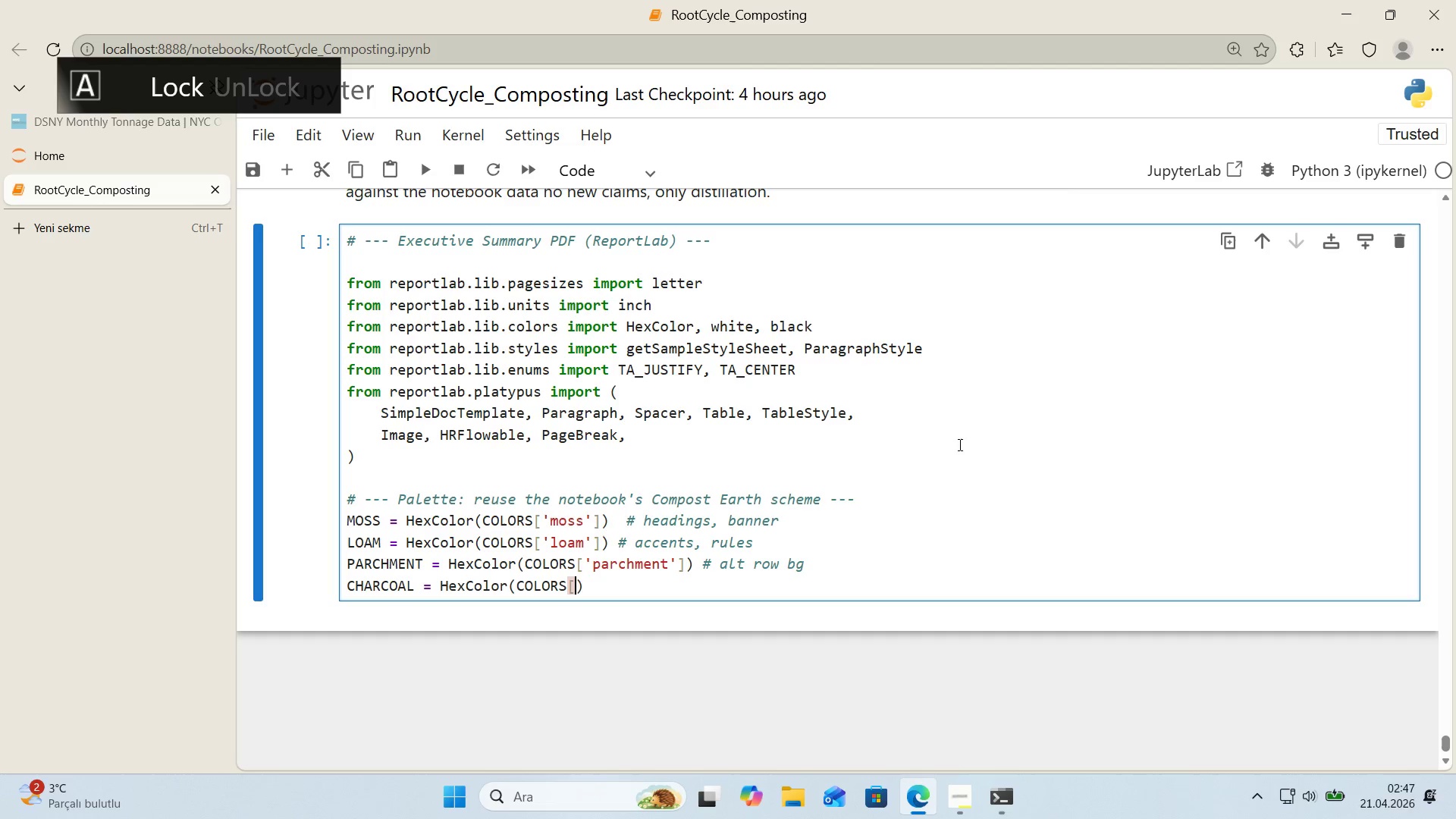 
key(Alt+Control+9)
 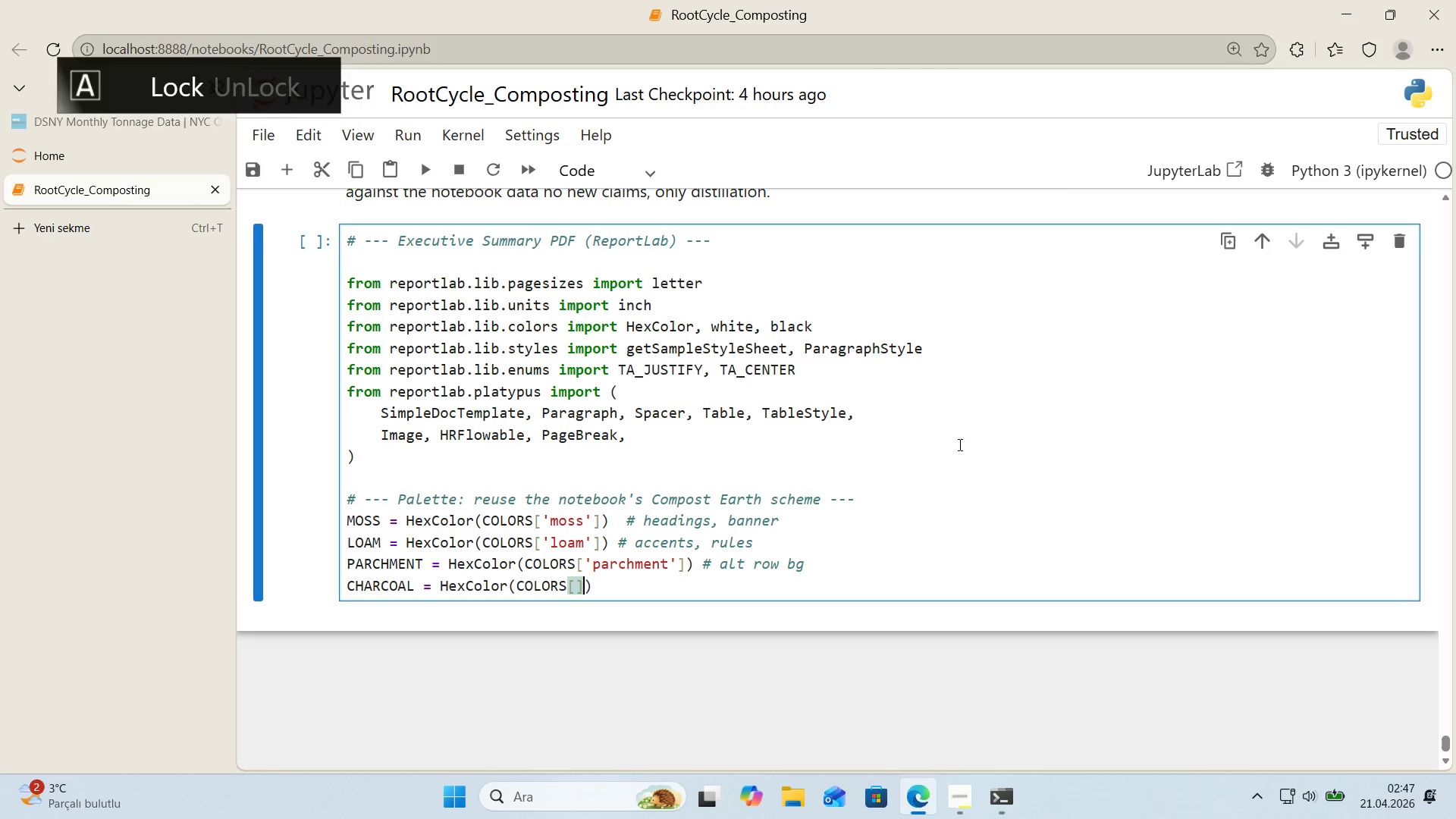 
key(ArrowLeft)
 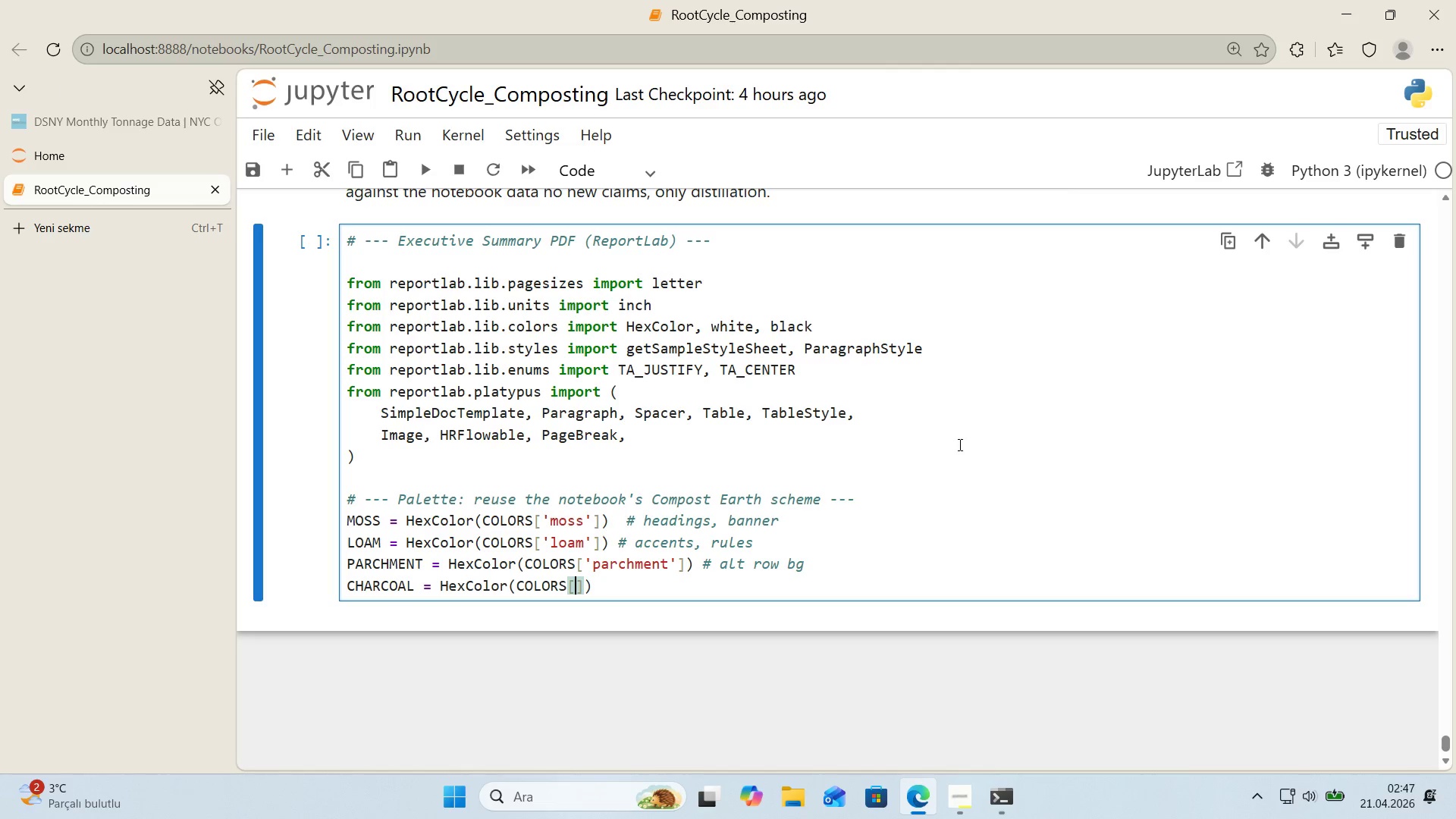 
type(@@)
 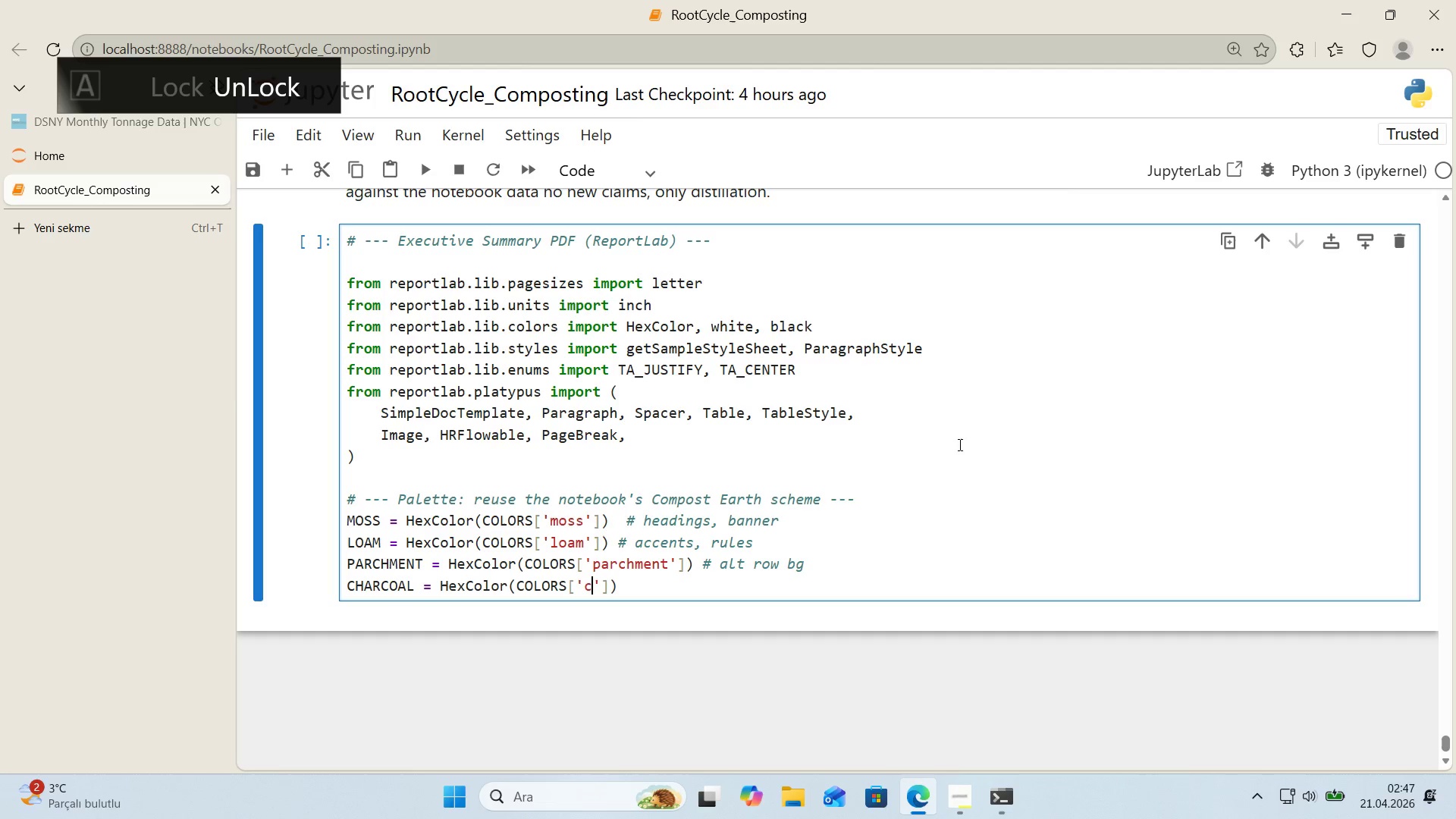 
 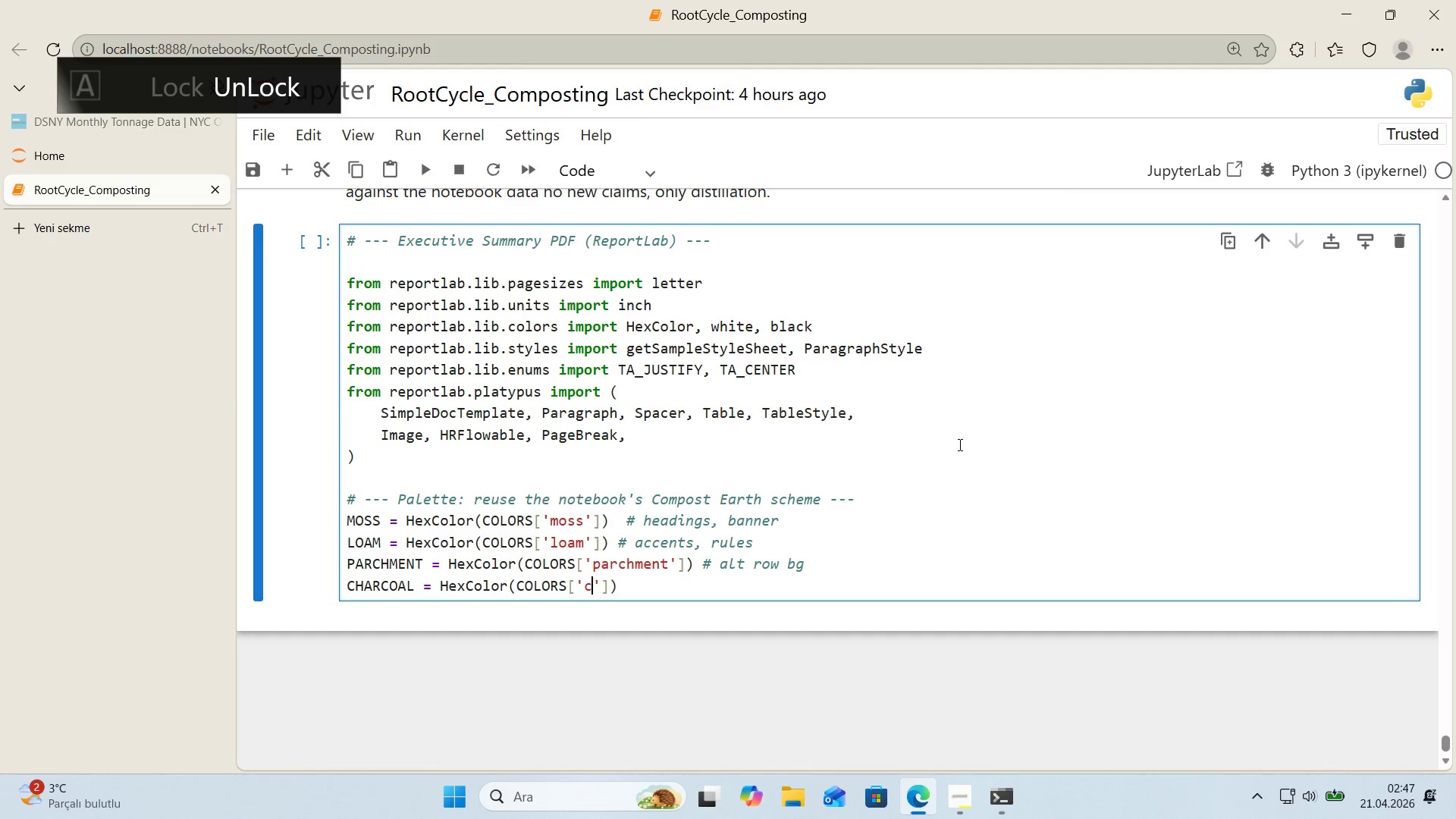 
key(ArrowLeft)
 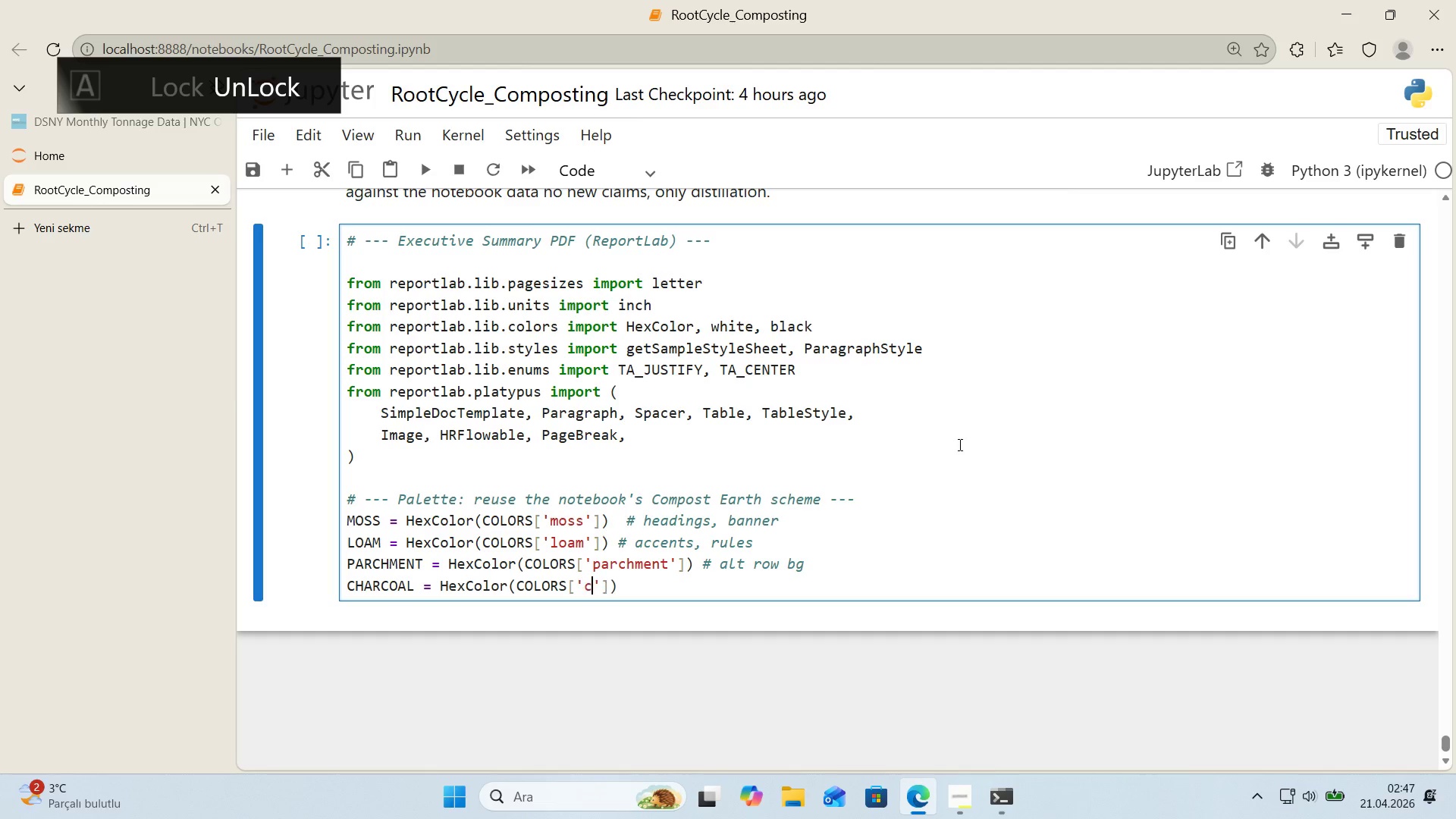 
type(charcoal)
 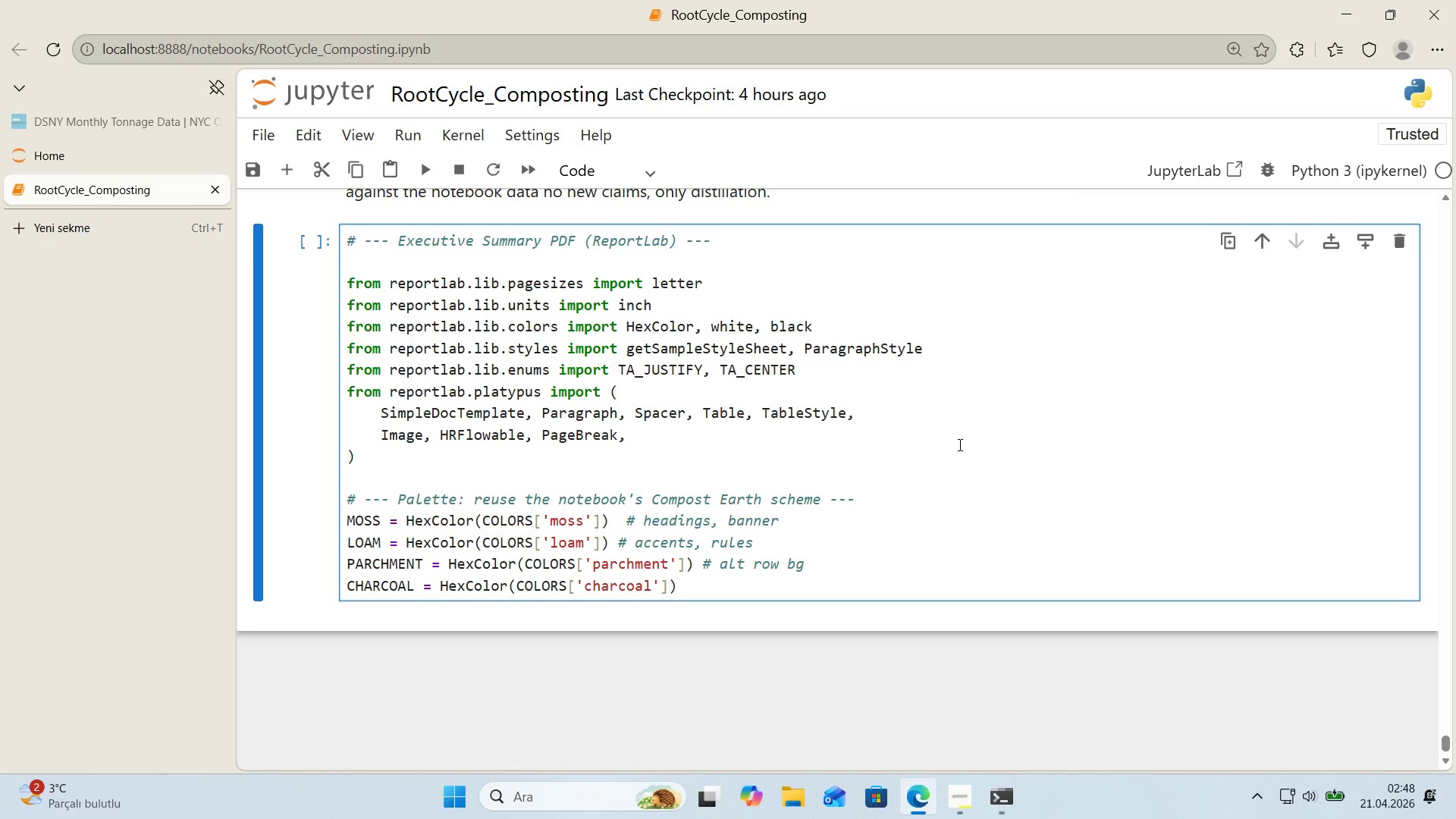 
key(ArrowRight)
 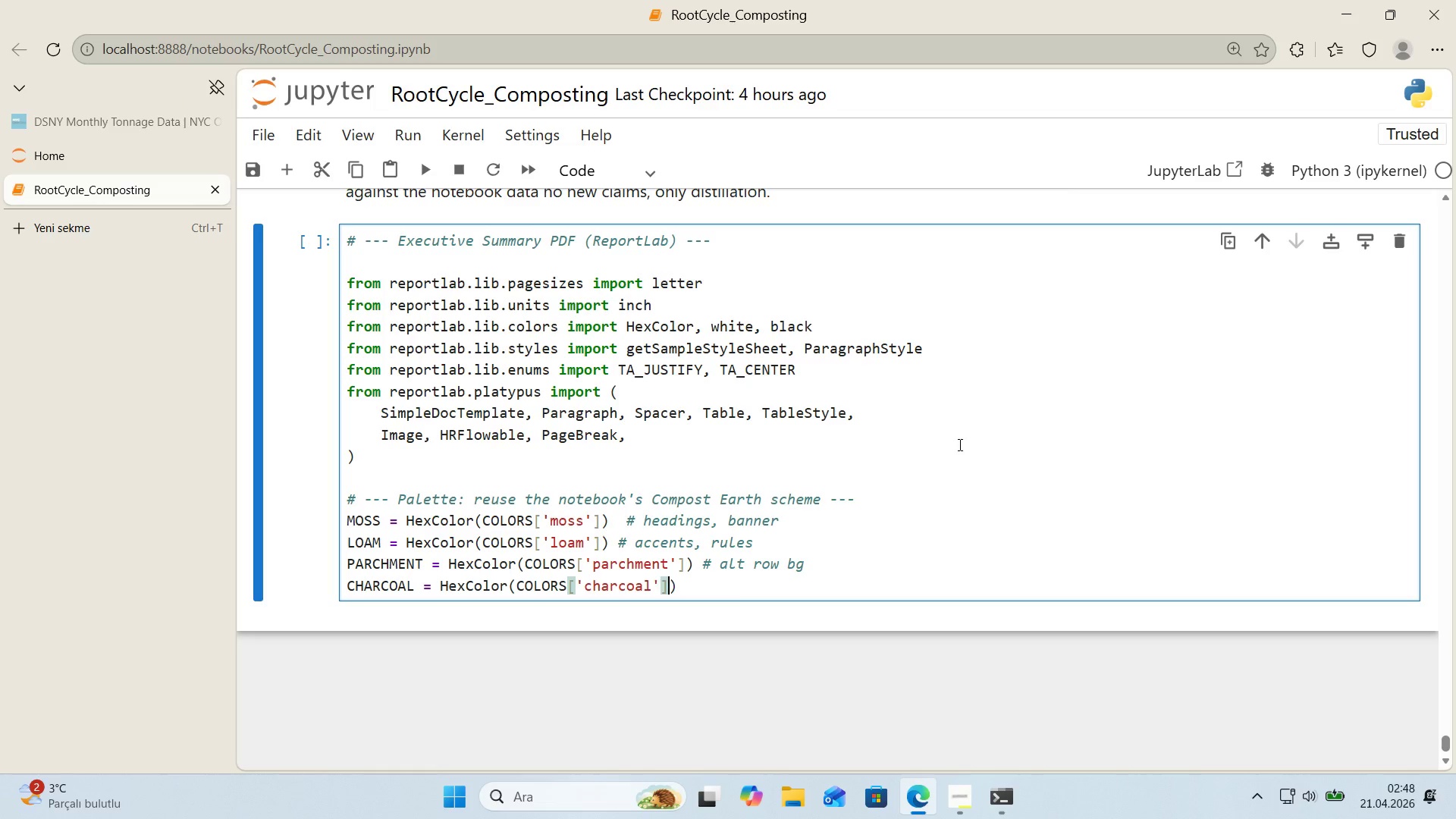 
key(ArrowRight)
 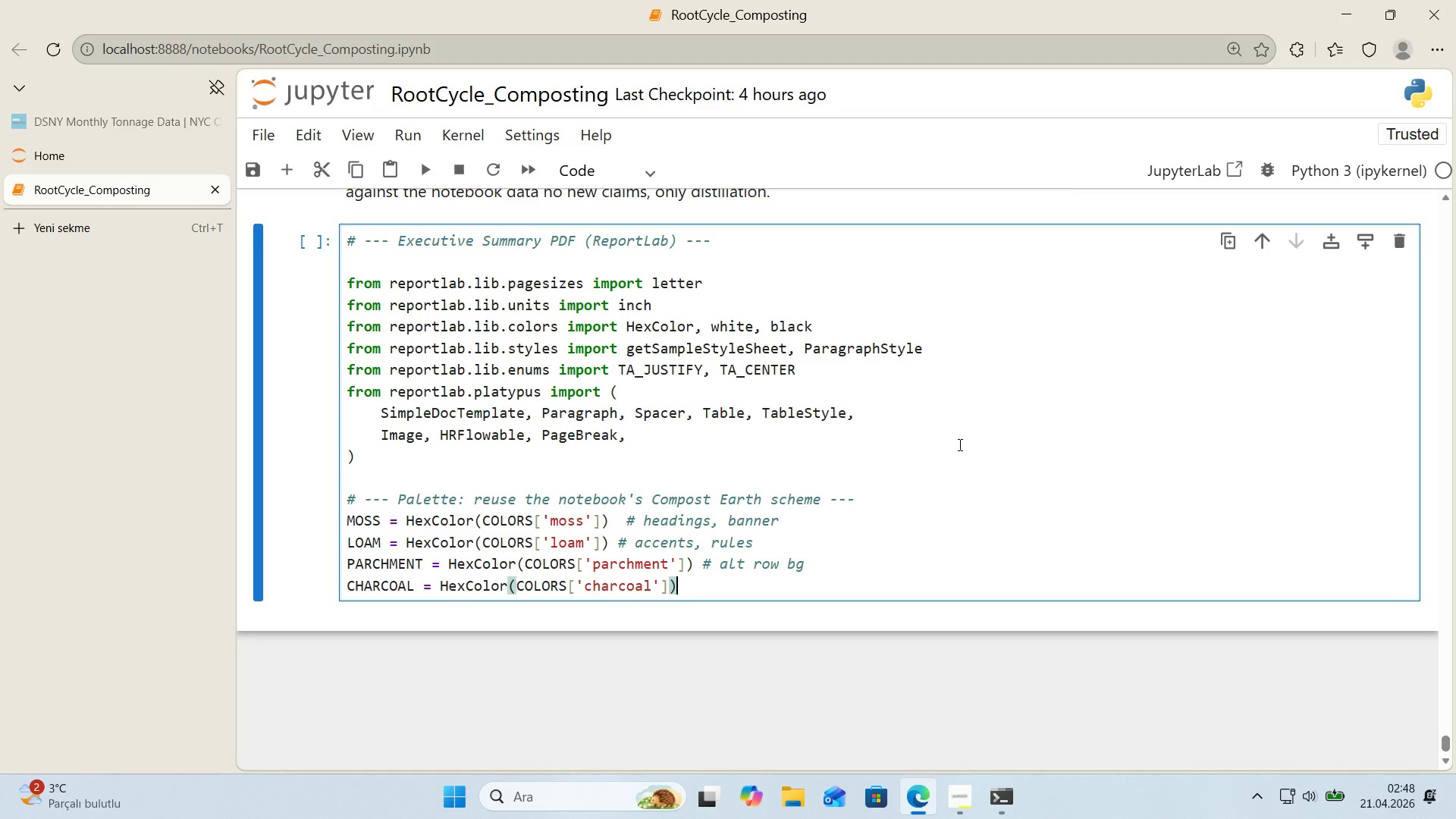 
key(ArrowRight)
 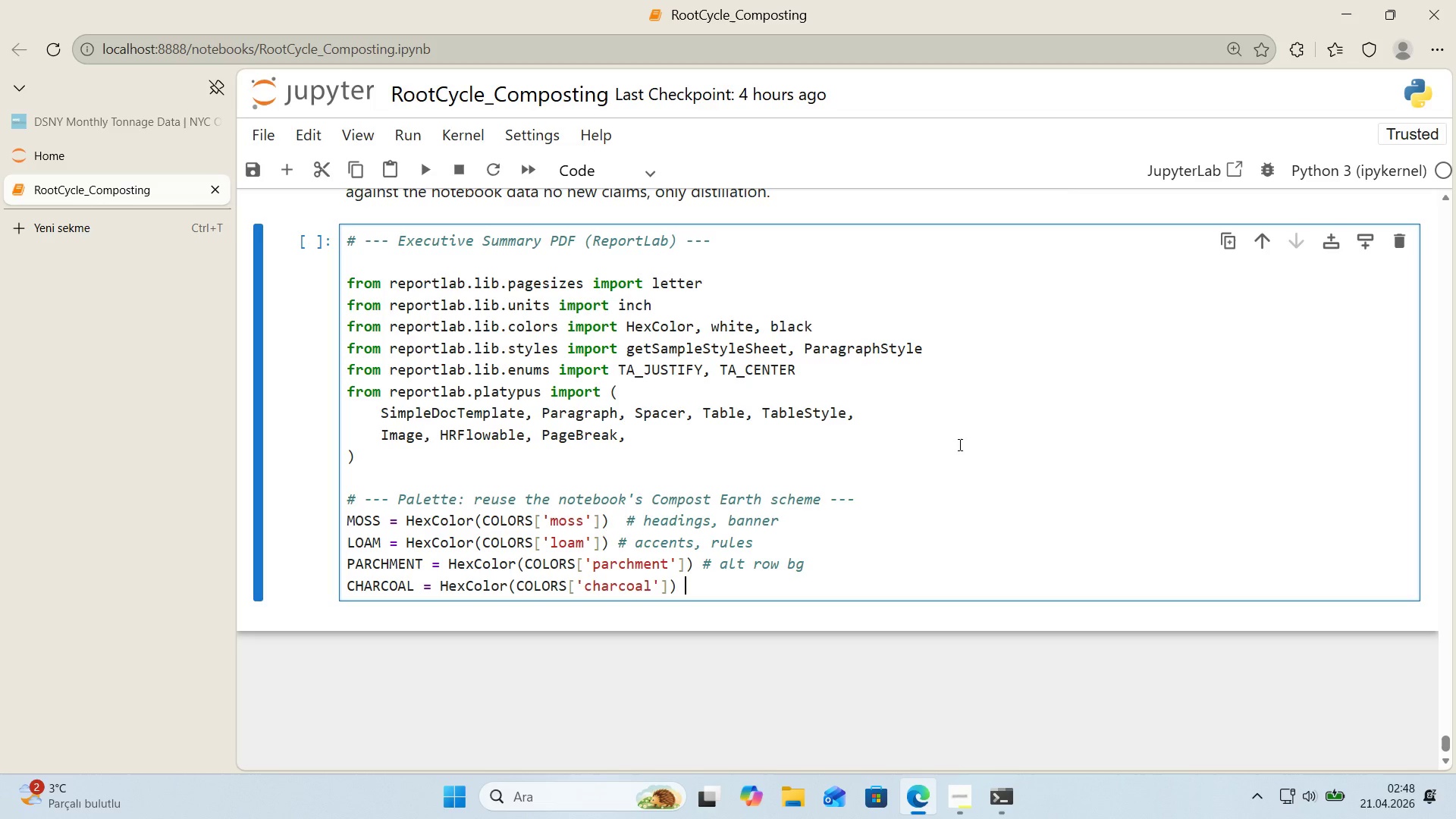 
key(Space)
 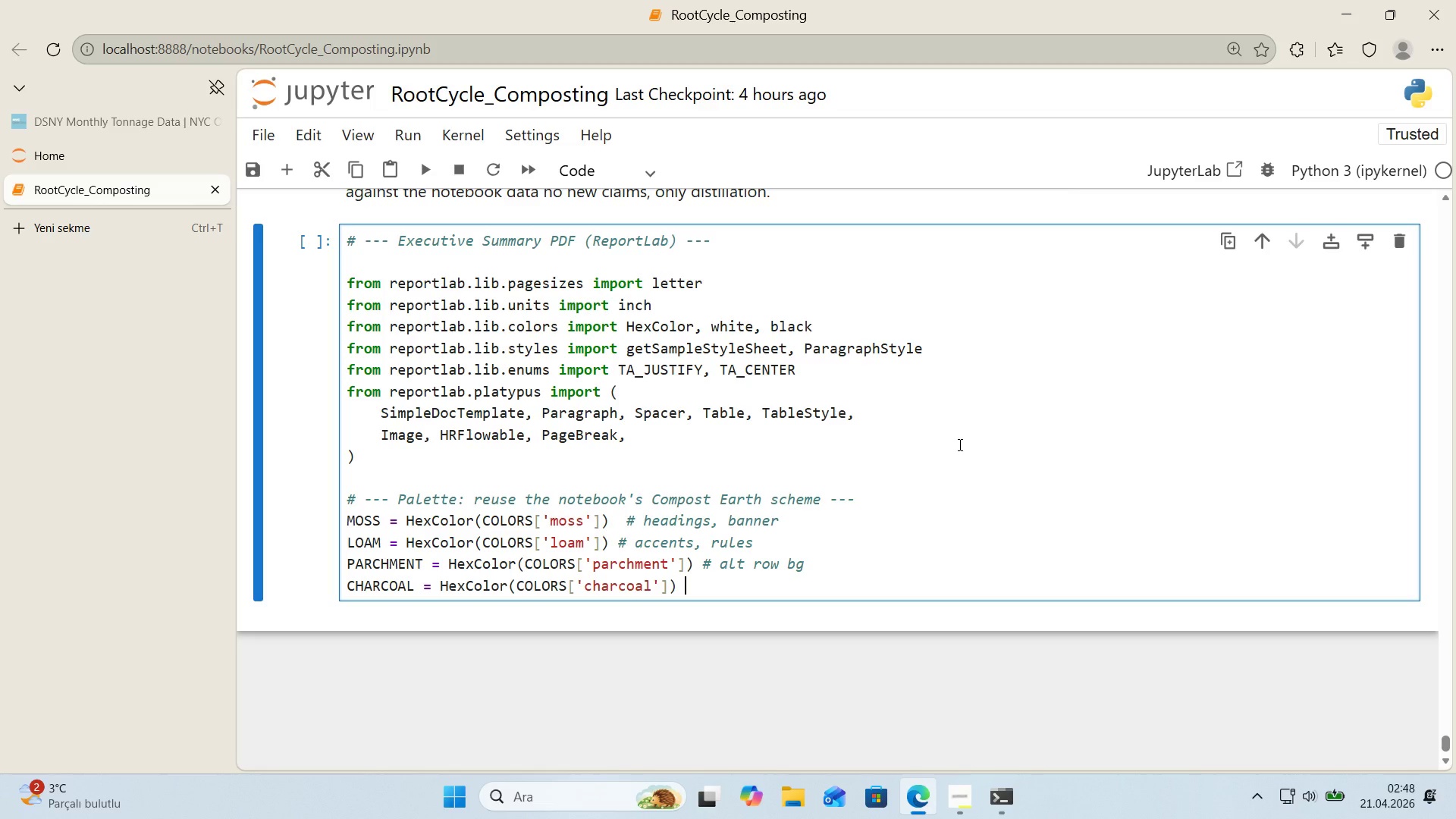 
key(Control+ControlLeft)
 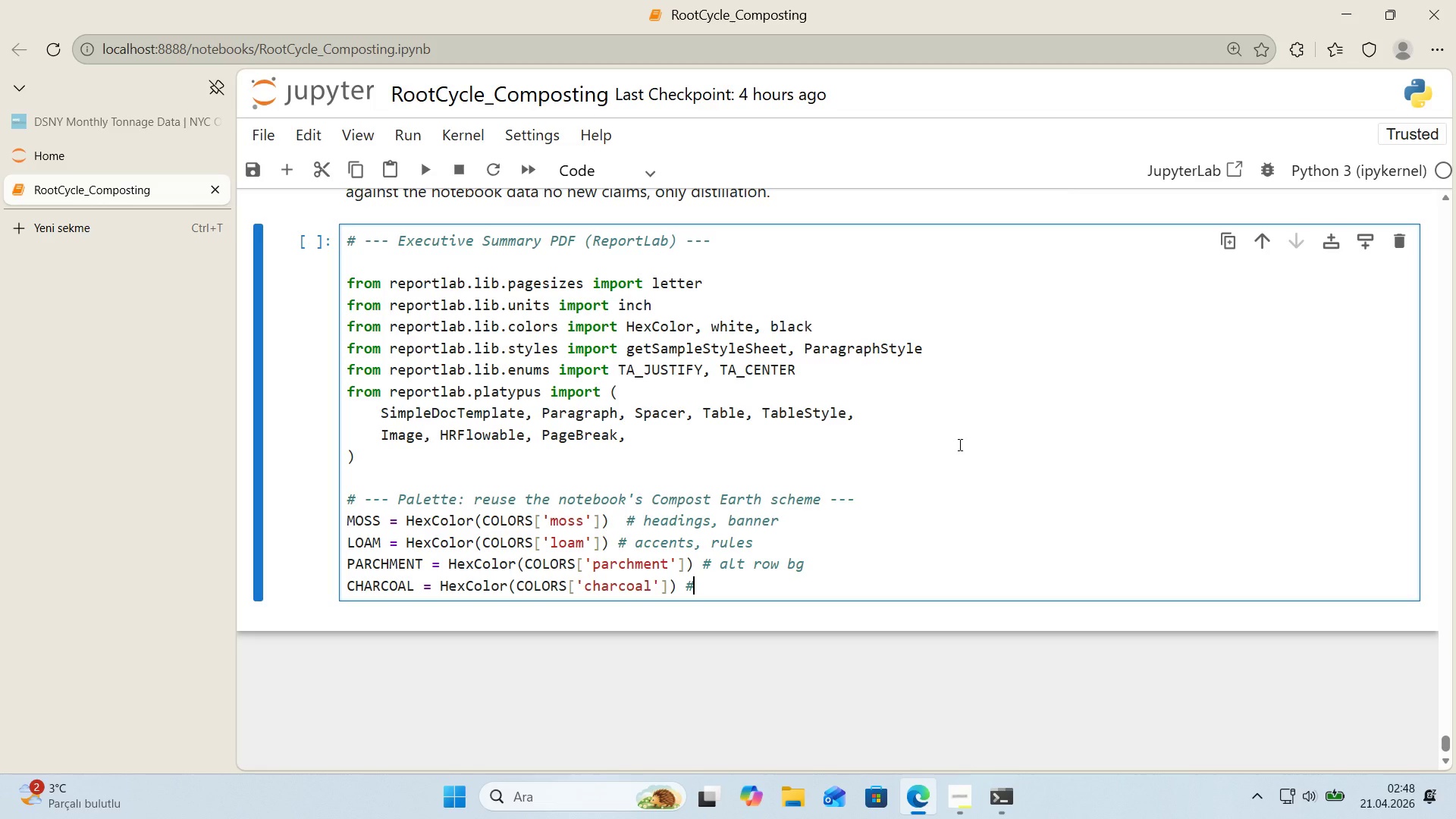 
key(Alt+Control+AltRight)
 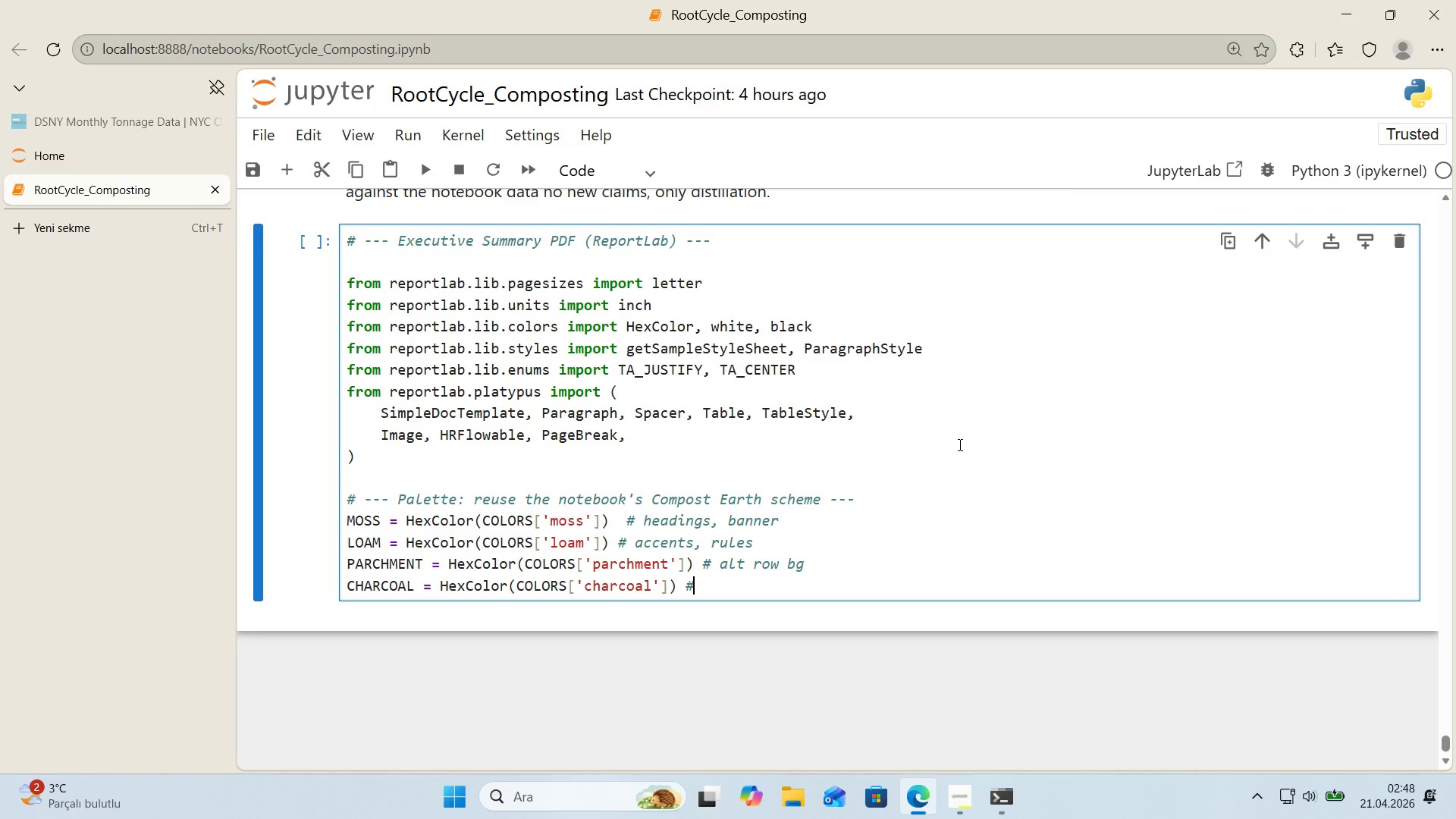 
key(Alt+Control+3)
 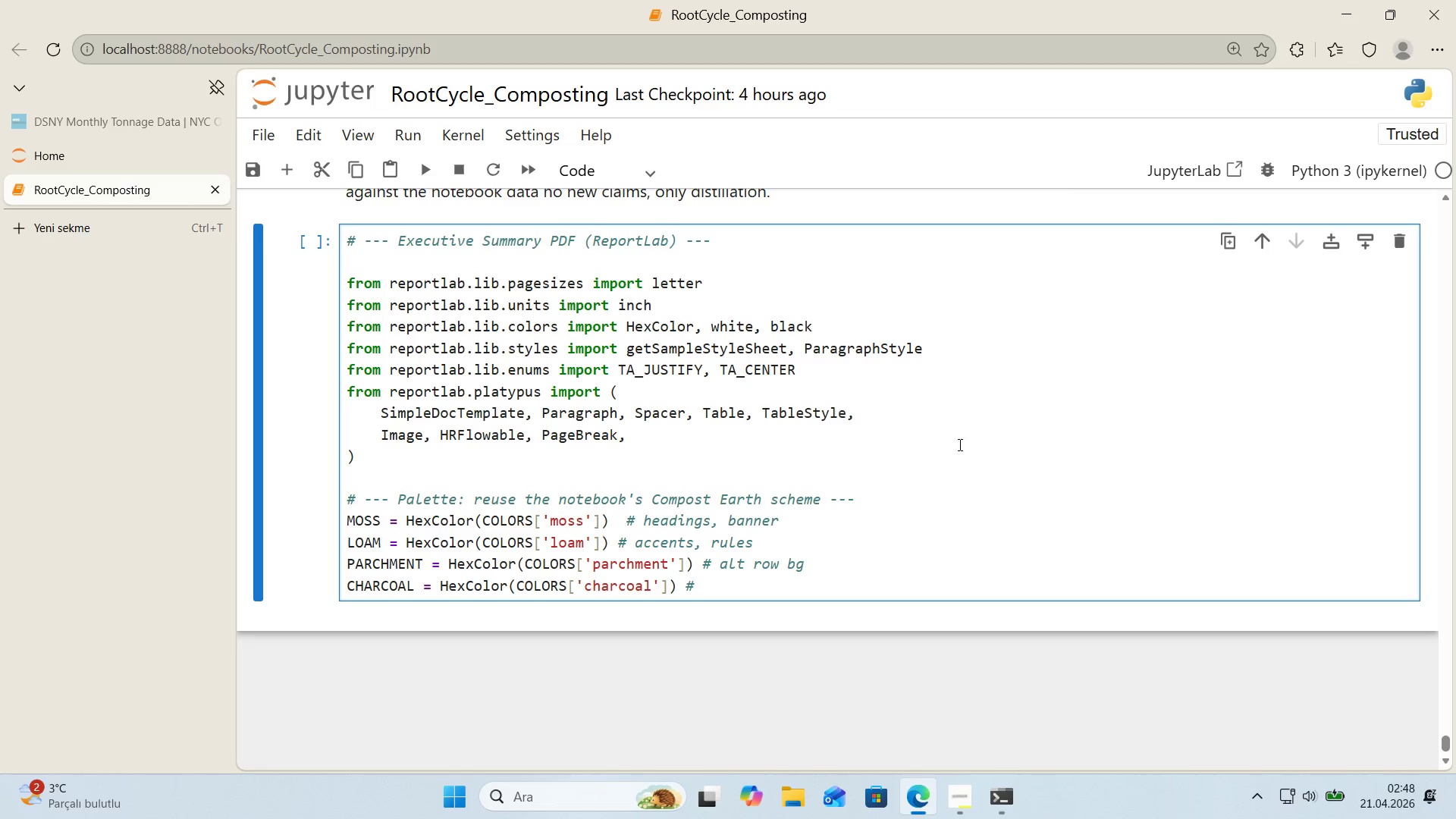 
type( body text)
 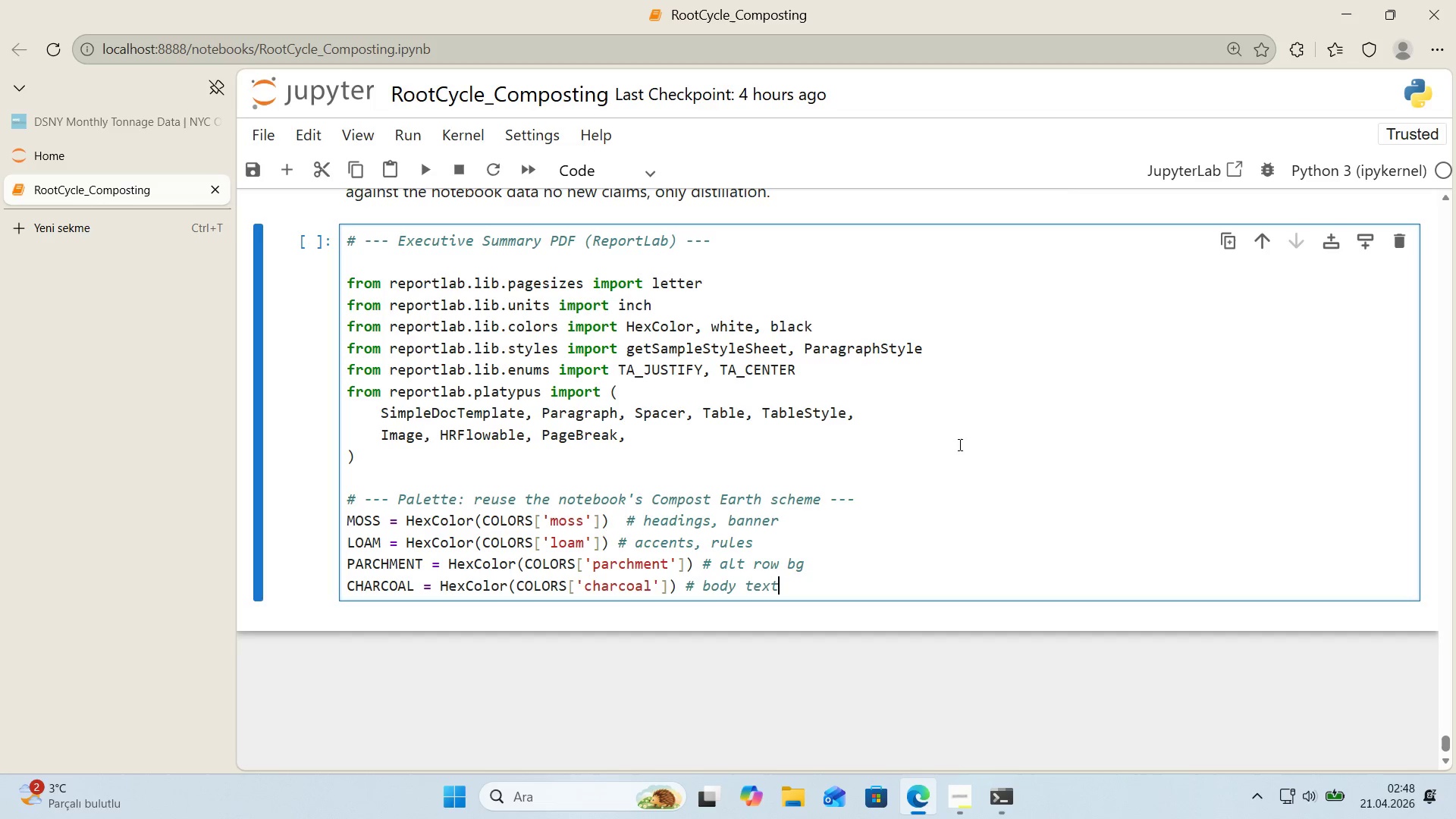 
key(Enter)
 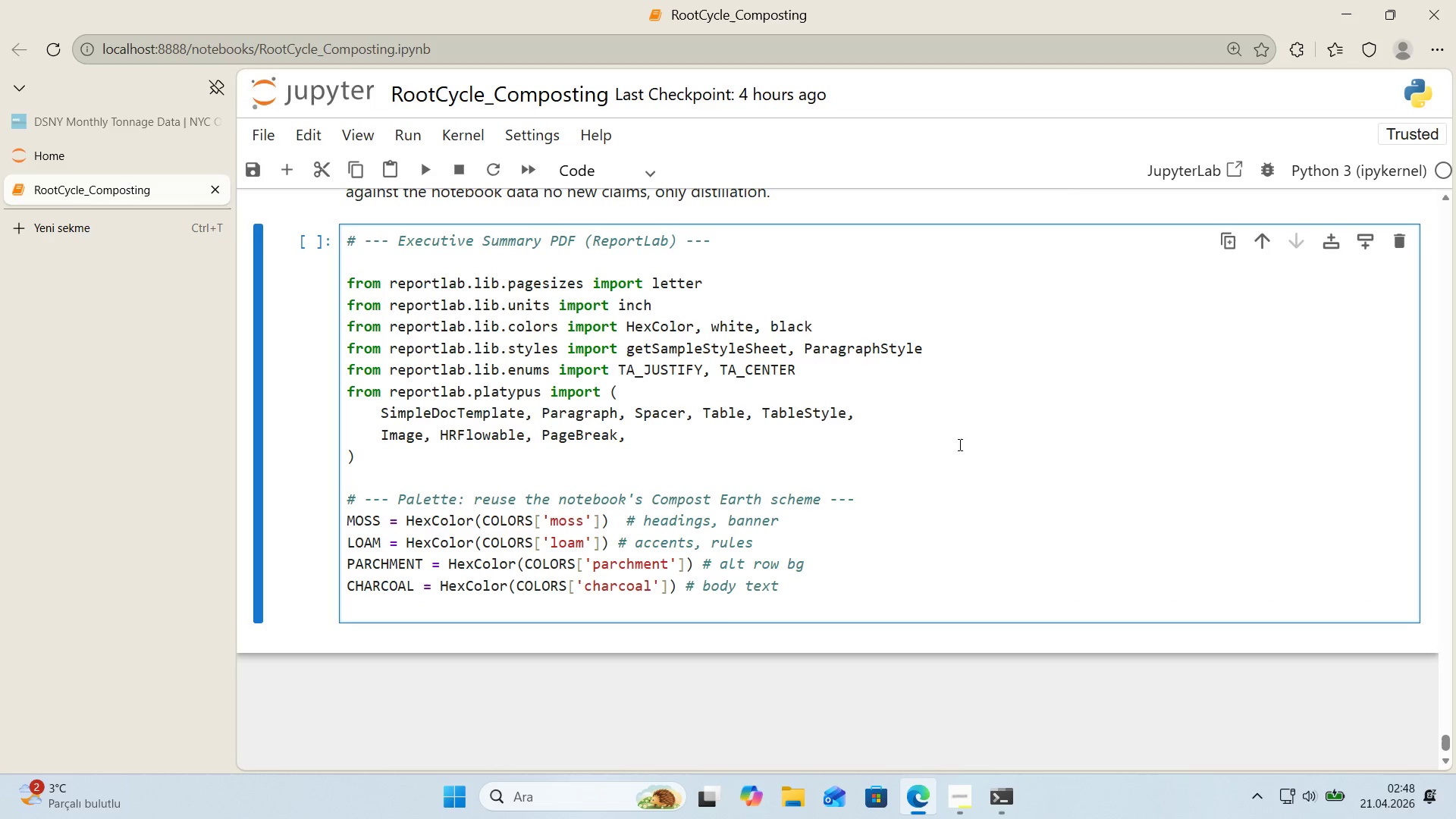 
type(GREY ) HexColor*()
 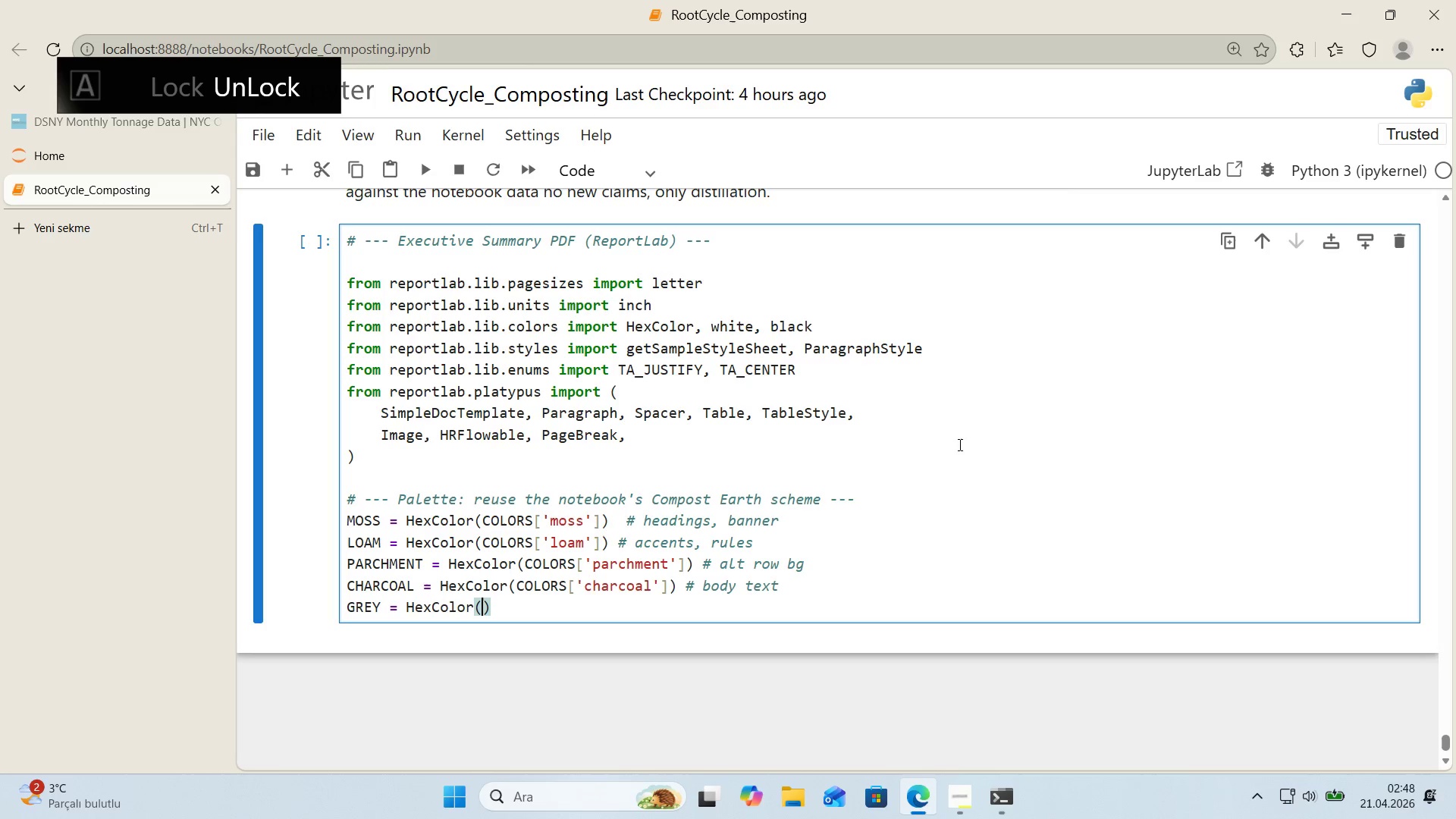 
 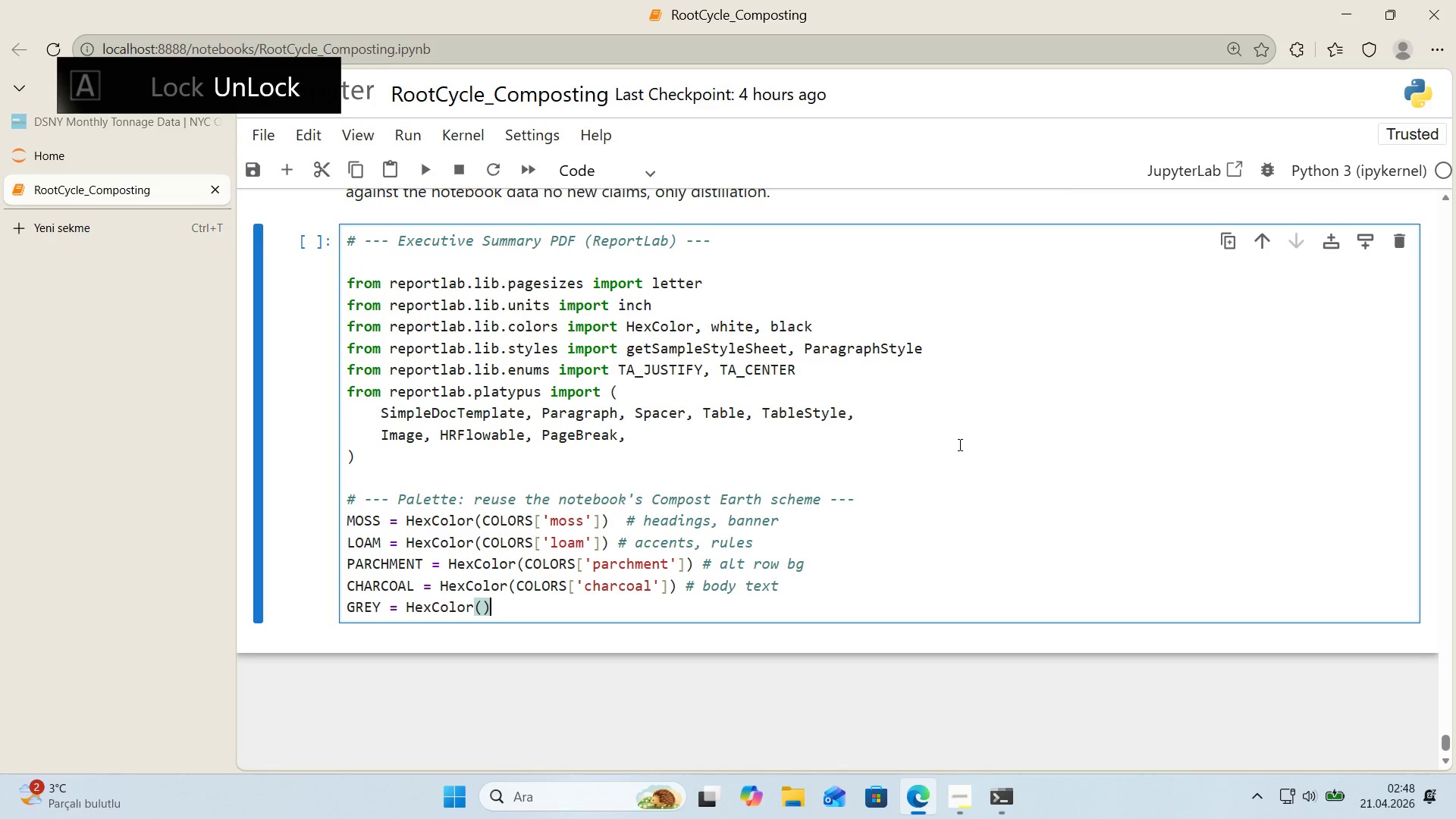 
key(ArrowLeft)
 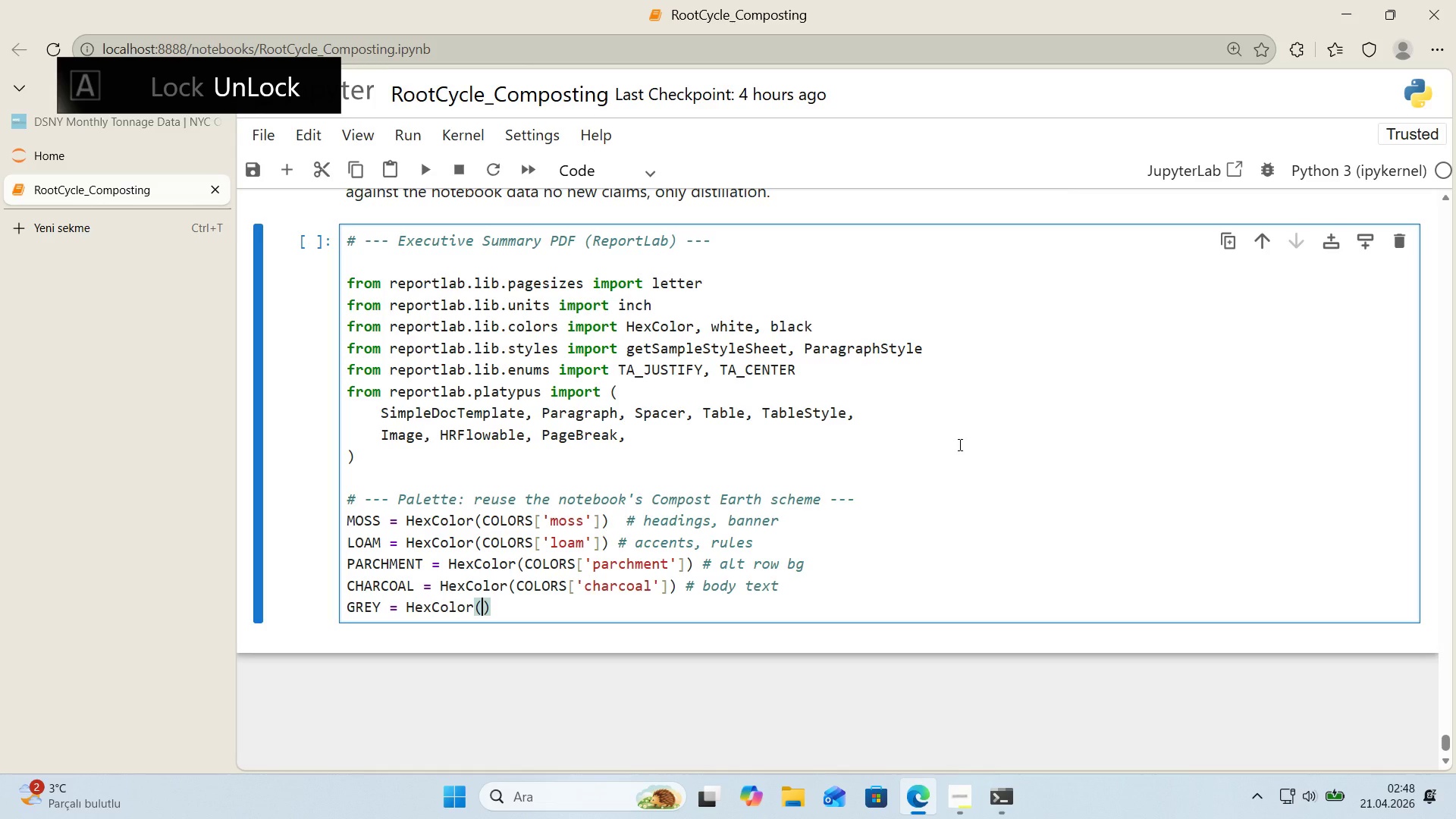 
type(@@)
 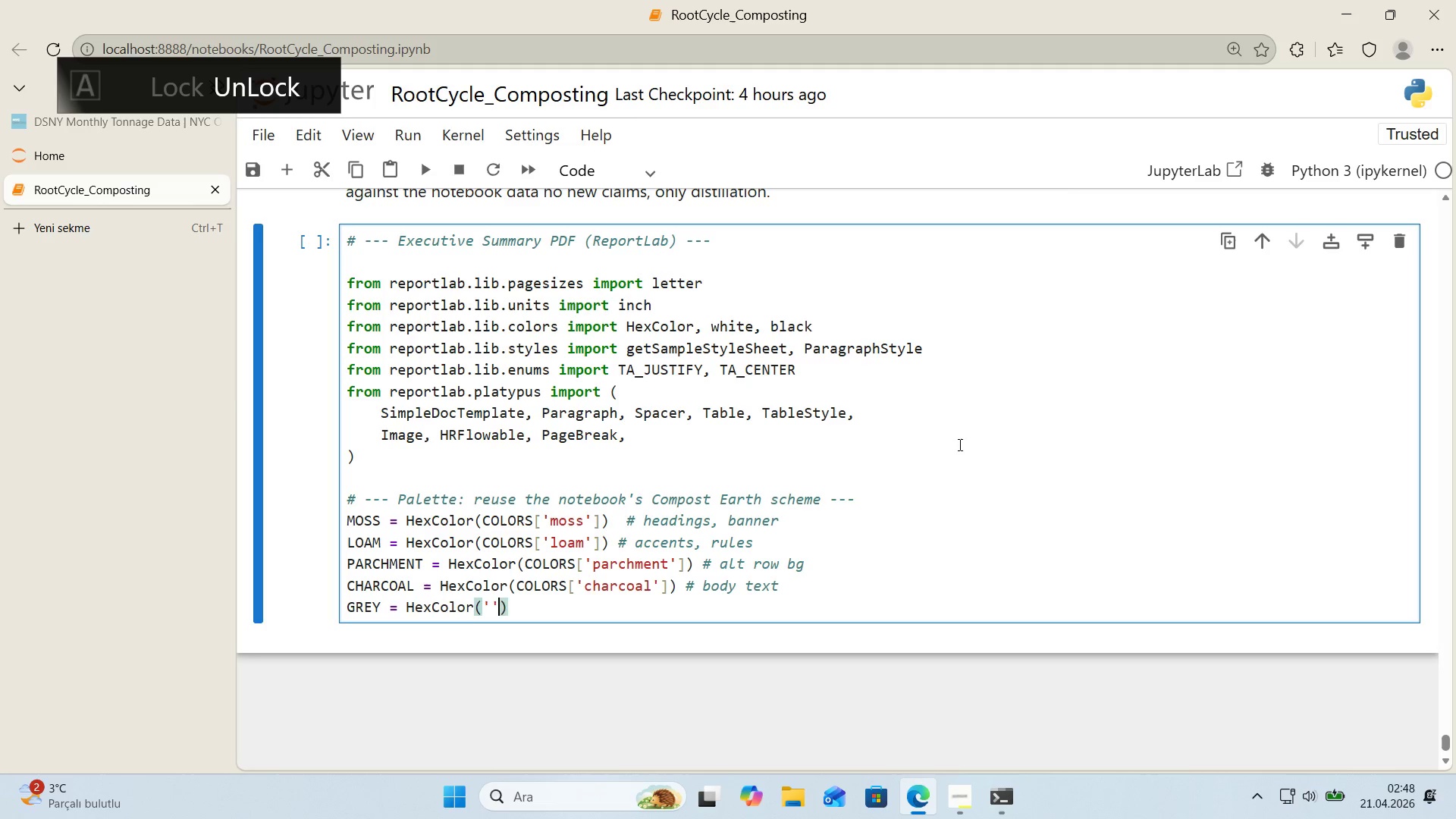 
key(ArrowLeft)
 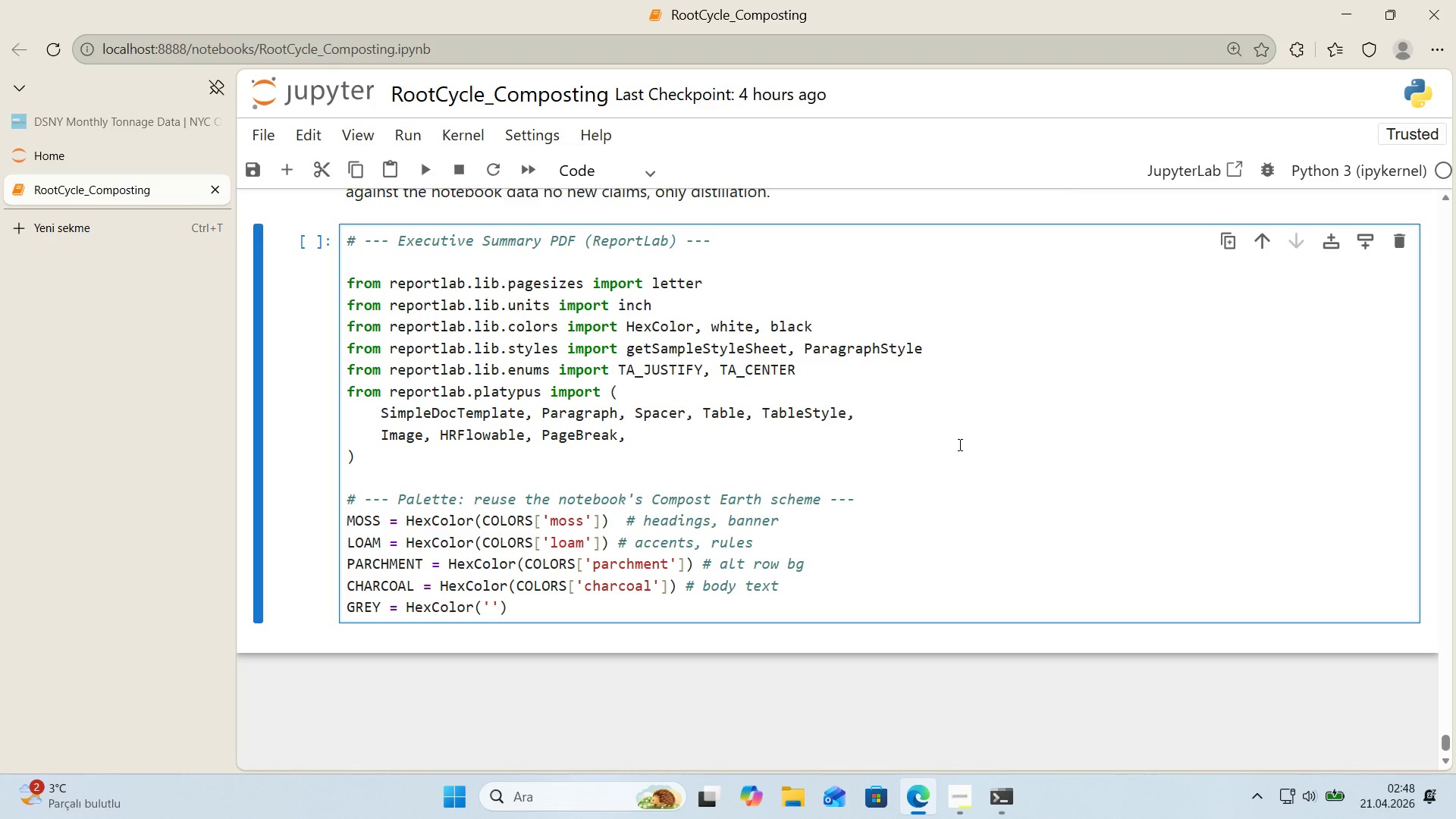 
key(Alt+Control+3)
 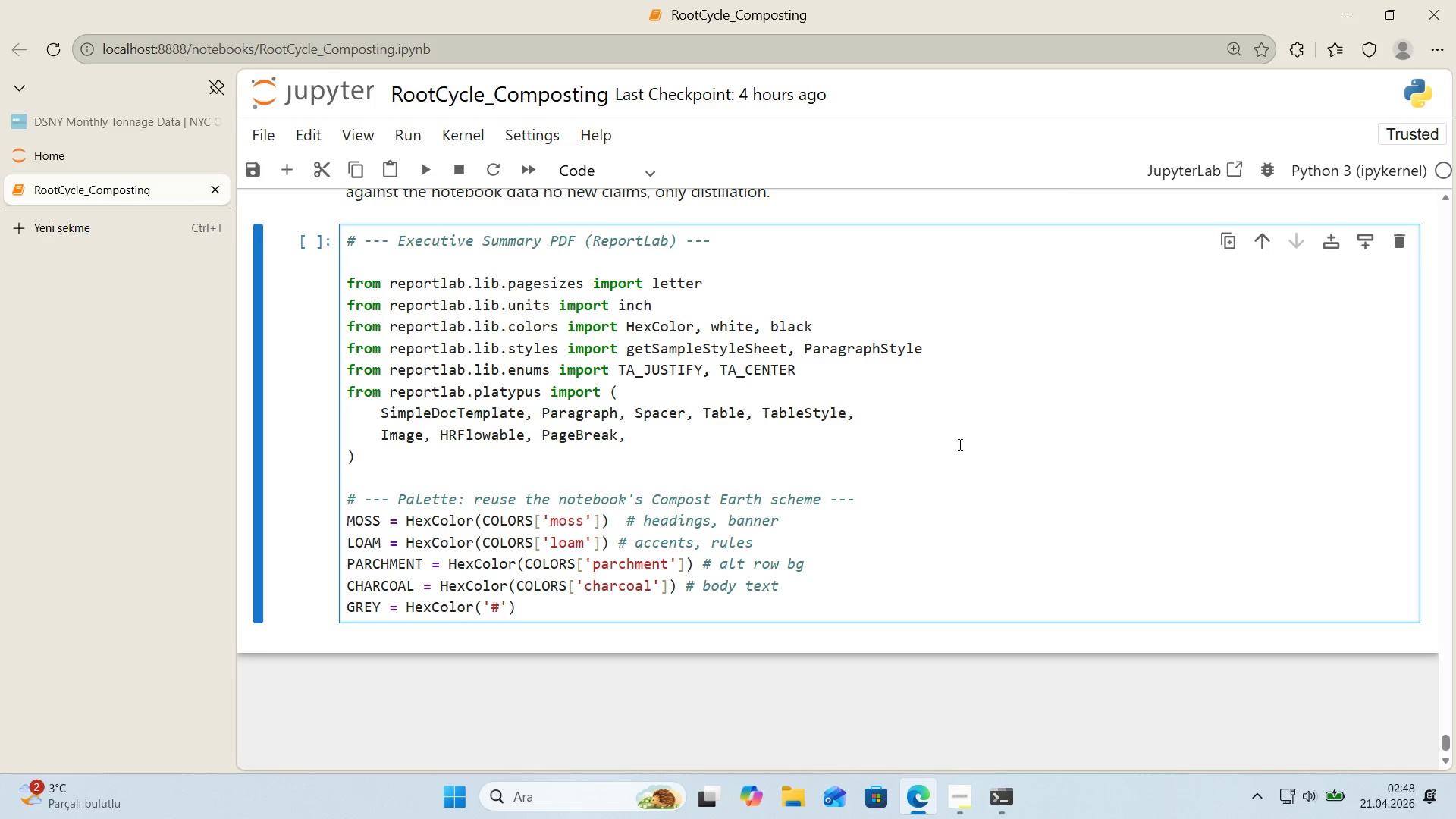 
type(6C757D)
 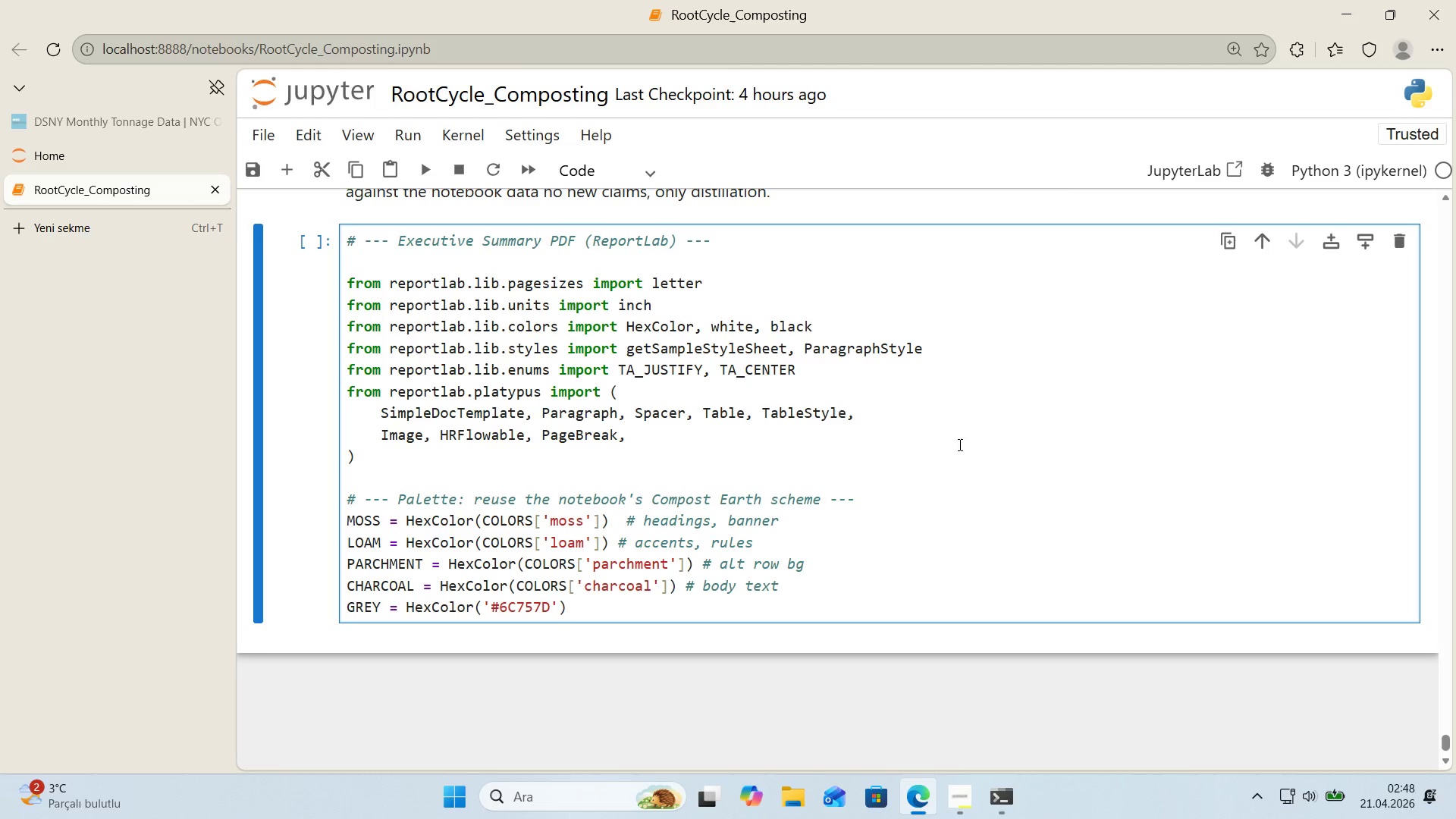 
key(ArrowRight)
 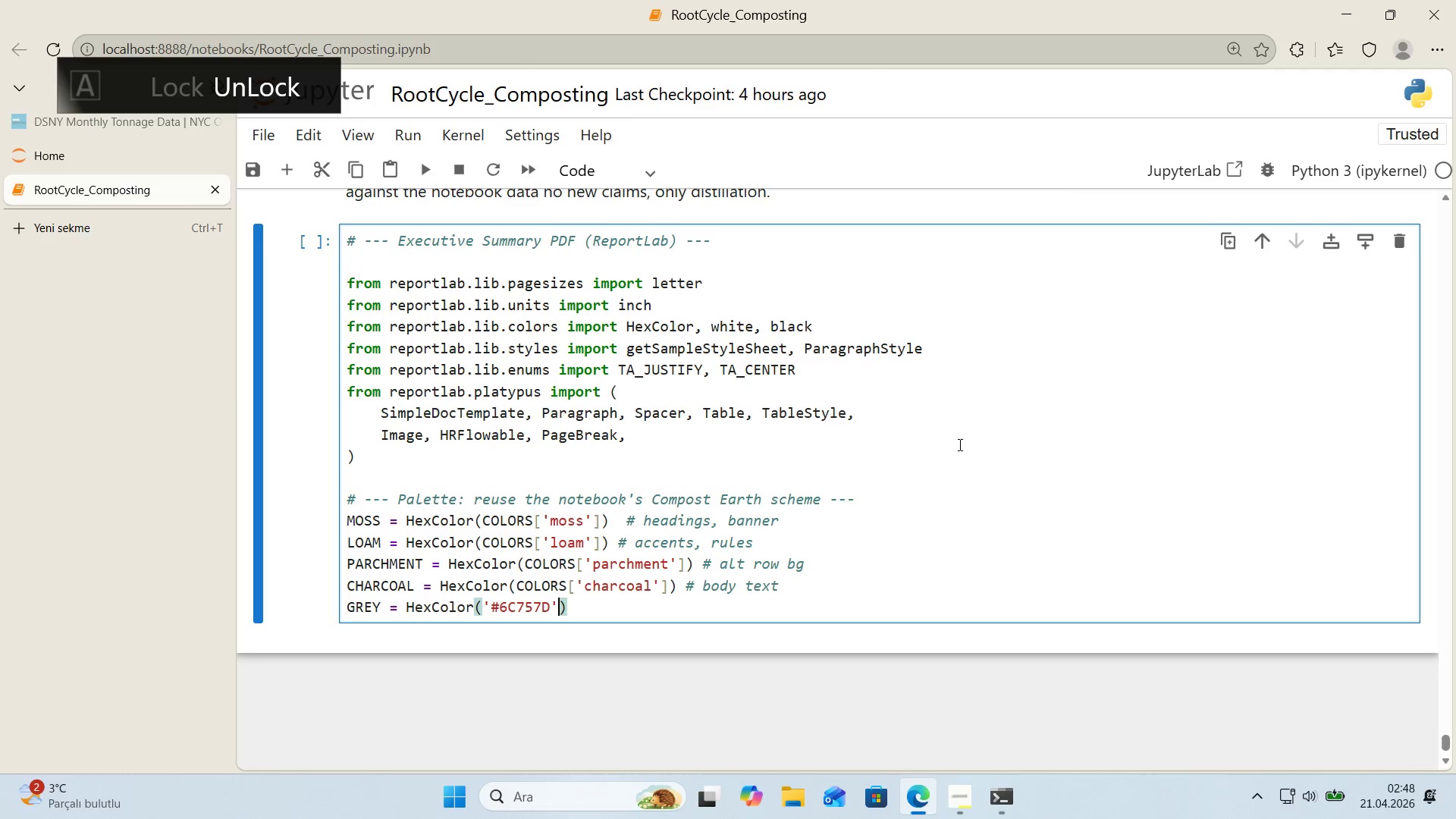 
key(ArrowRight)
 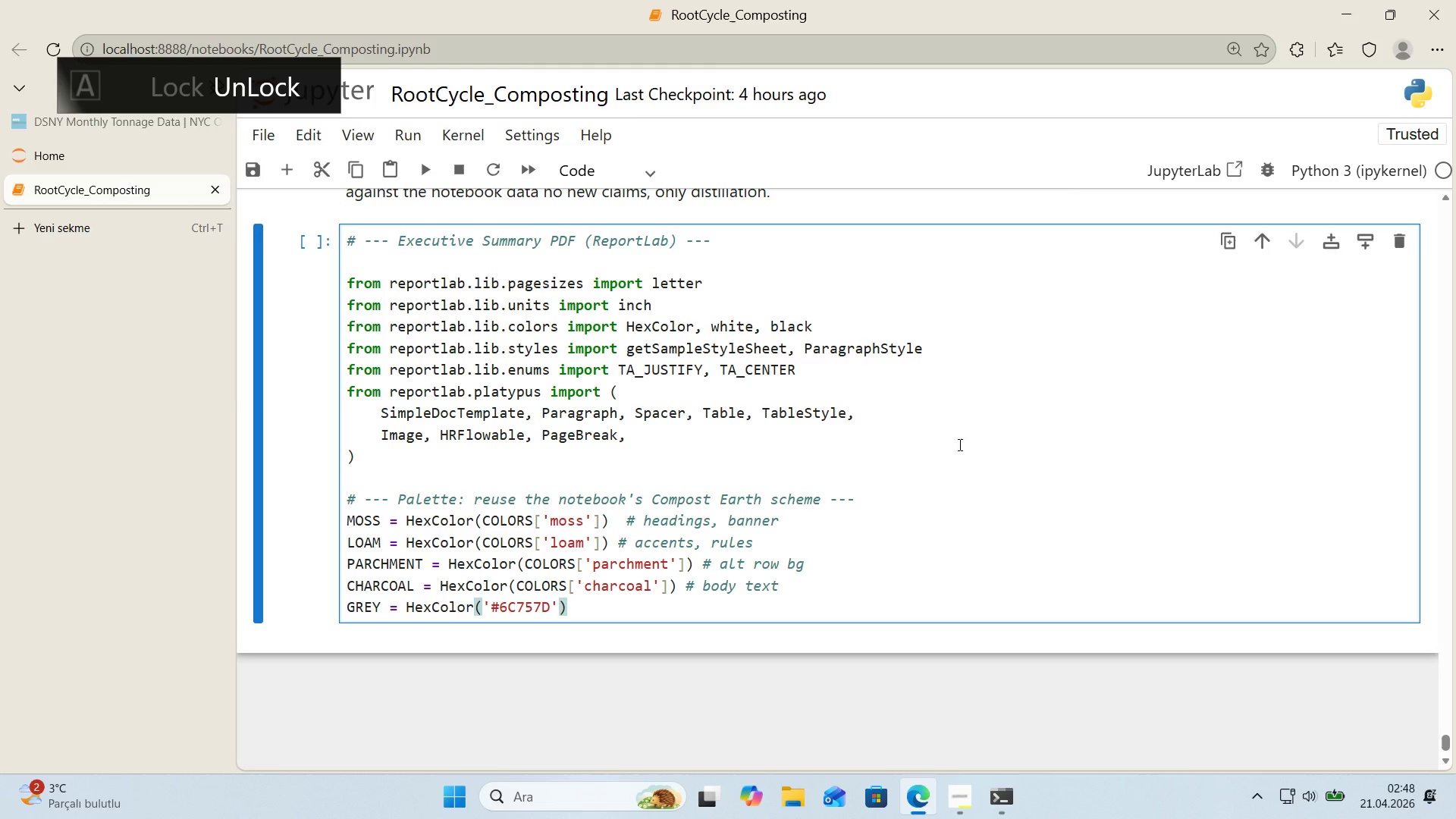 
key(Space)
 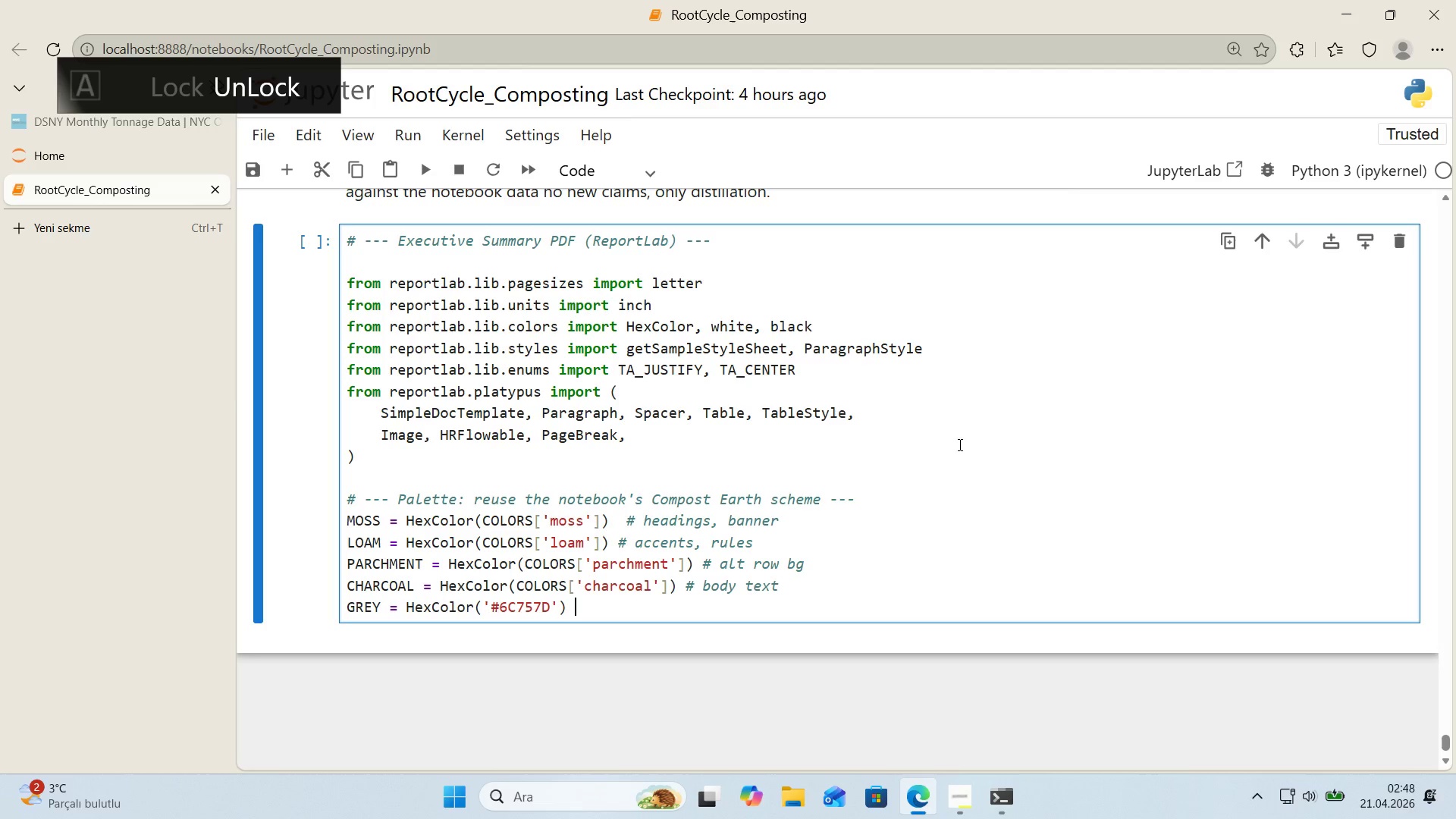 
key(Control+ControlLeft)
 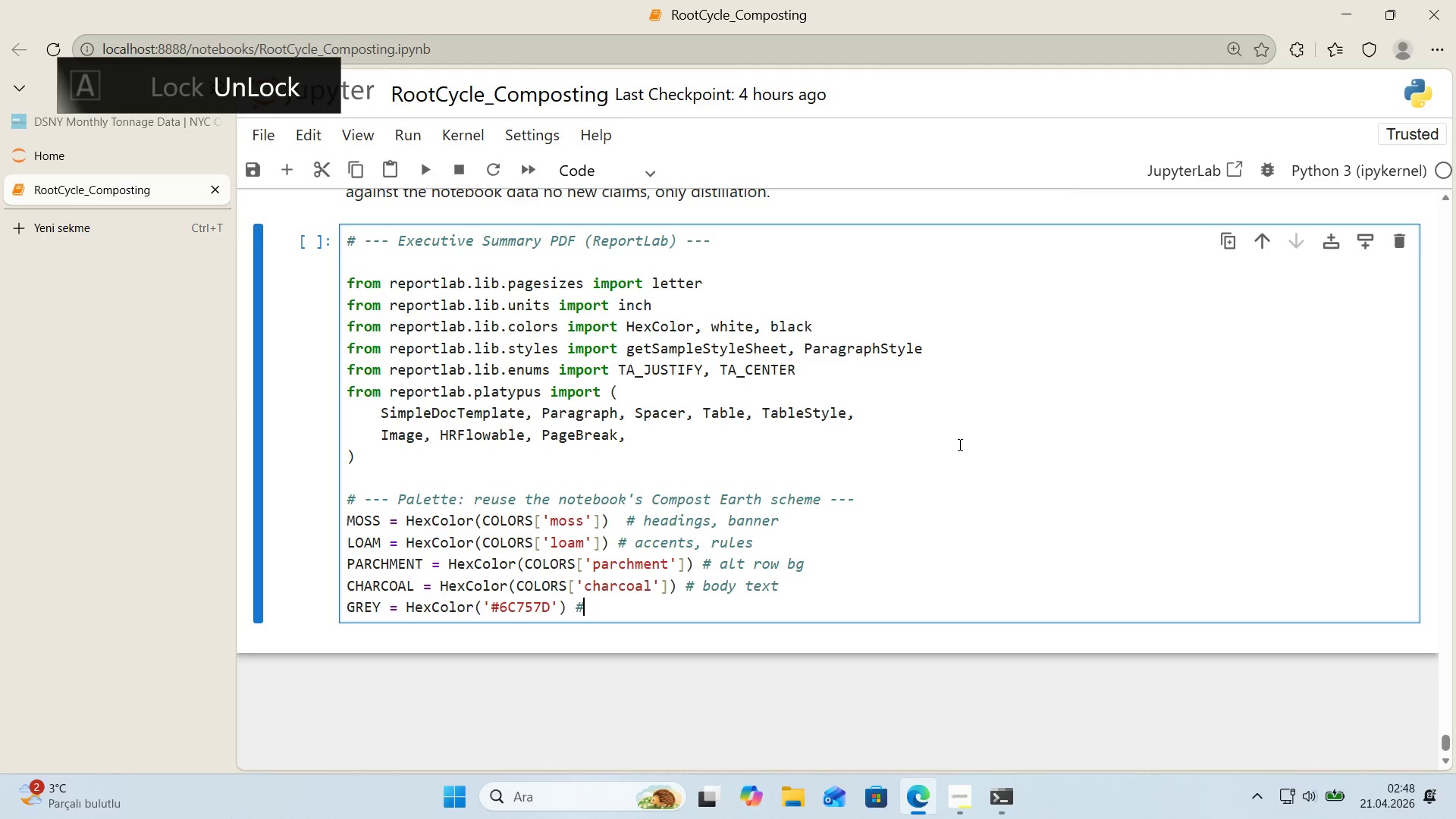 
key(Alt+Control+AltRight)
 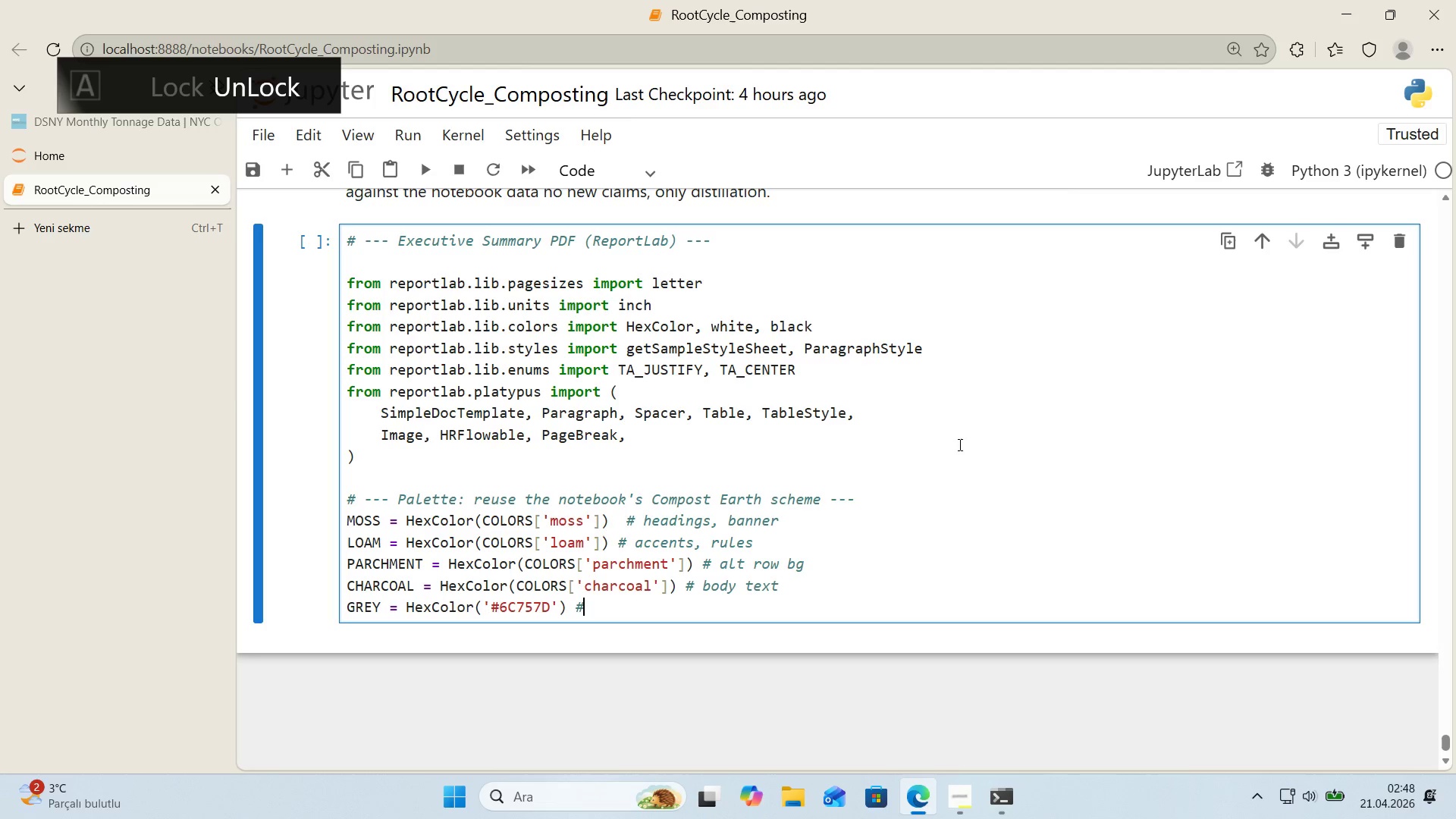 
key(Alt+Control+3)
 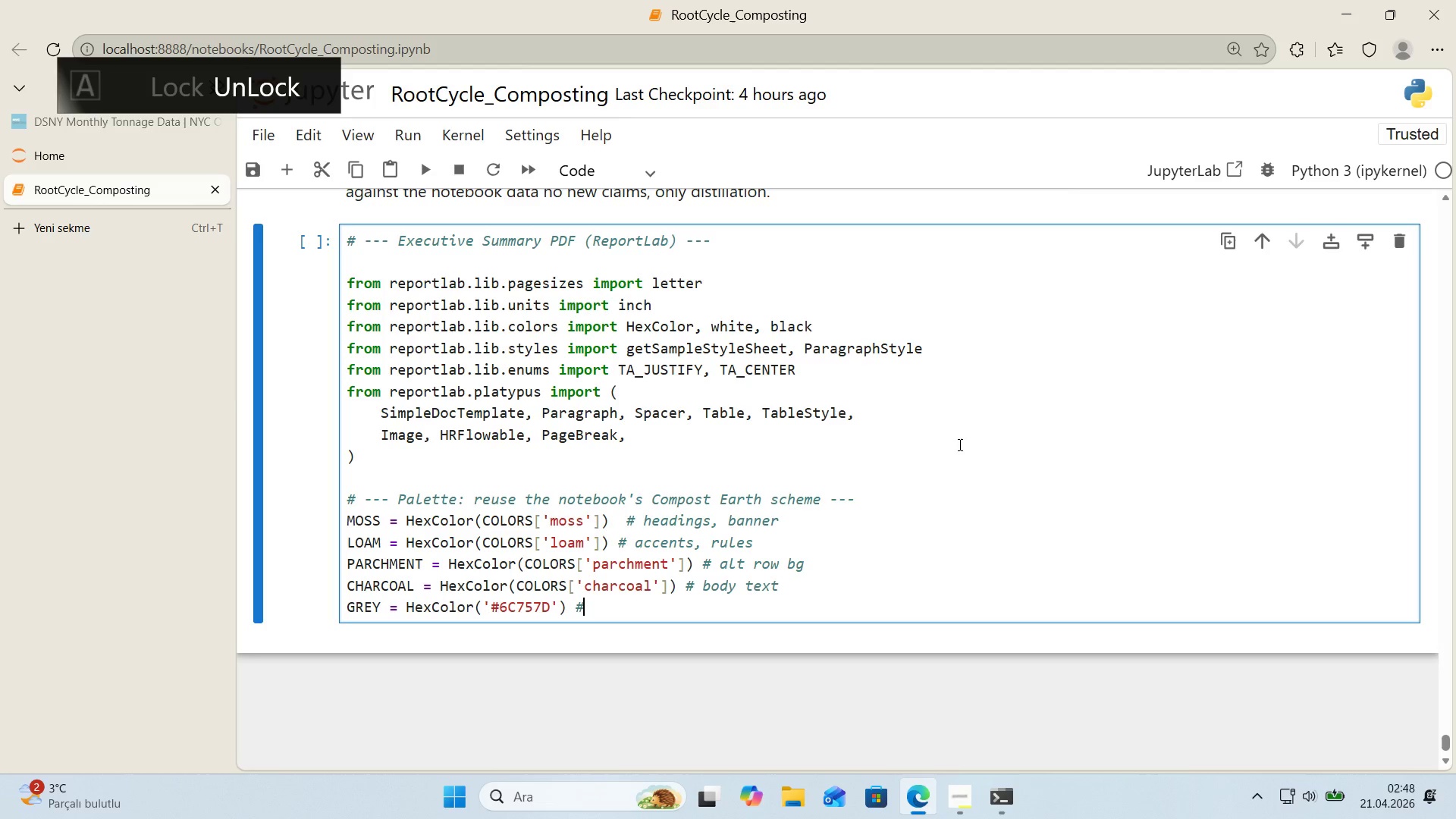 
type( CAP)
key(Backspace)
key(Backspace)
key(Backspace)
type(capt'ons)
 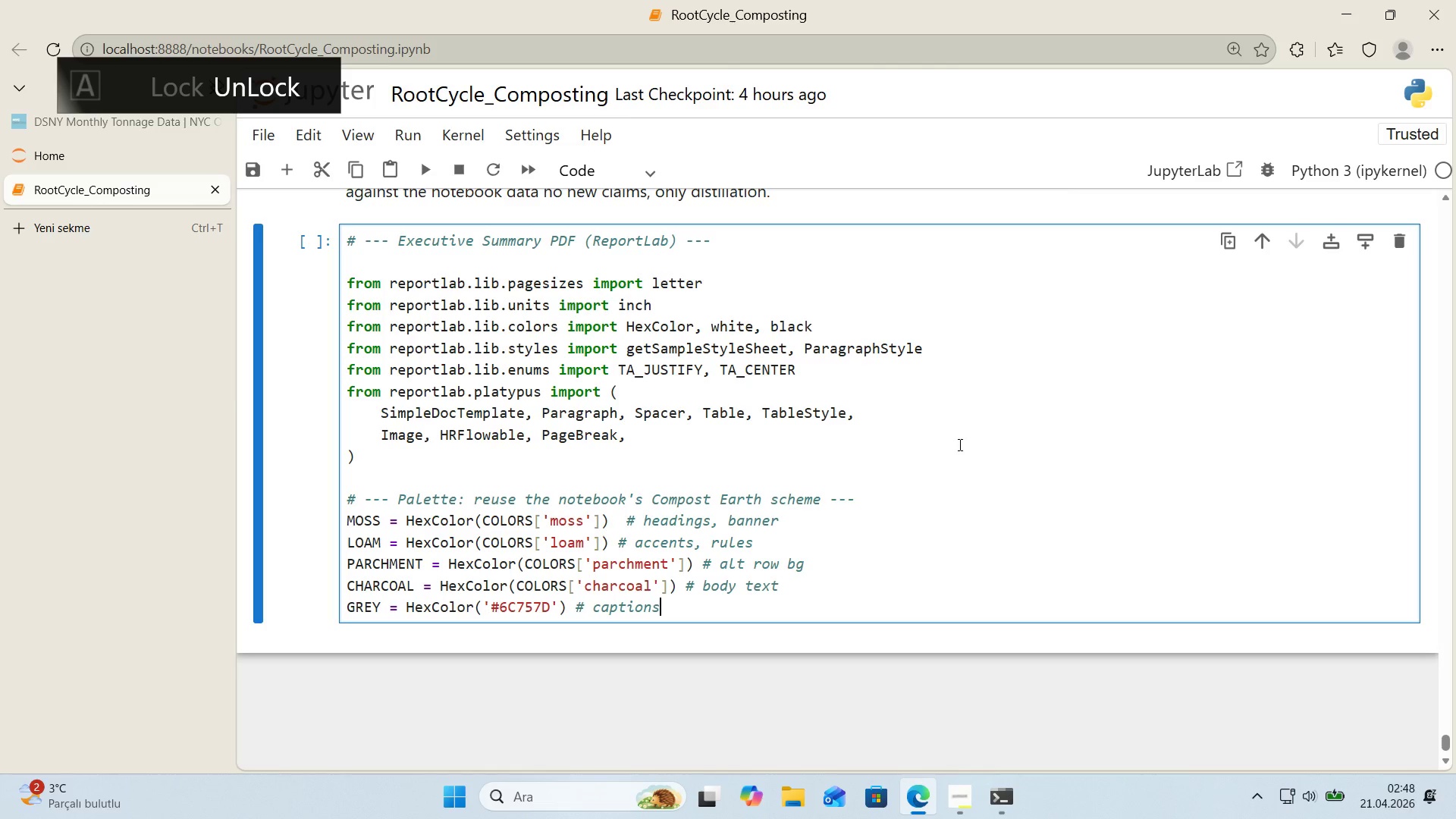 
key(Enter)
 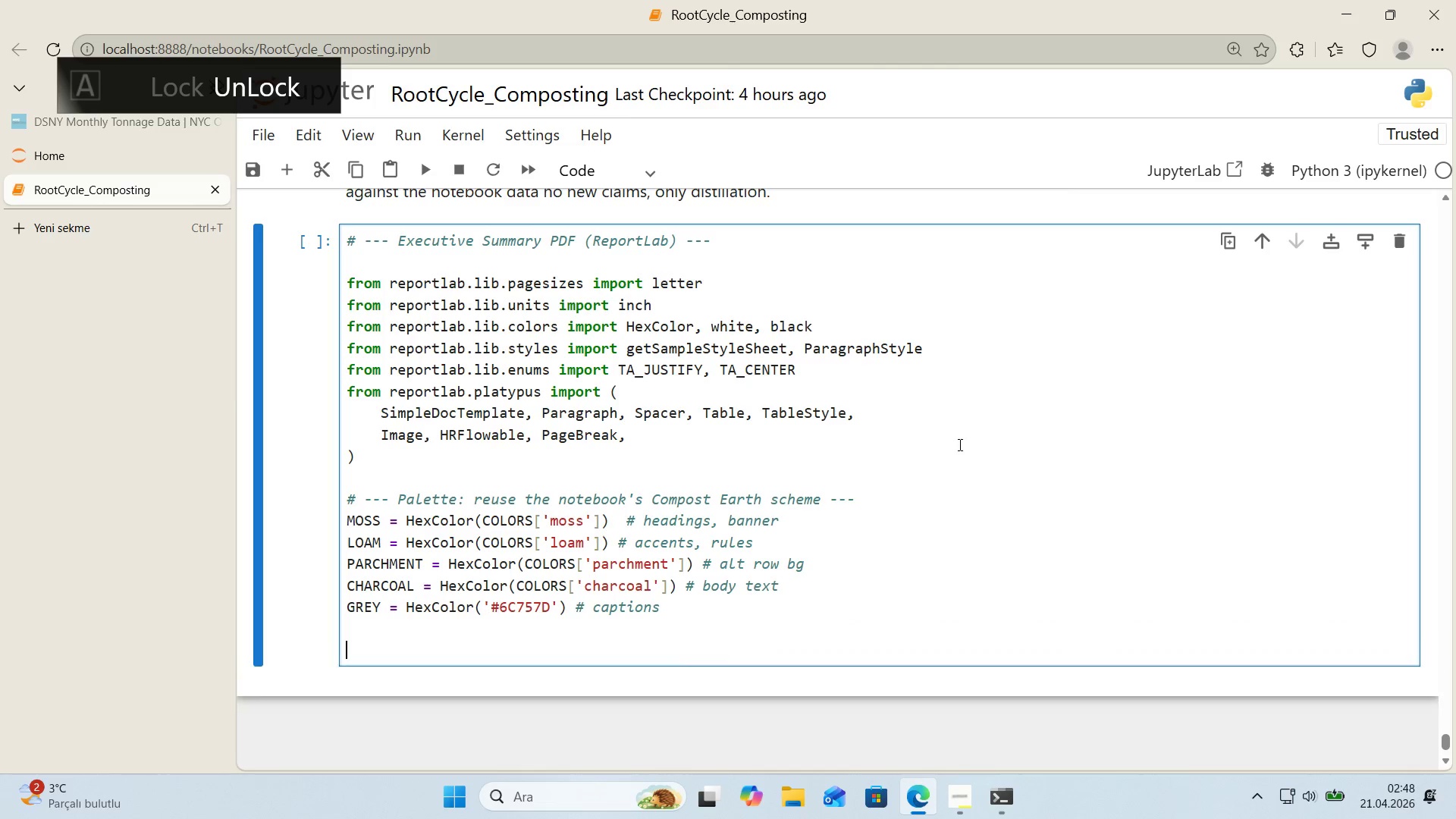 
key(Enter)
 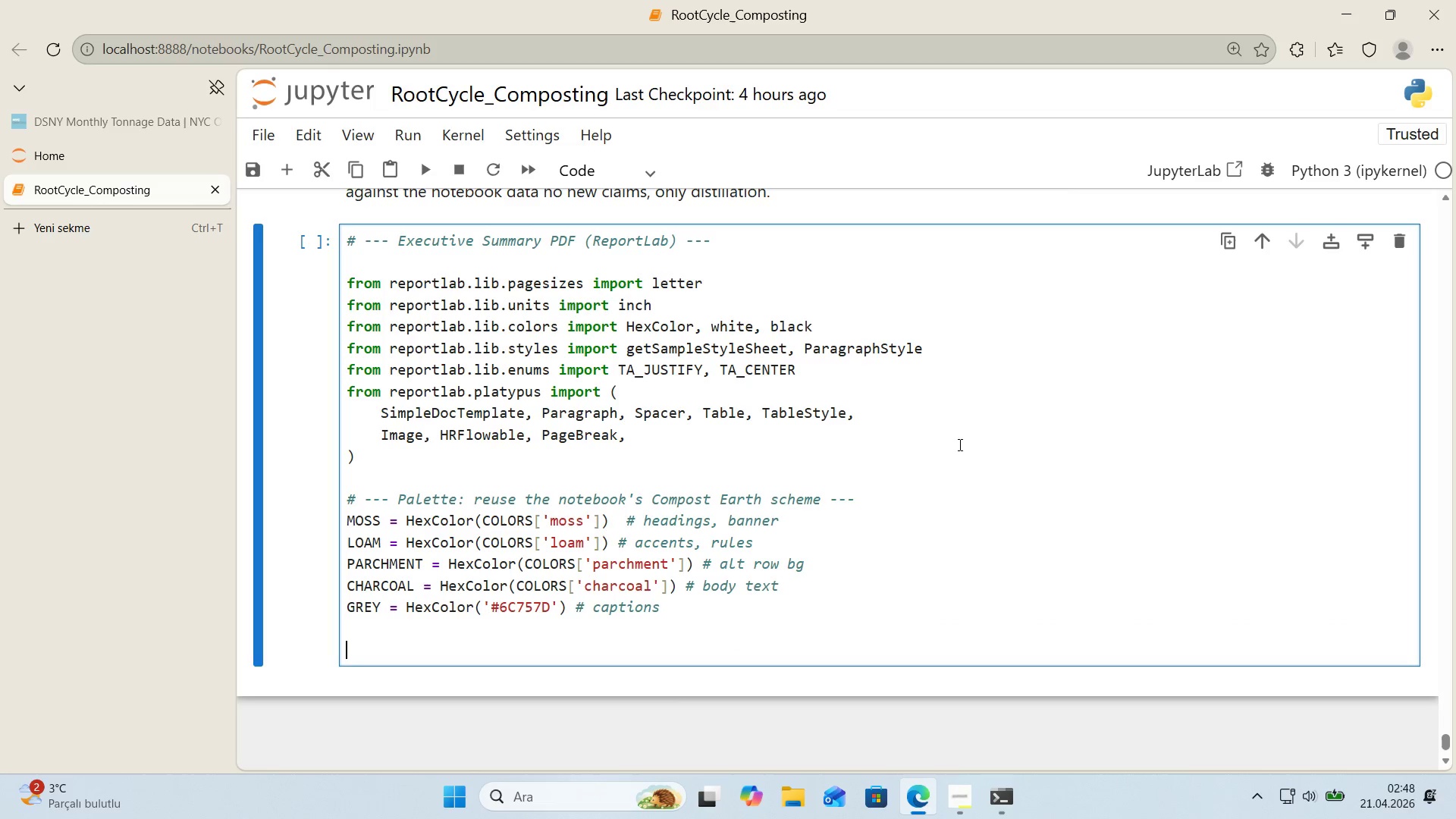 
key(Alt+Control+AltRight)
 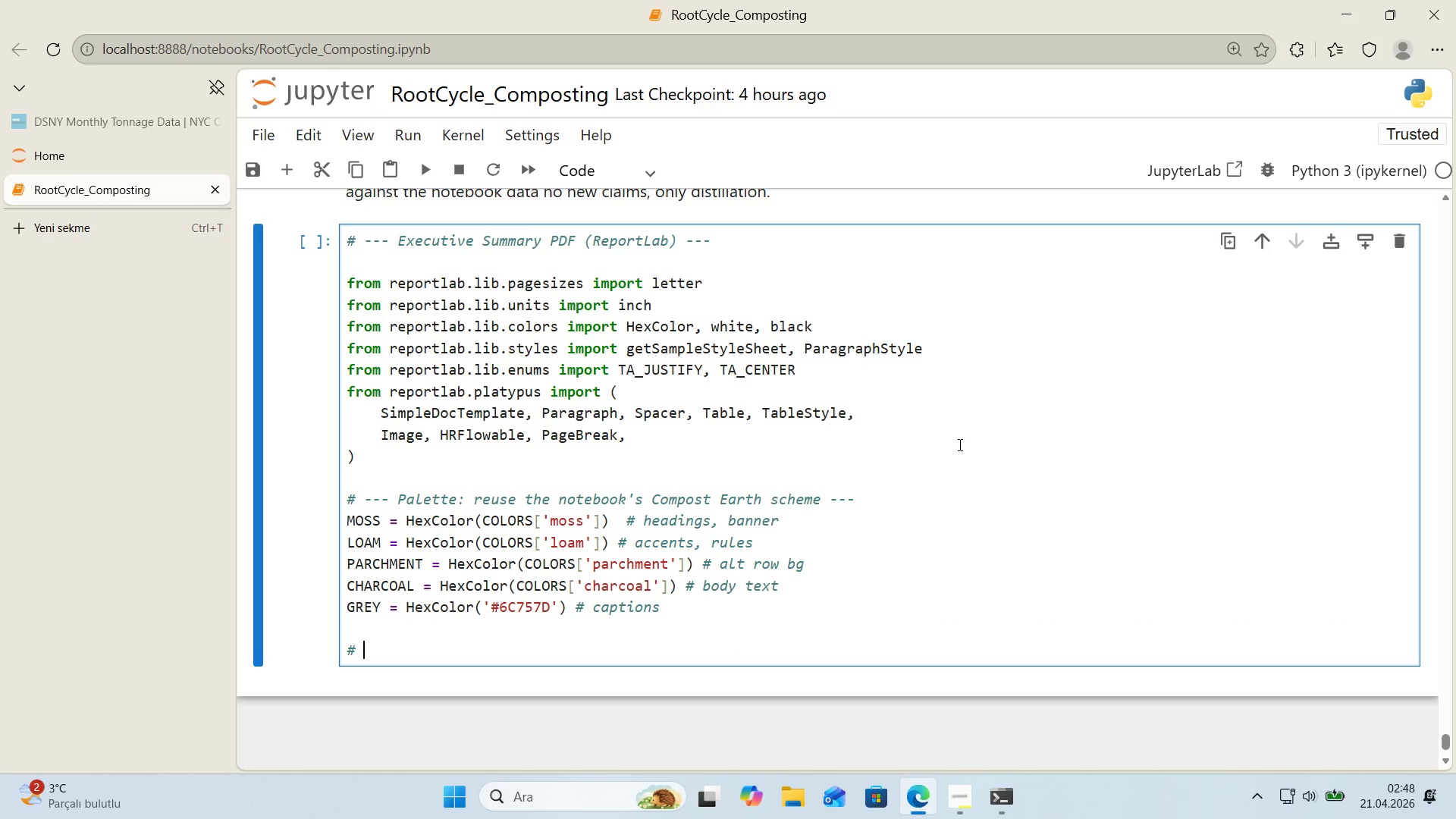 
key(Control+ControlLeft)
 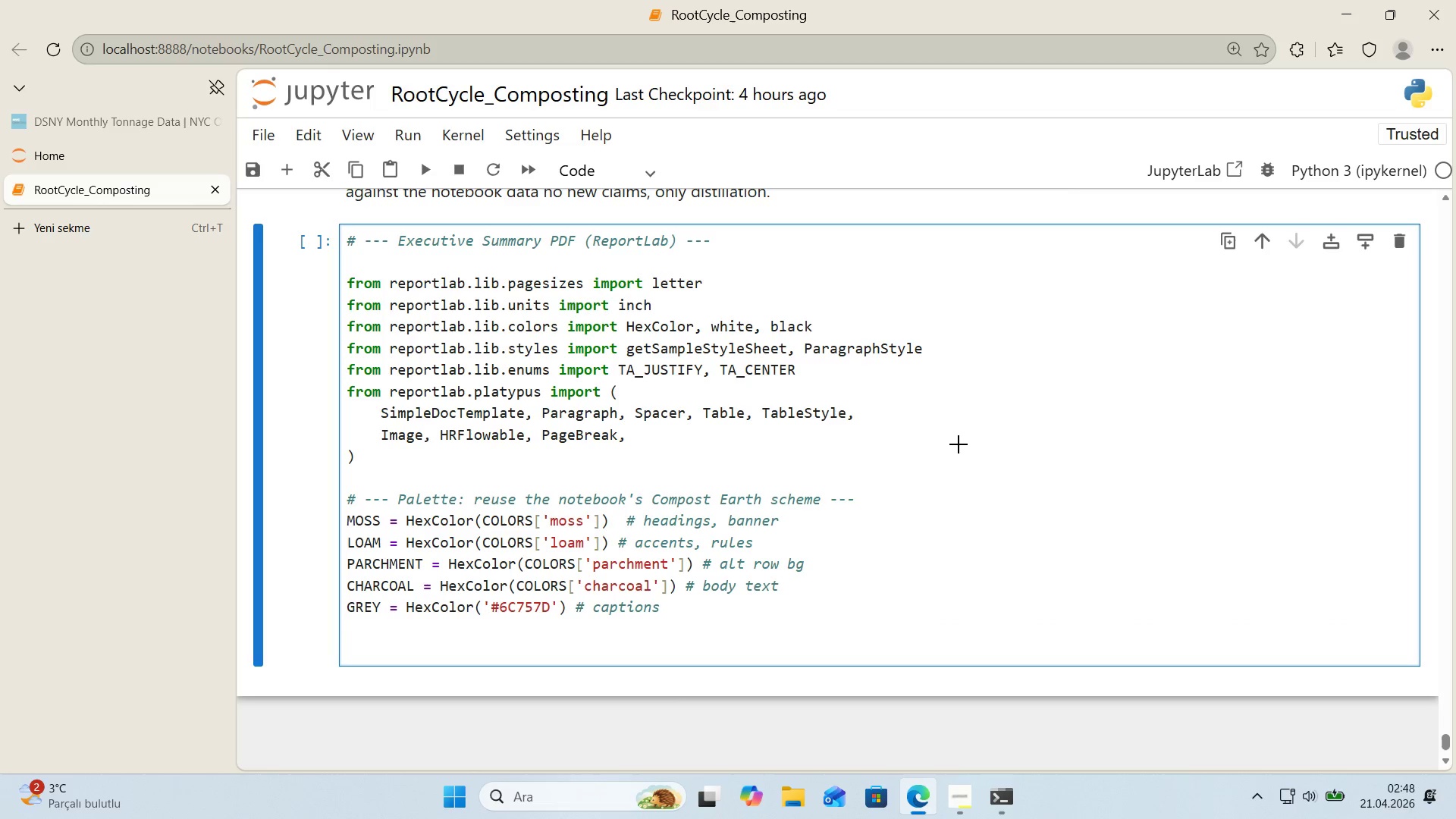 
key(Alt+Control+3)
 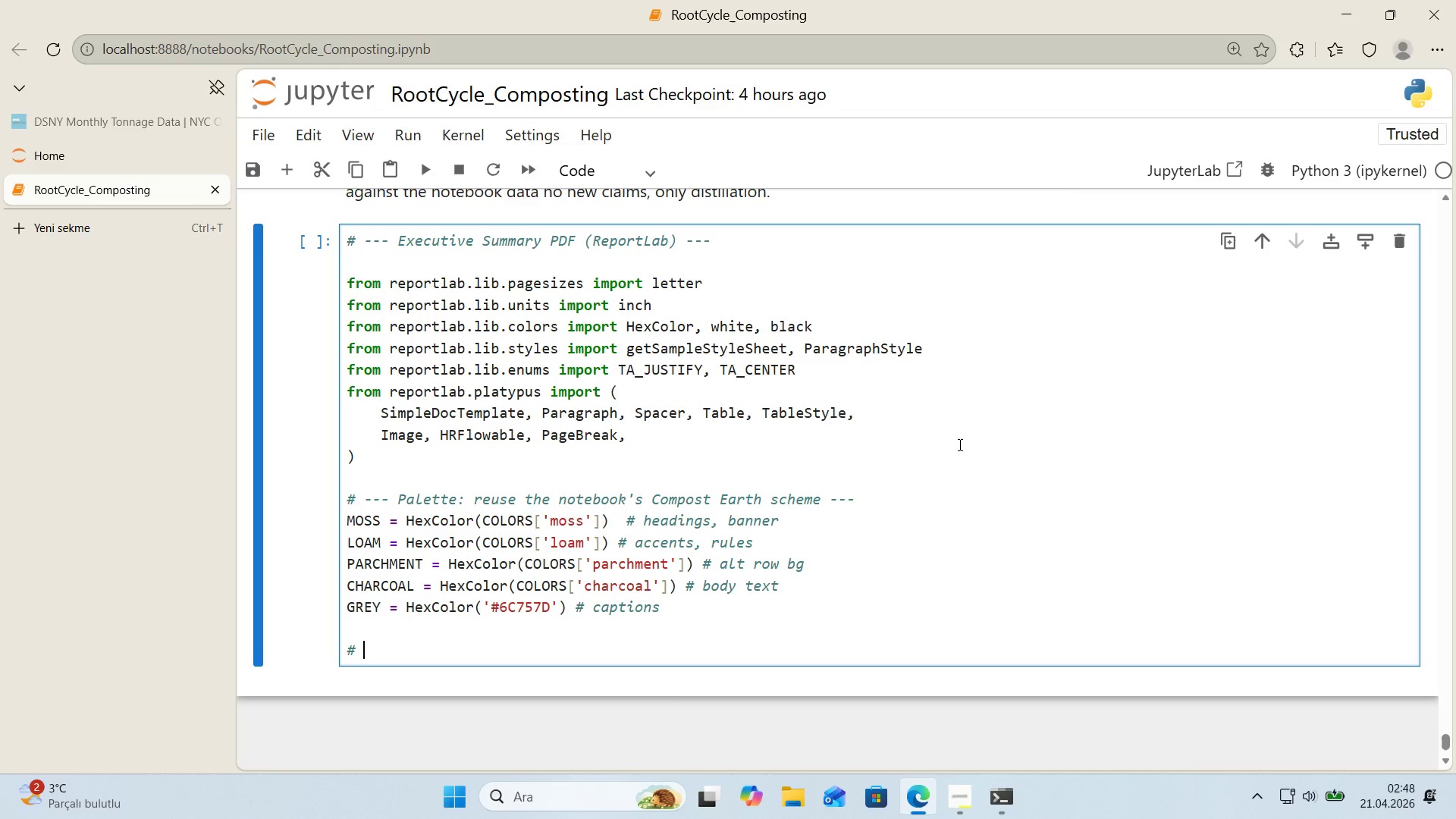 
type( -)
key(Backspace)
key(Backspace)
type( --- Document S)
key(Backspace)
type(seti)
key(Backspace)
type(up ---)
 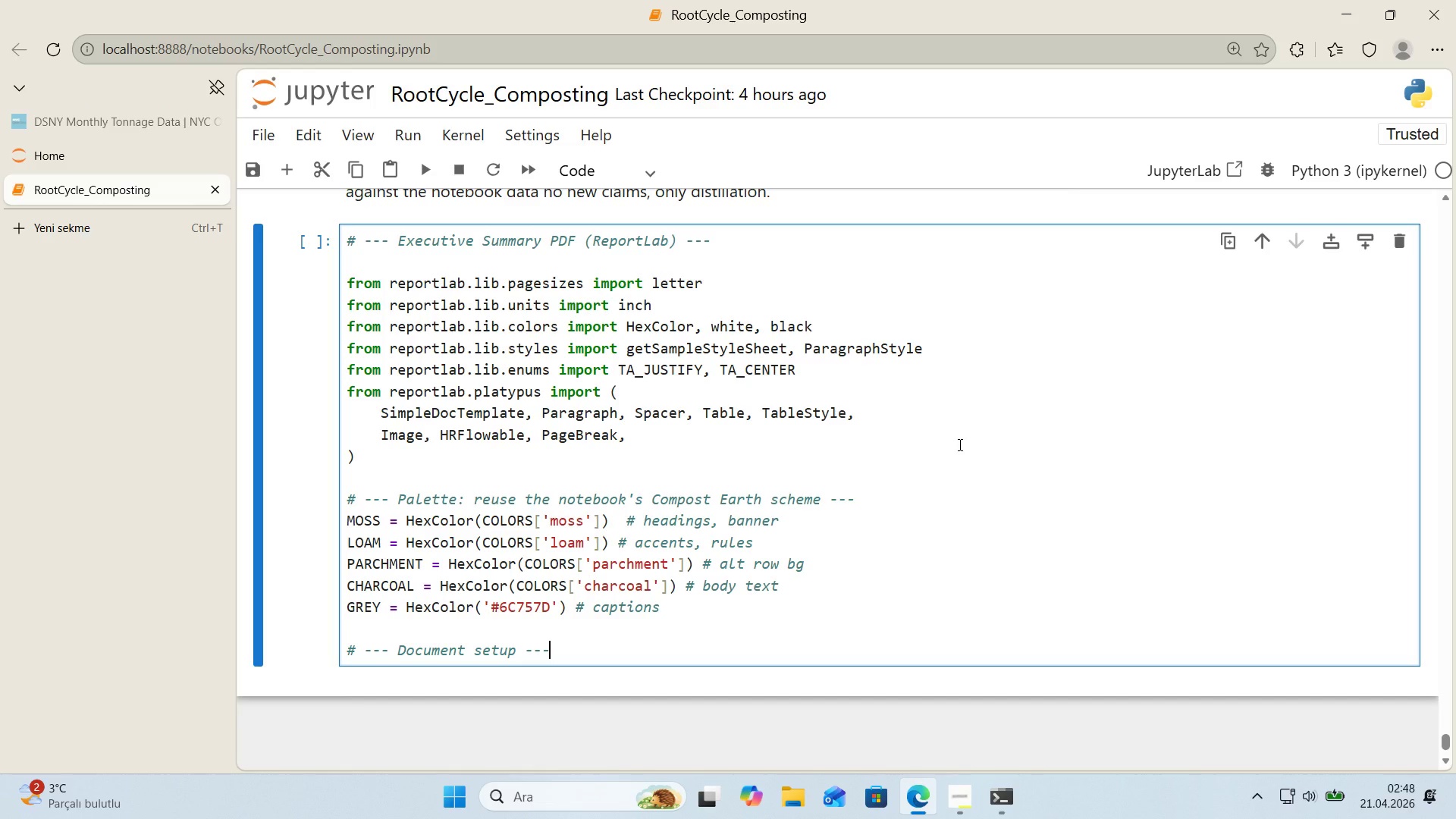 
key(Enter)
 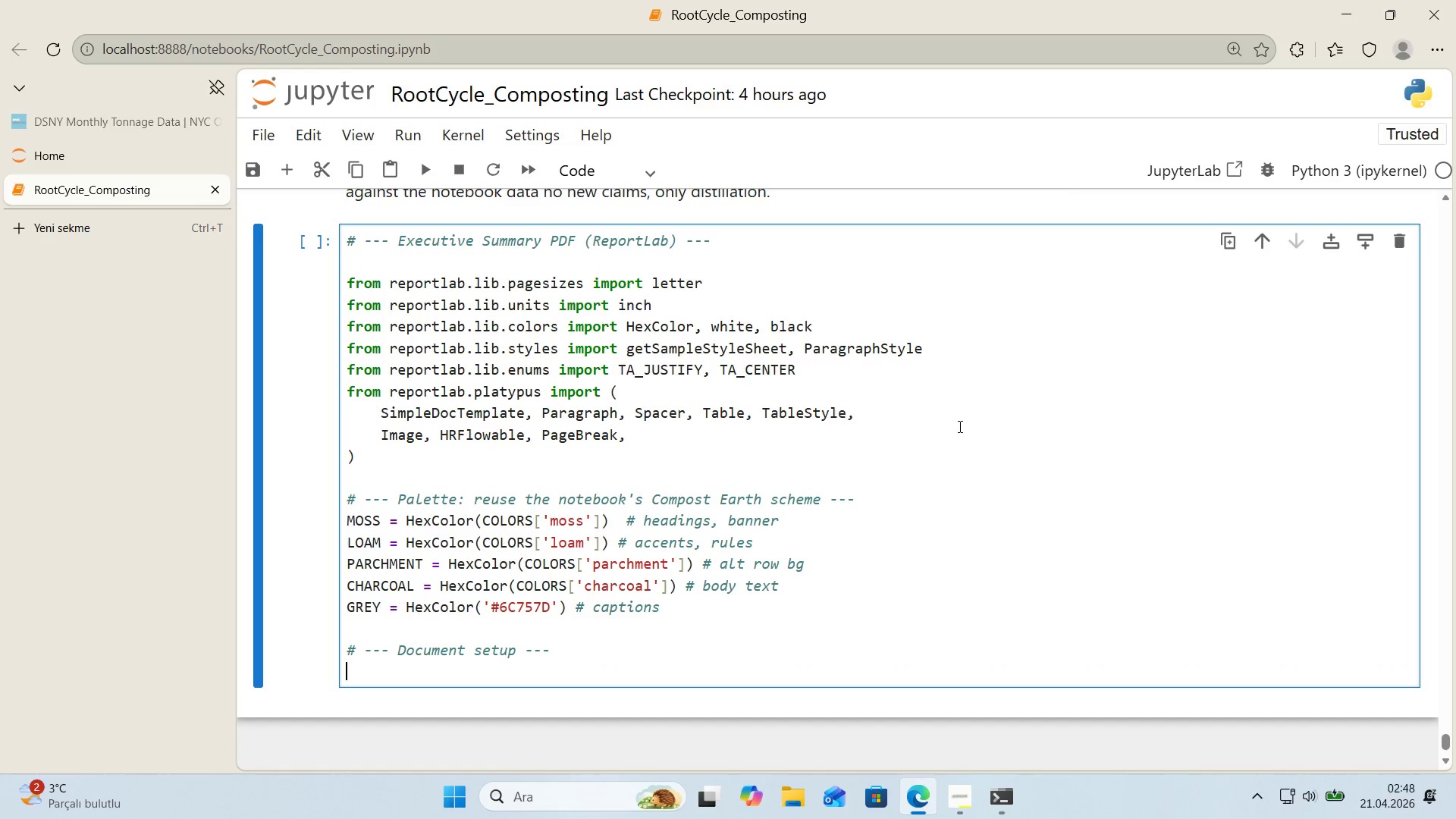 
scroll: coordinate [961, 432], scroll_direction: down, amount: 1.0
 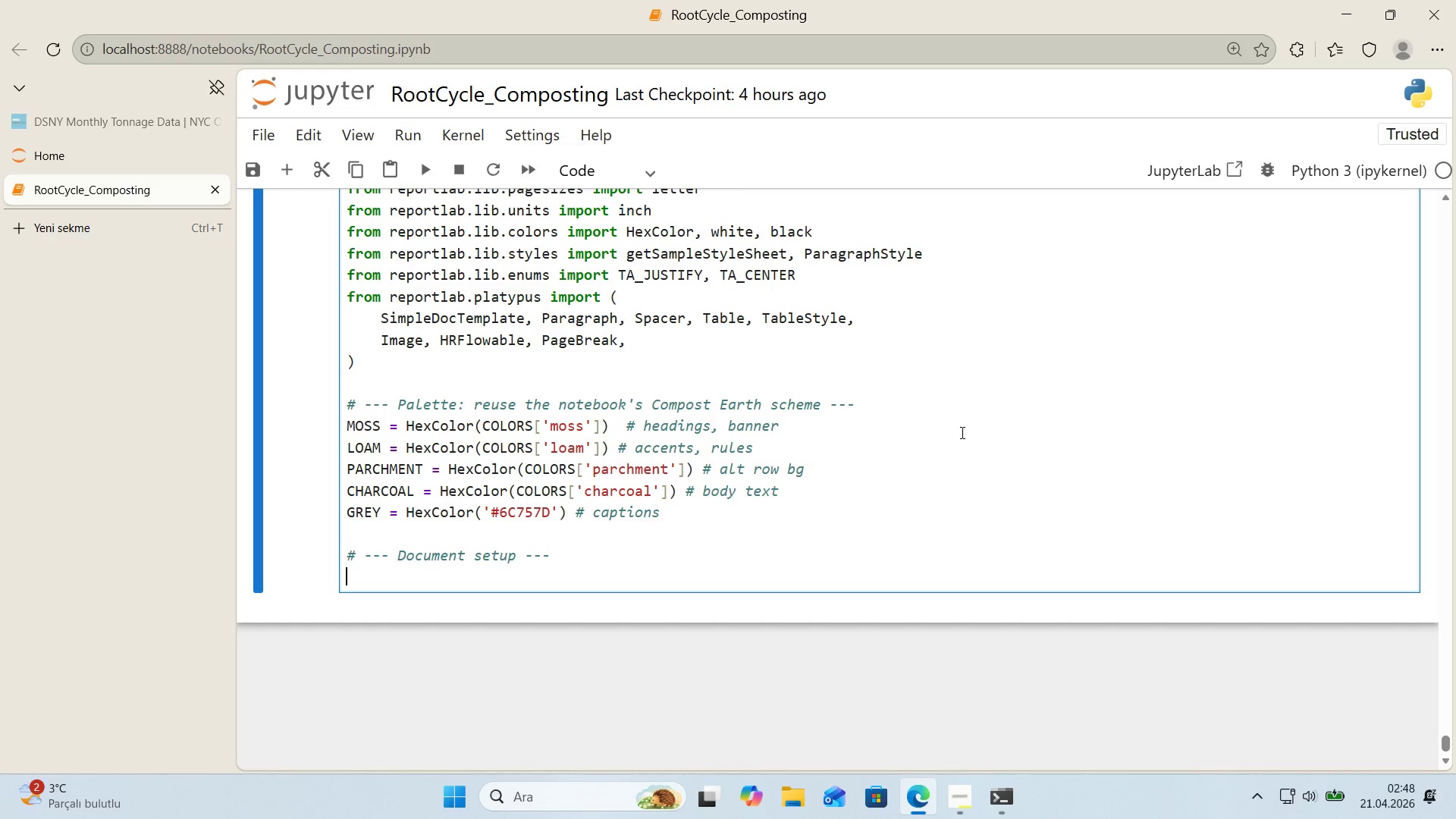 
type(pdf_ath)
key(Backspace)
key(Backspace)
type(p)
key(Backspace)
key(Backspace)
type(path ) )
 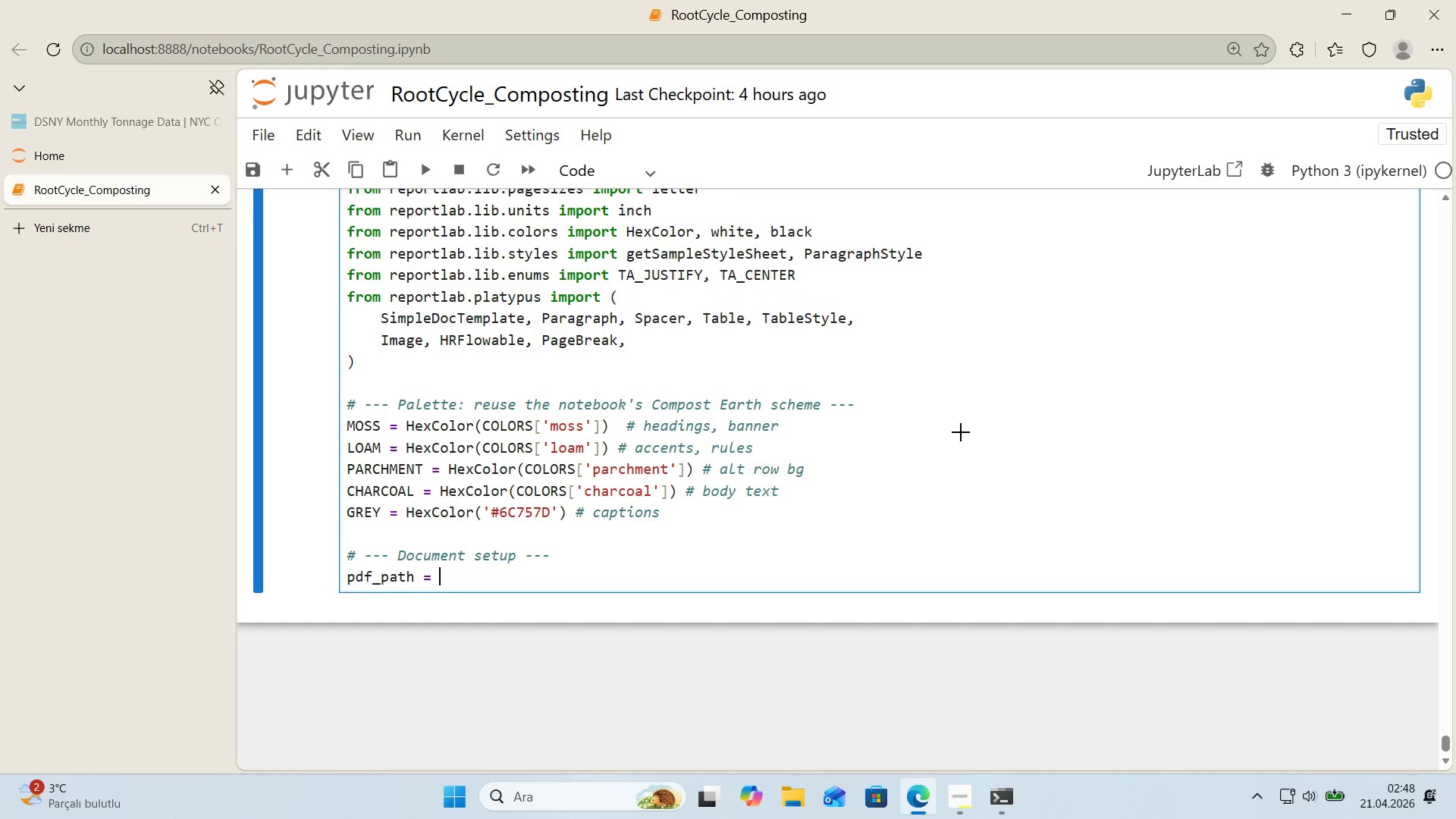 
key(Alt+Control+Comma)
 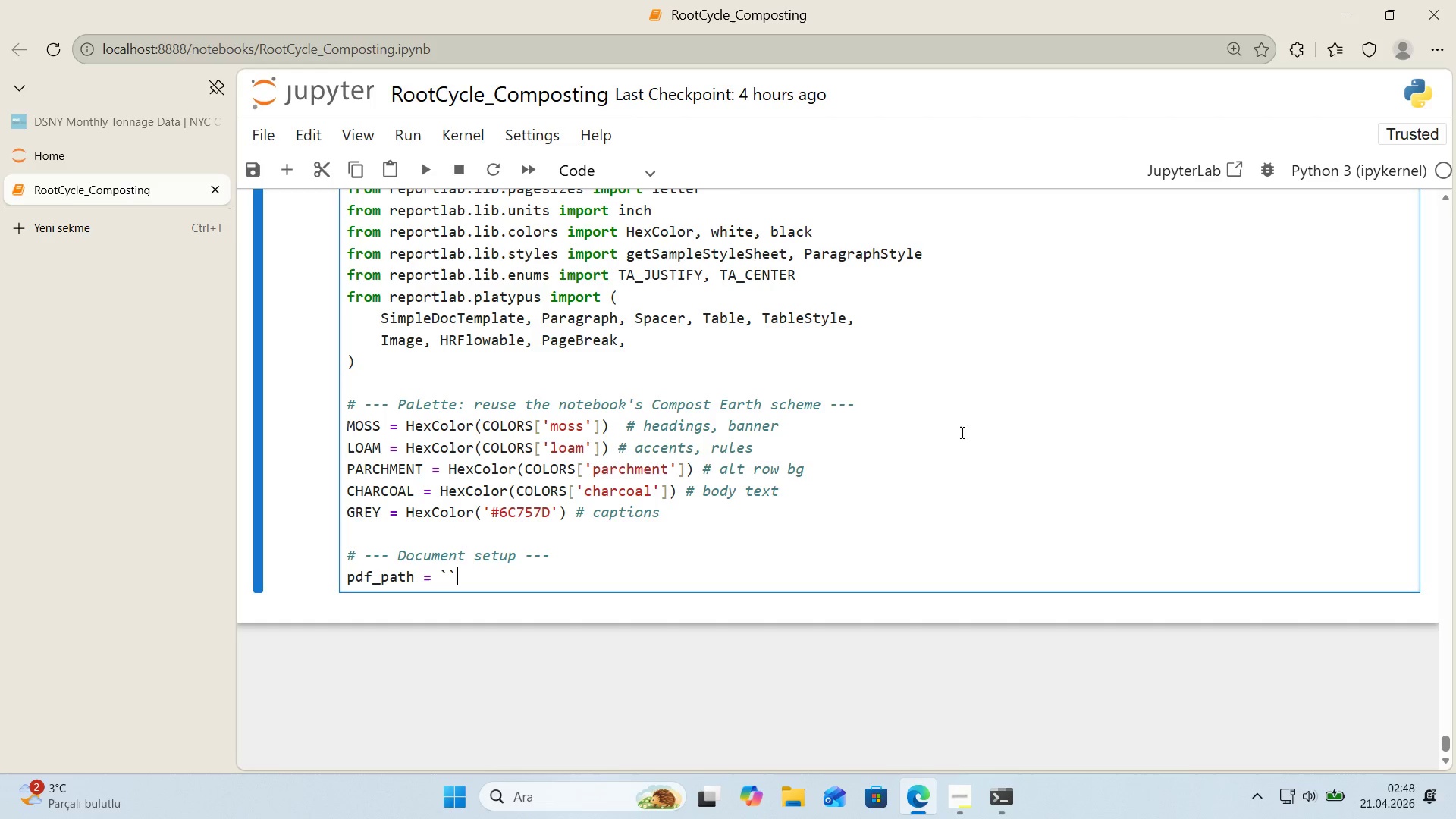 
key(Alt+Control+Comma)
 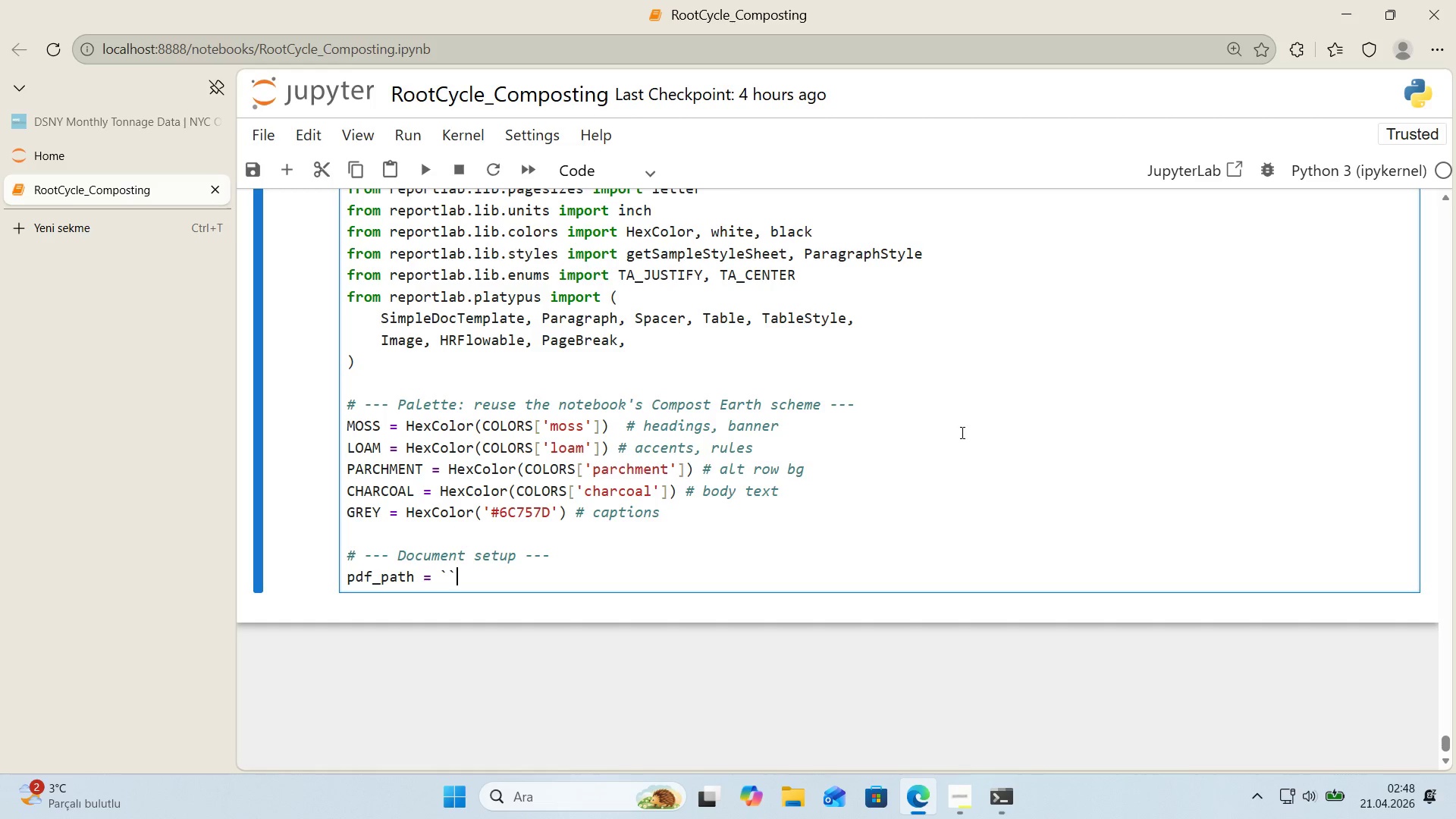 
key(ArrowLeft)
 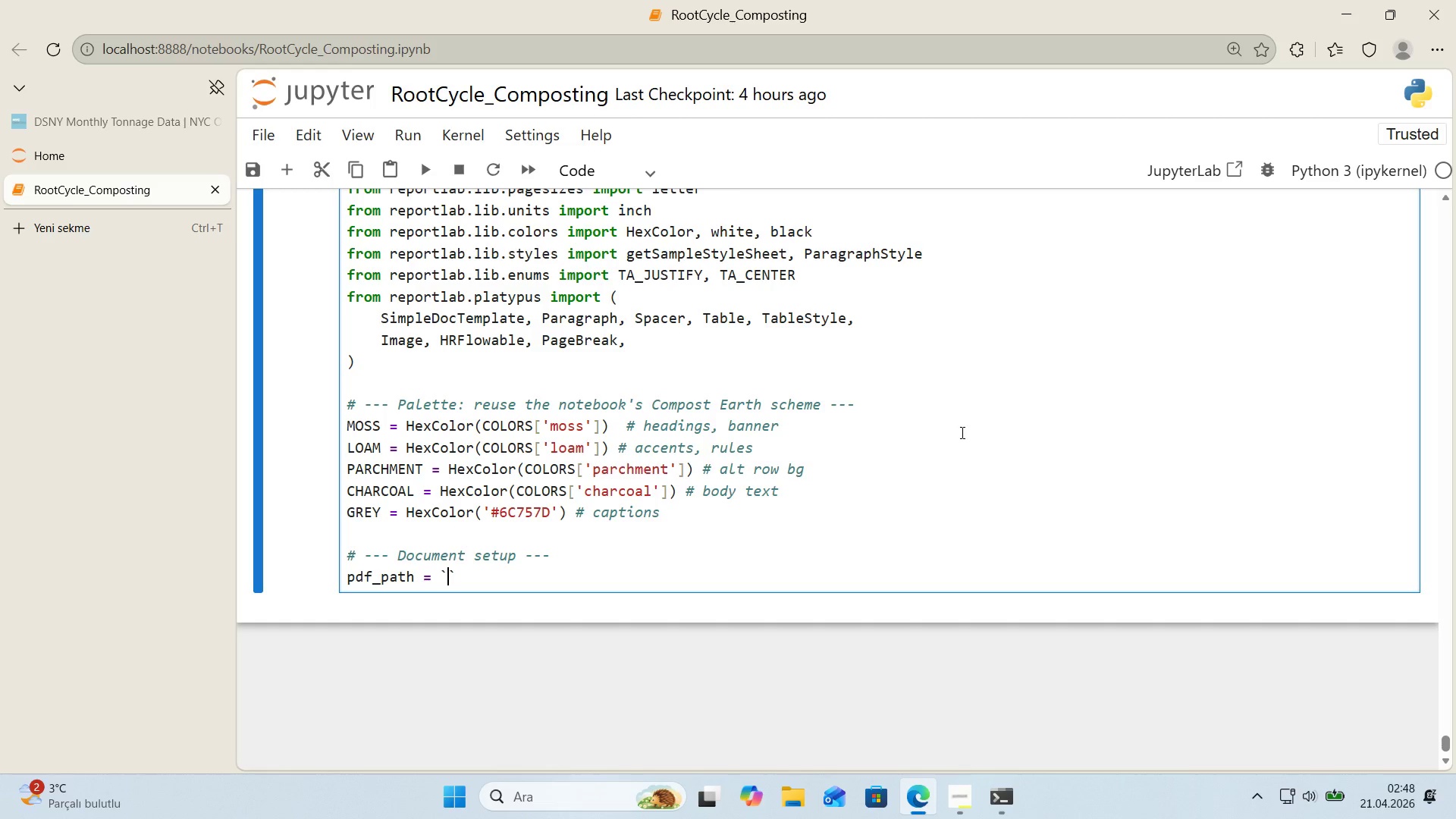 
type(E)
key(Backspace)
type(RootCycle_Execut've_Summary.pdf)
 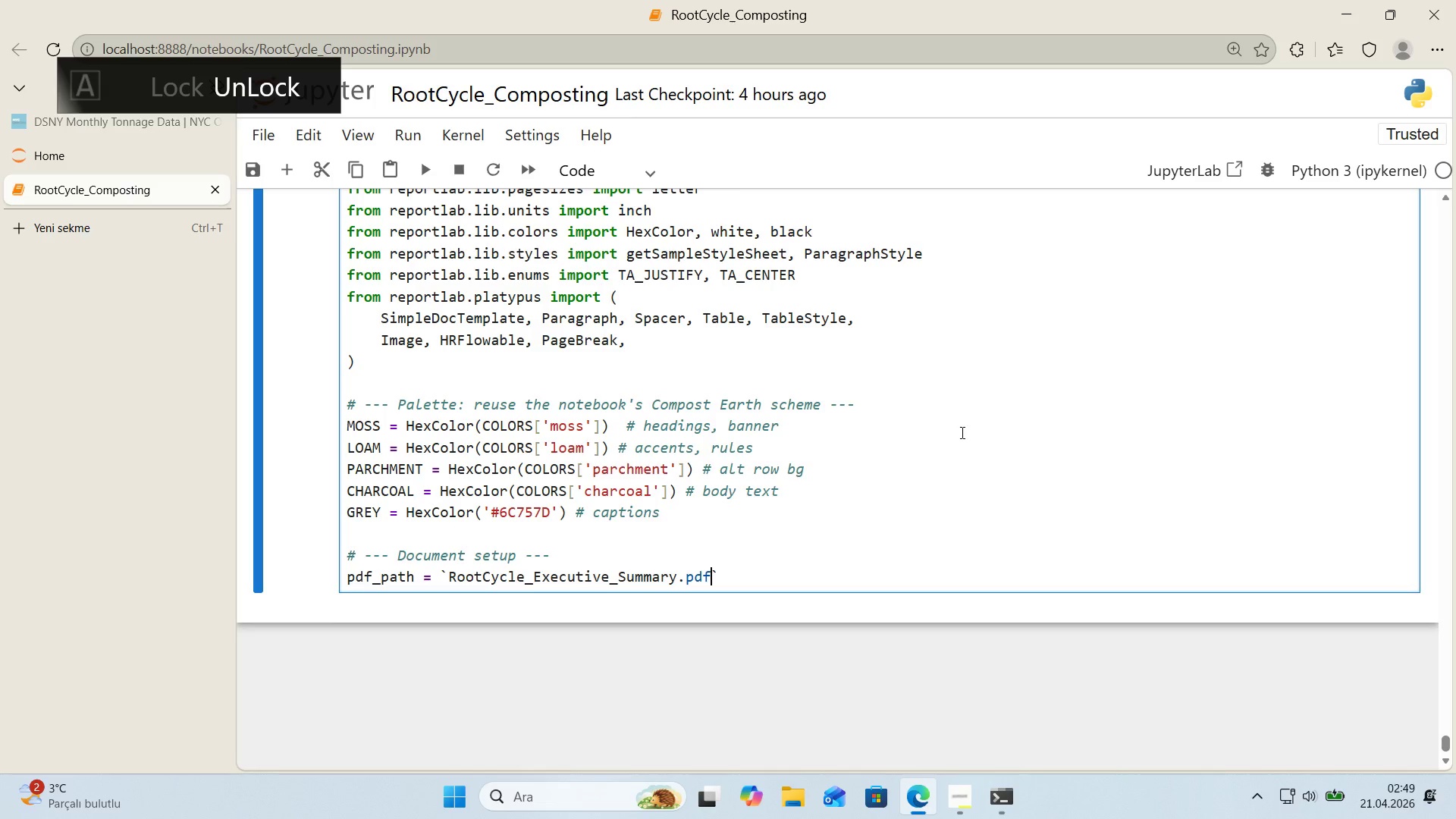 
key(ArrowRight)
 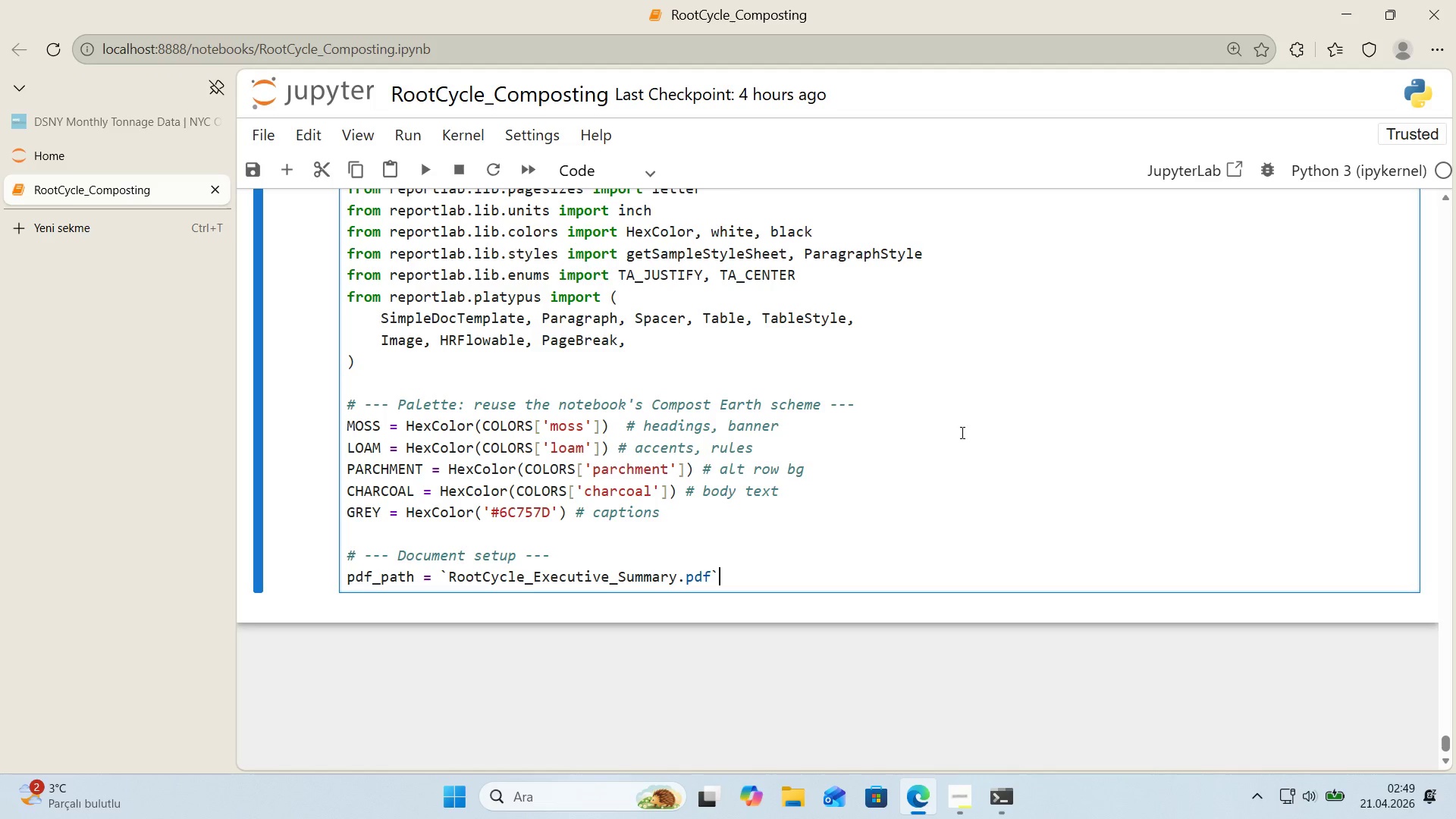 
key(Enter)
 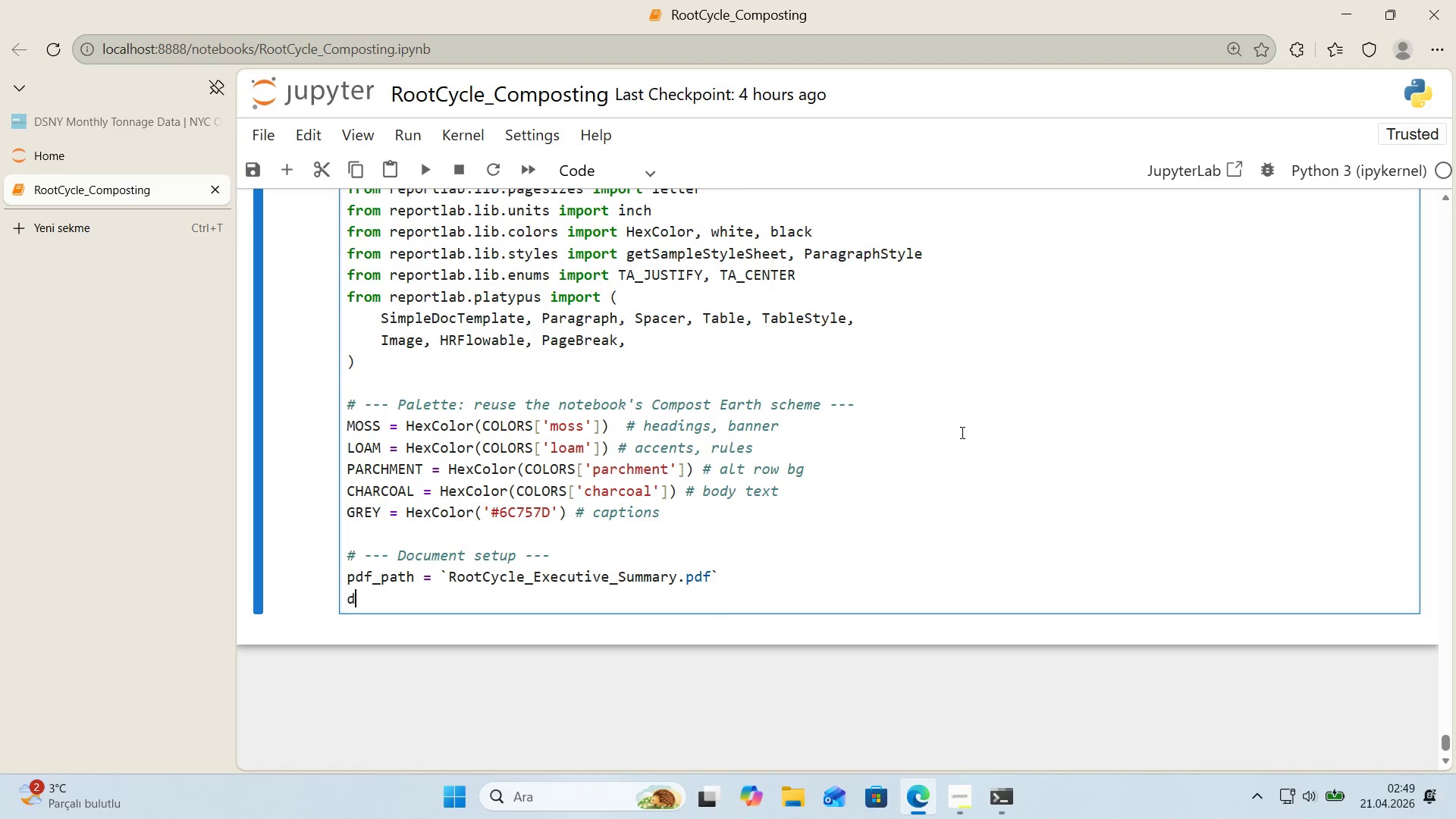 
type(doc ) S'mpleDocTemplate*()
 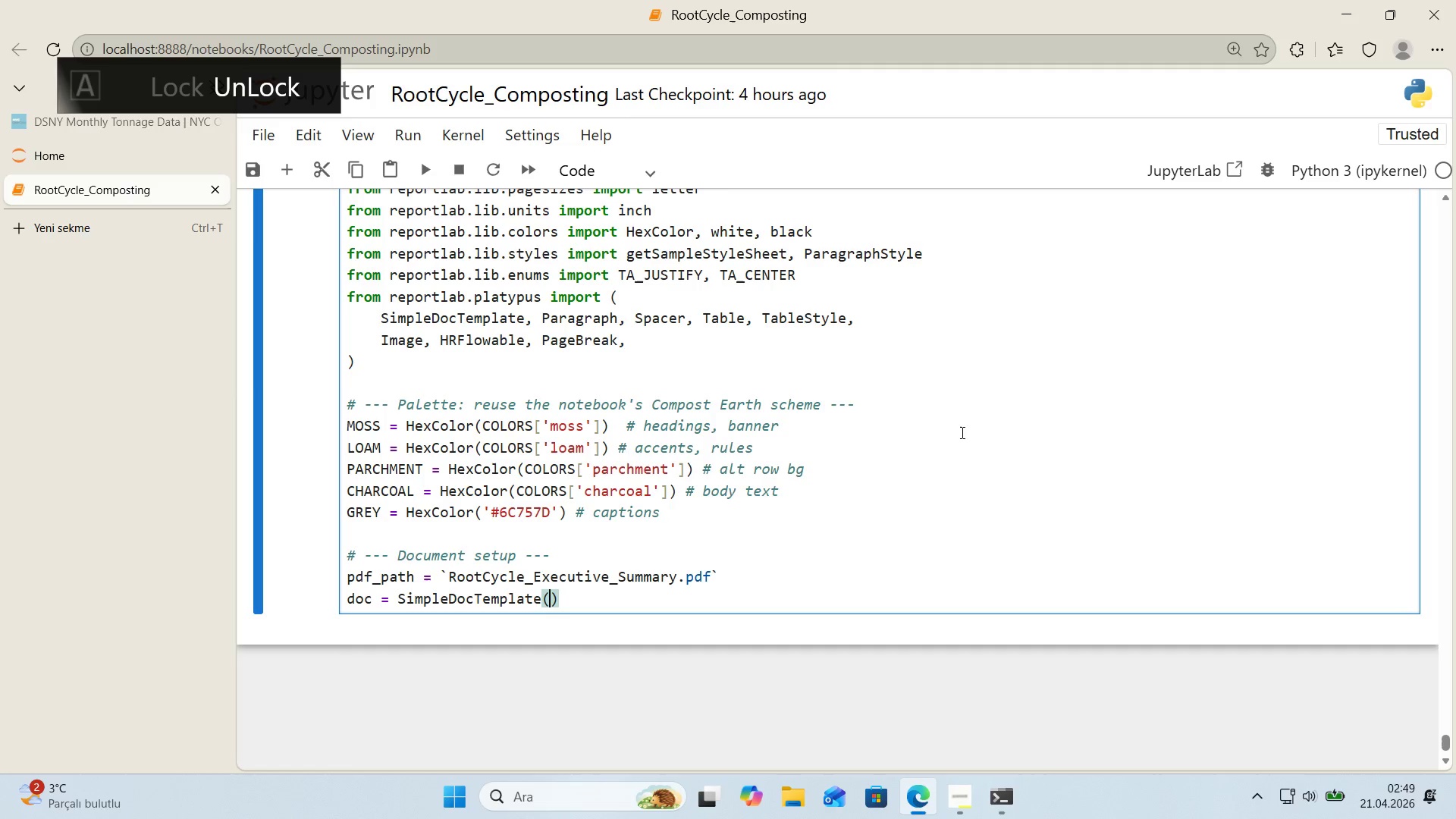 
 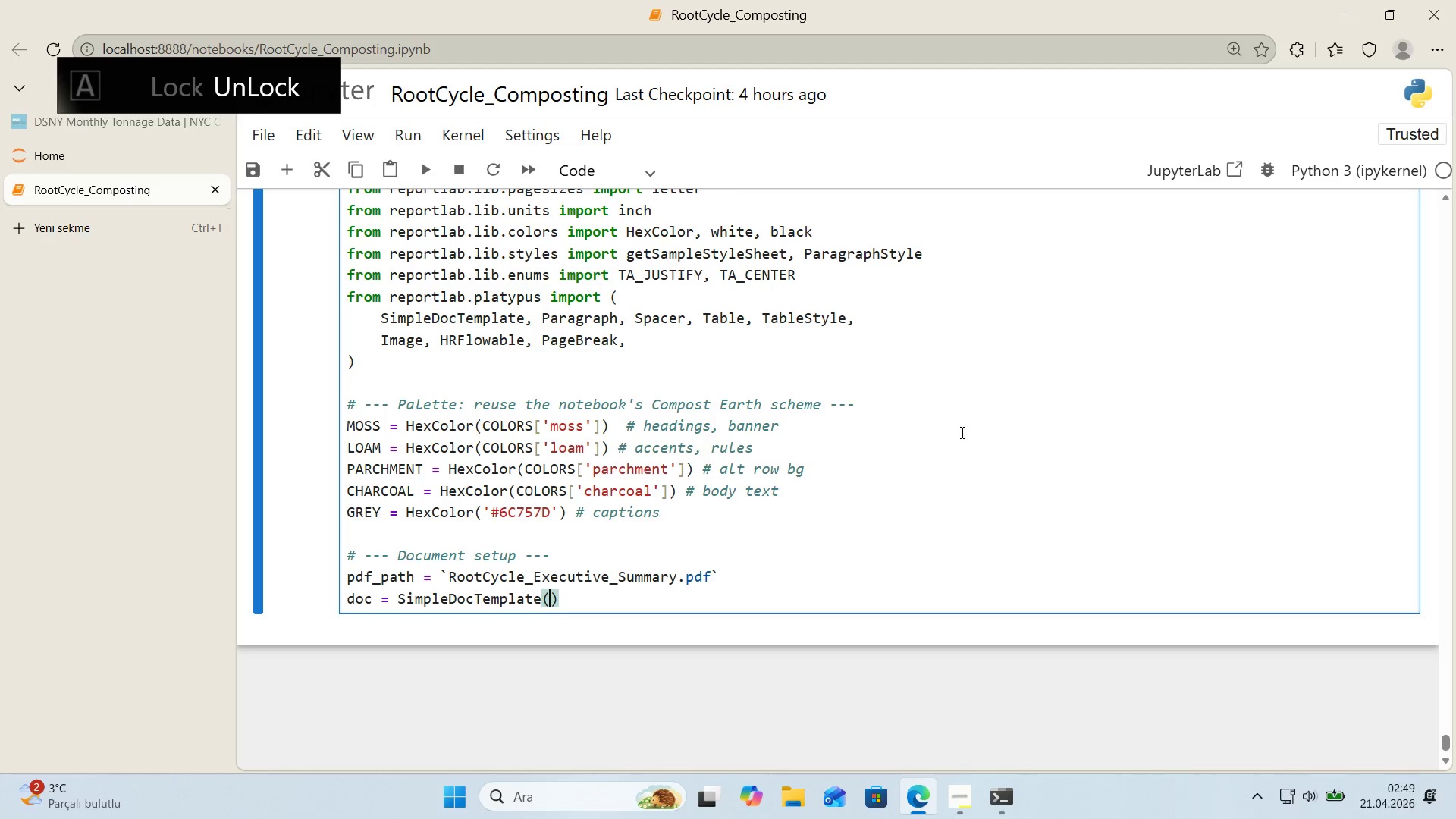 
key(ArrowLeft)
 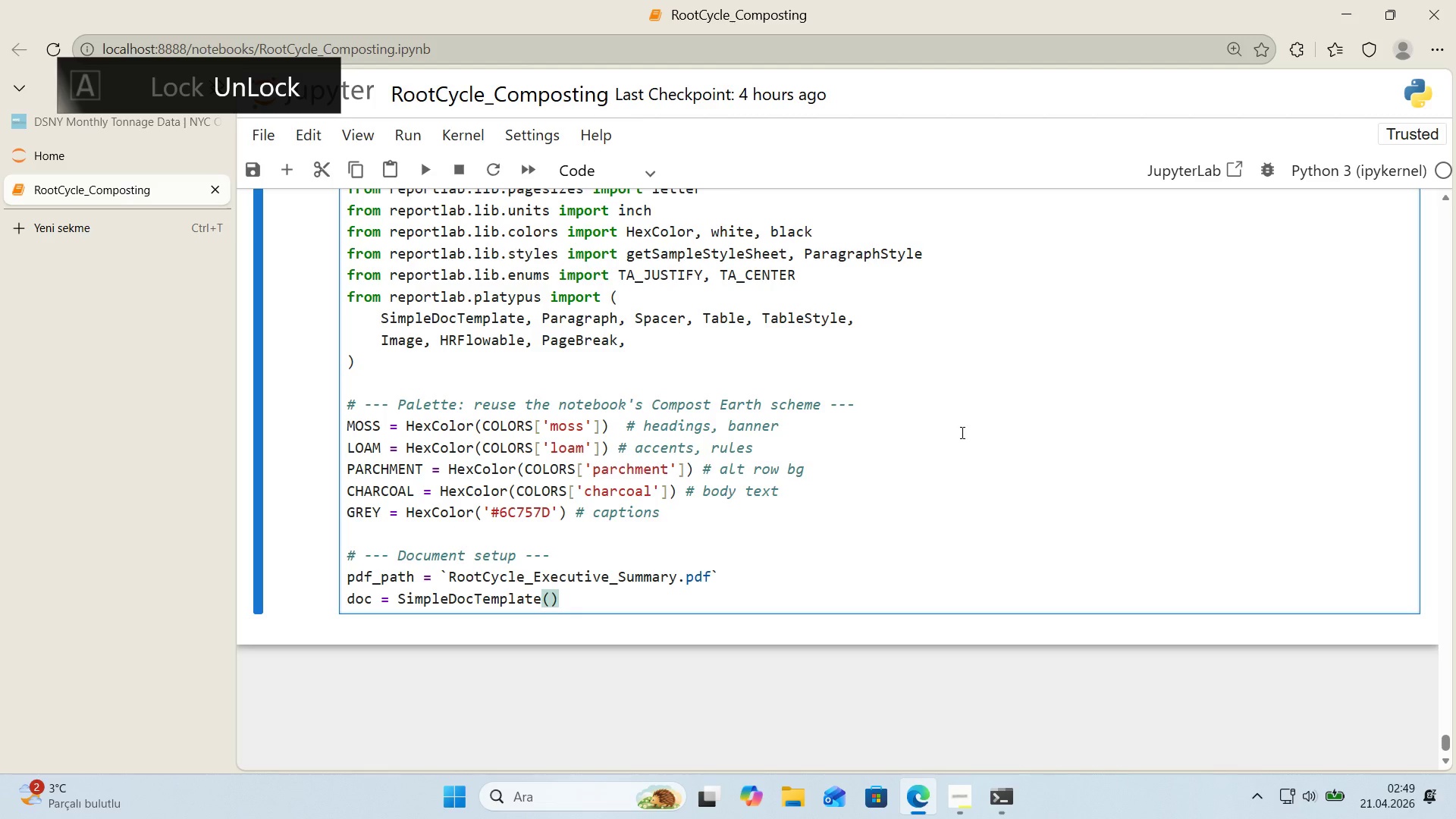 
key(Enter)
 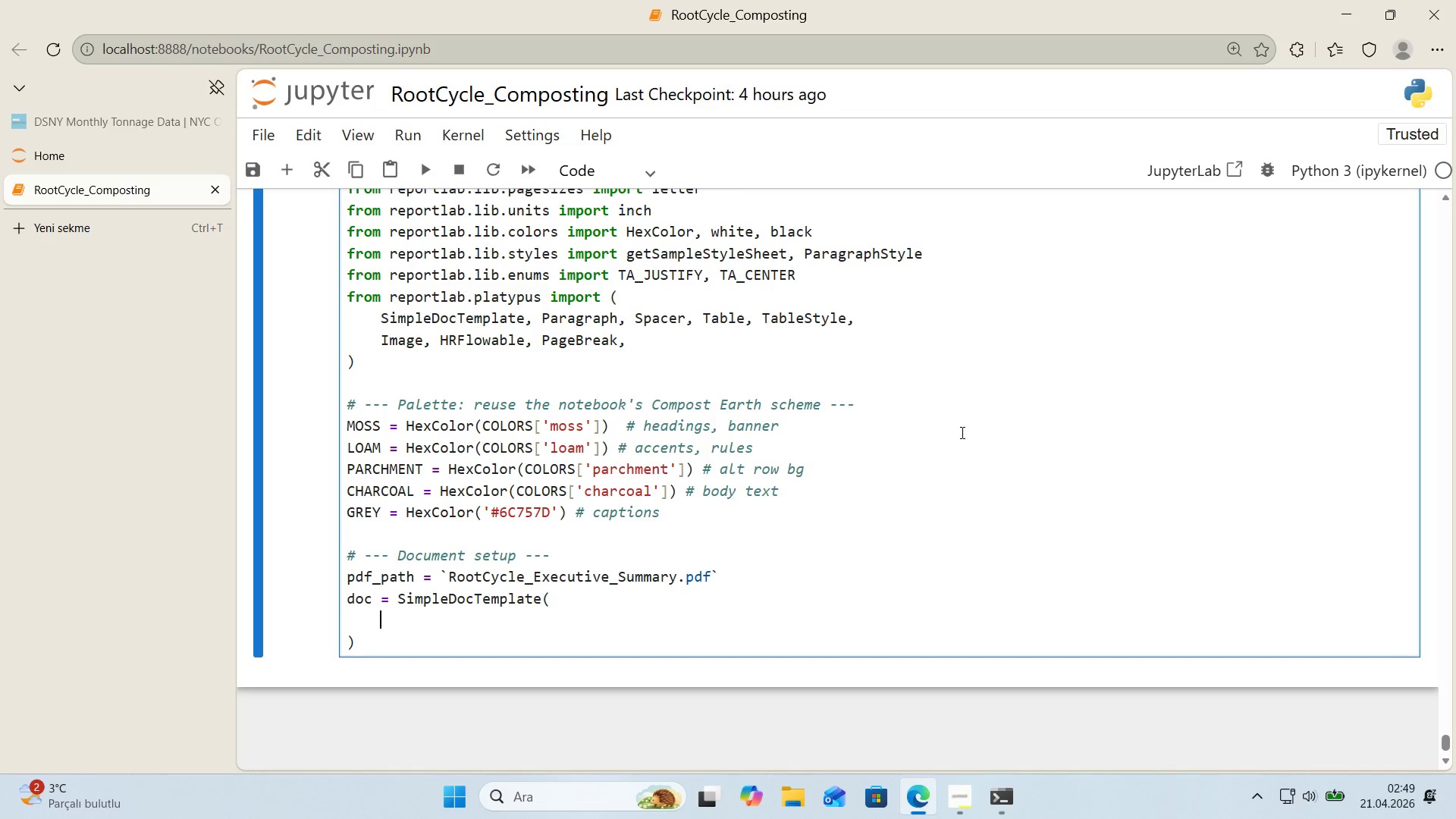 
type(pdf_path, pages'ze)letter,)
 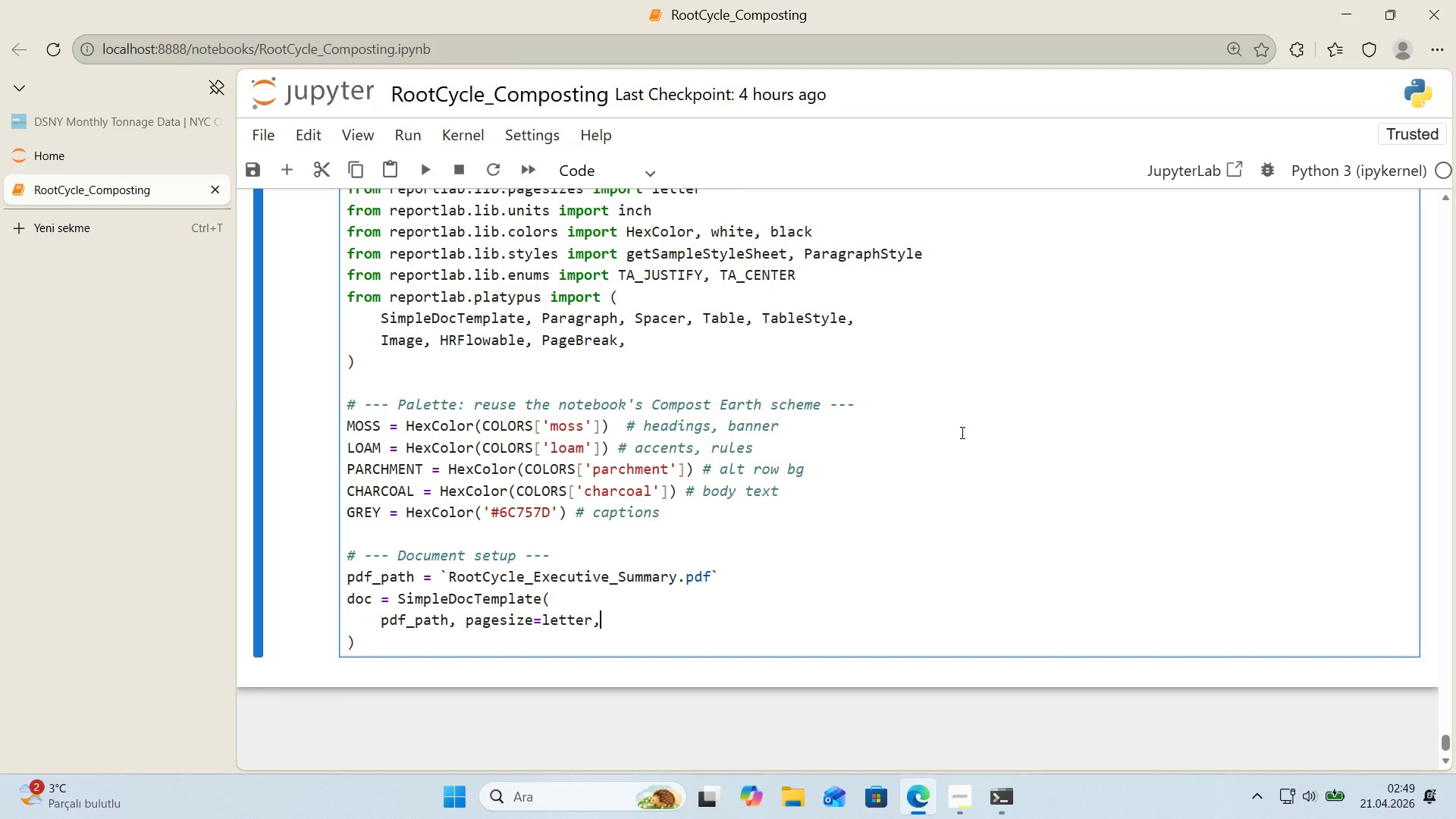 
key(Enter)
 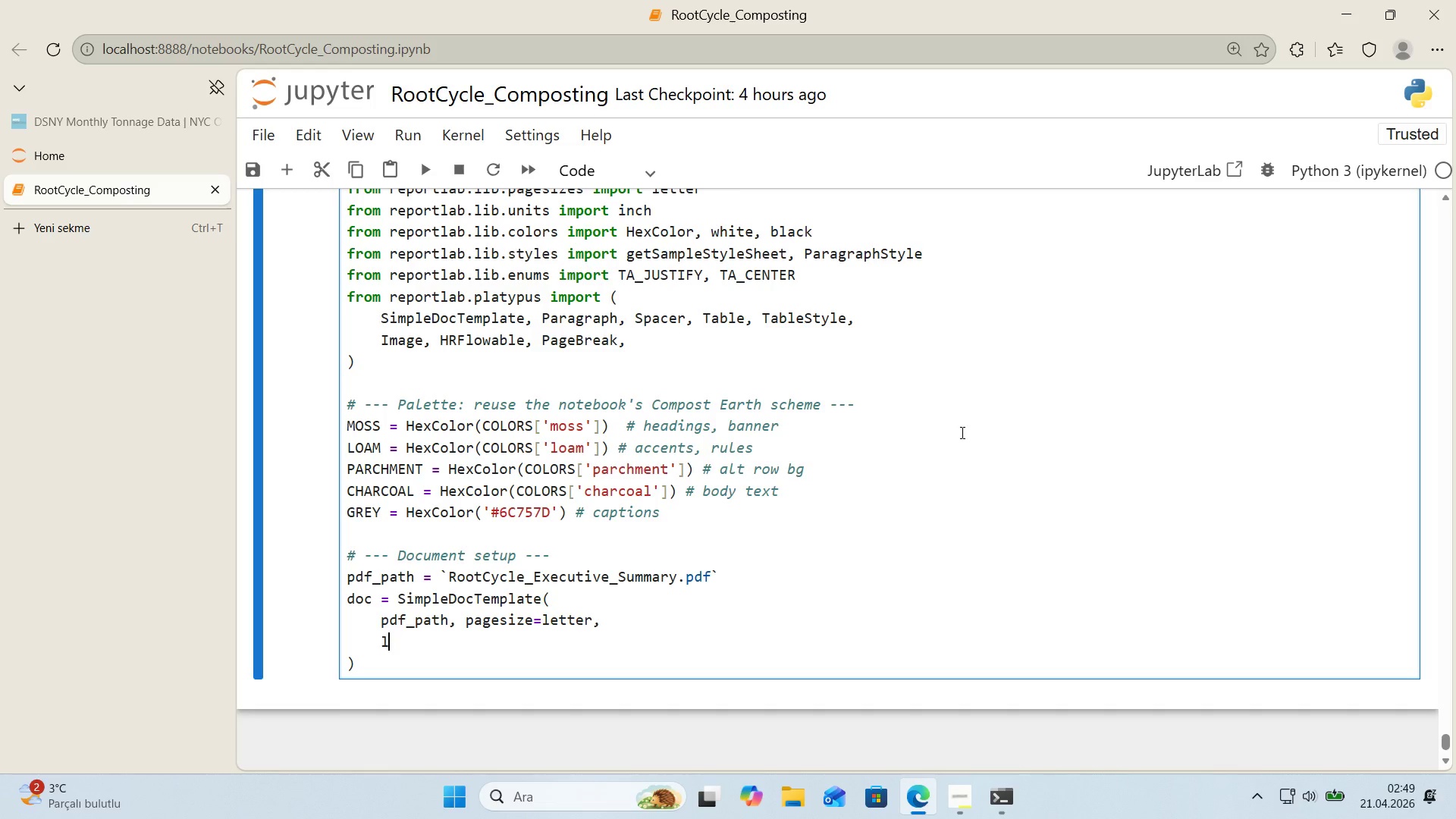 
type(leftm)
key(Backspace)
type(Marg'n)0.6'nch)
 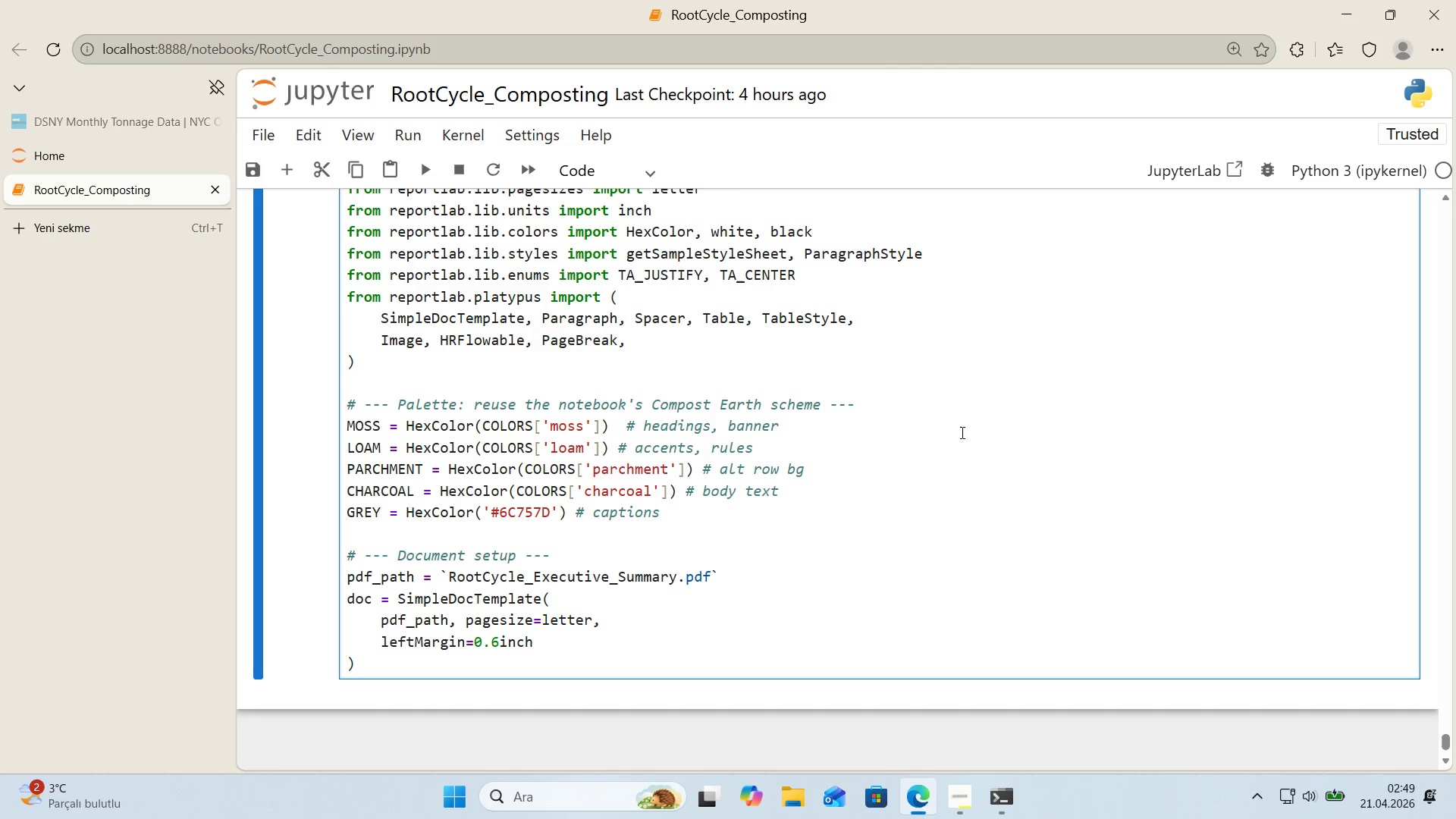 
key(ArrowLeft)
 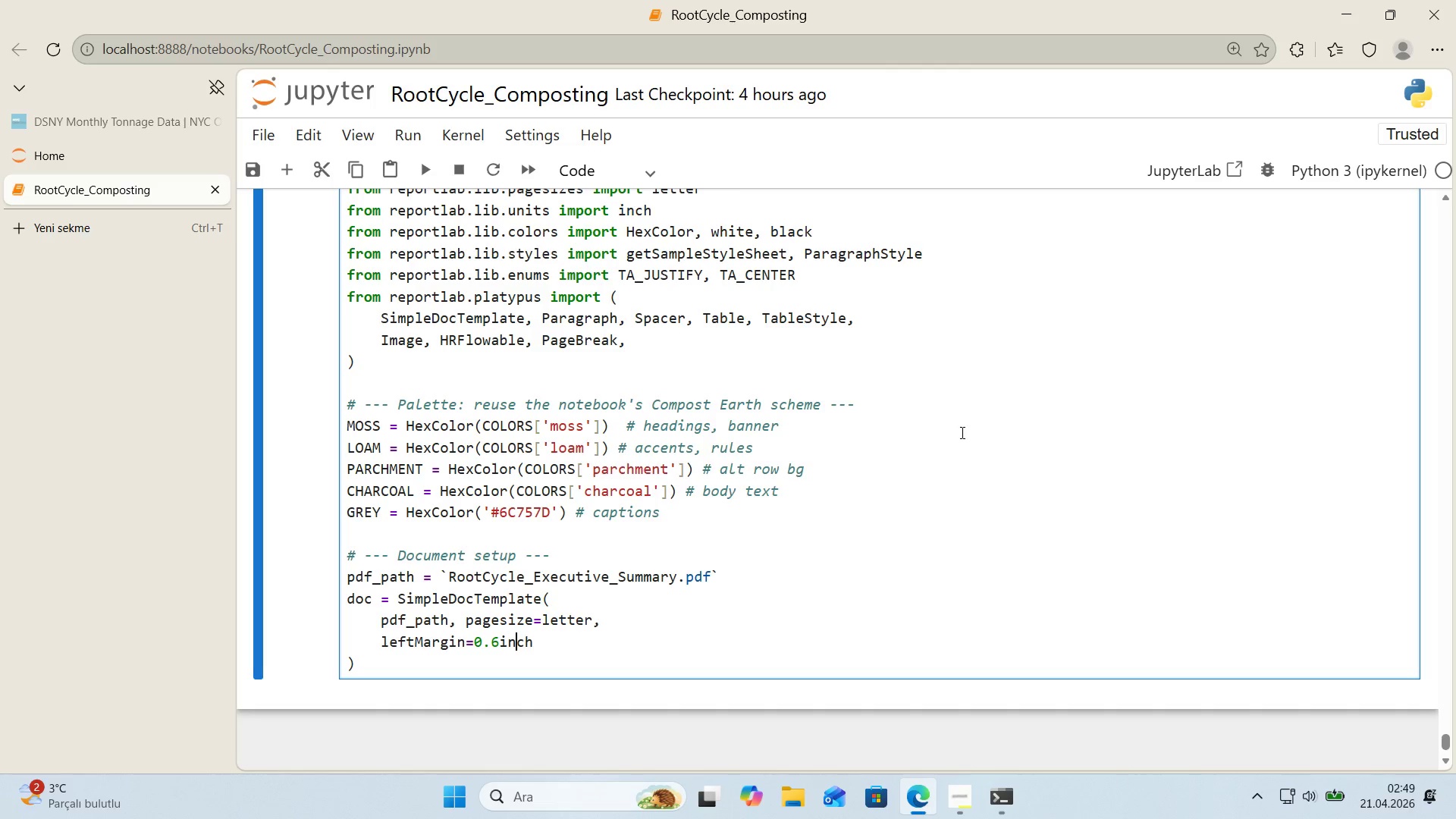 
key(ArrowLeft)
 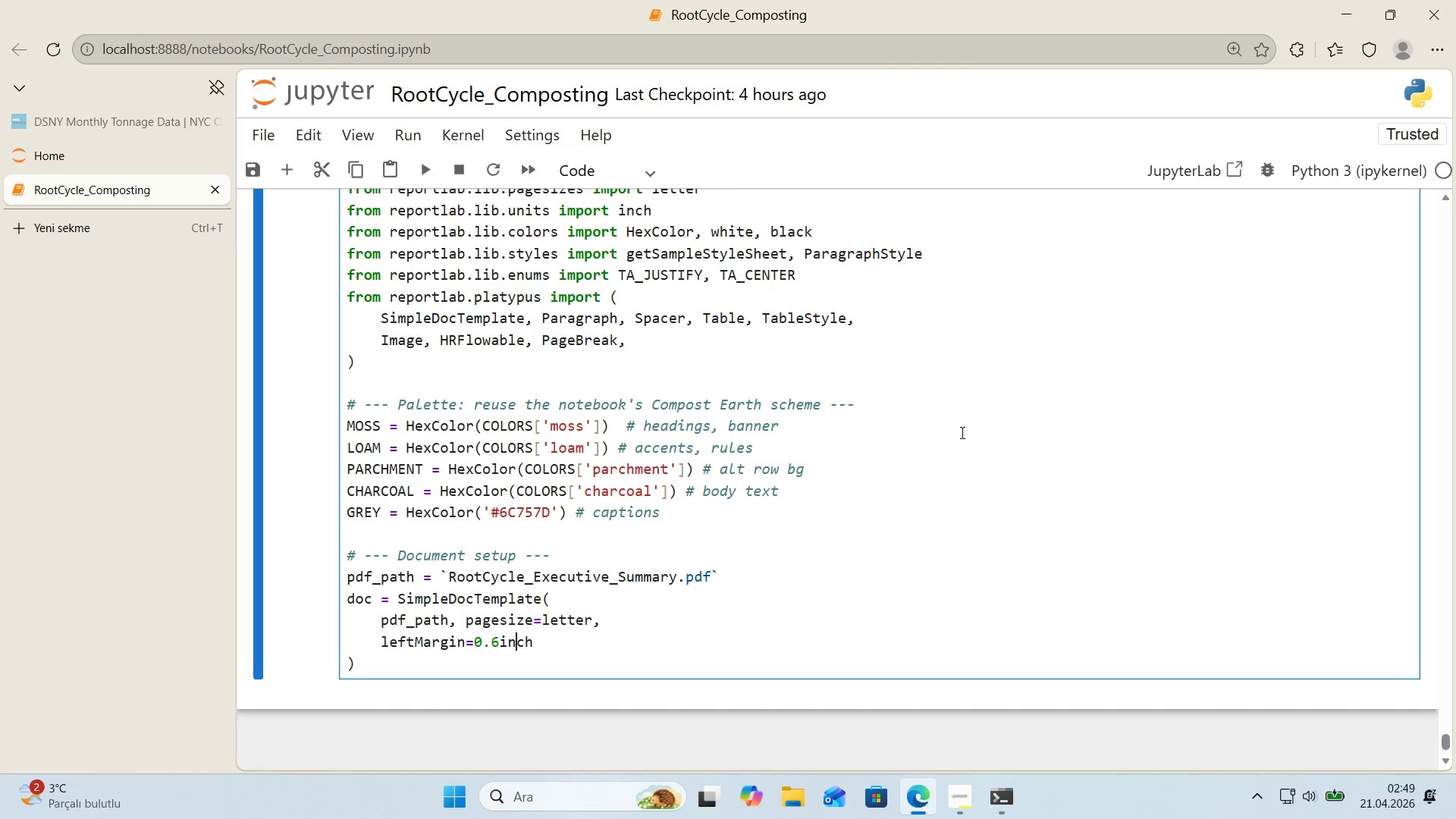 
key(ArrowLeft)
 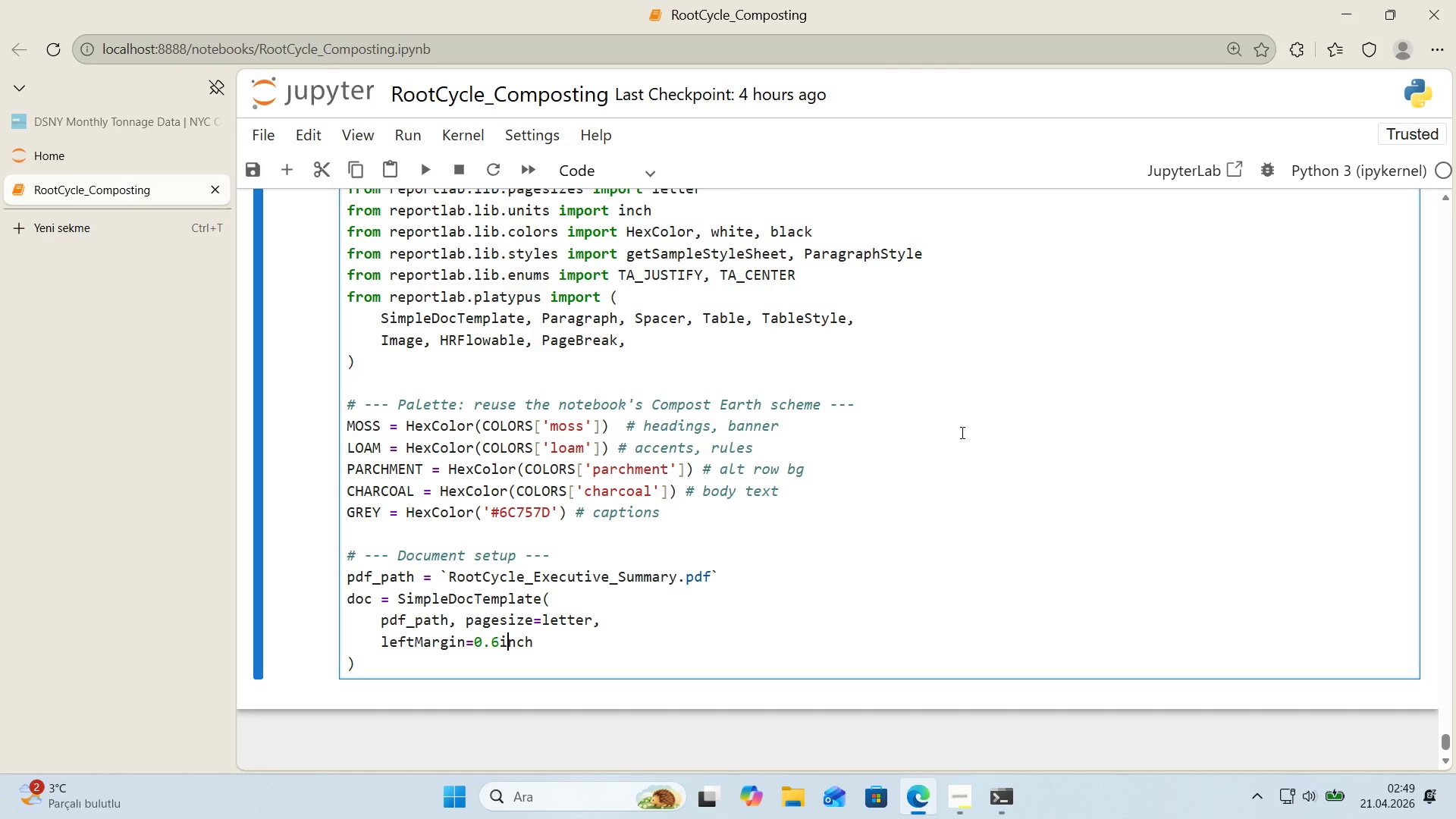 
key(ArrowLeft)
 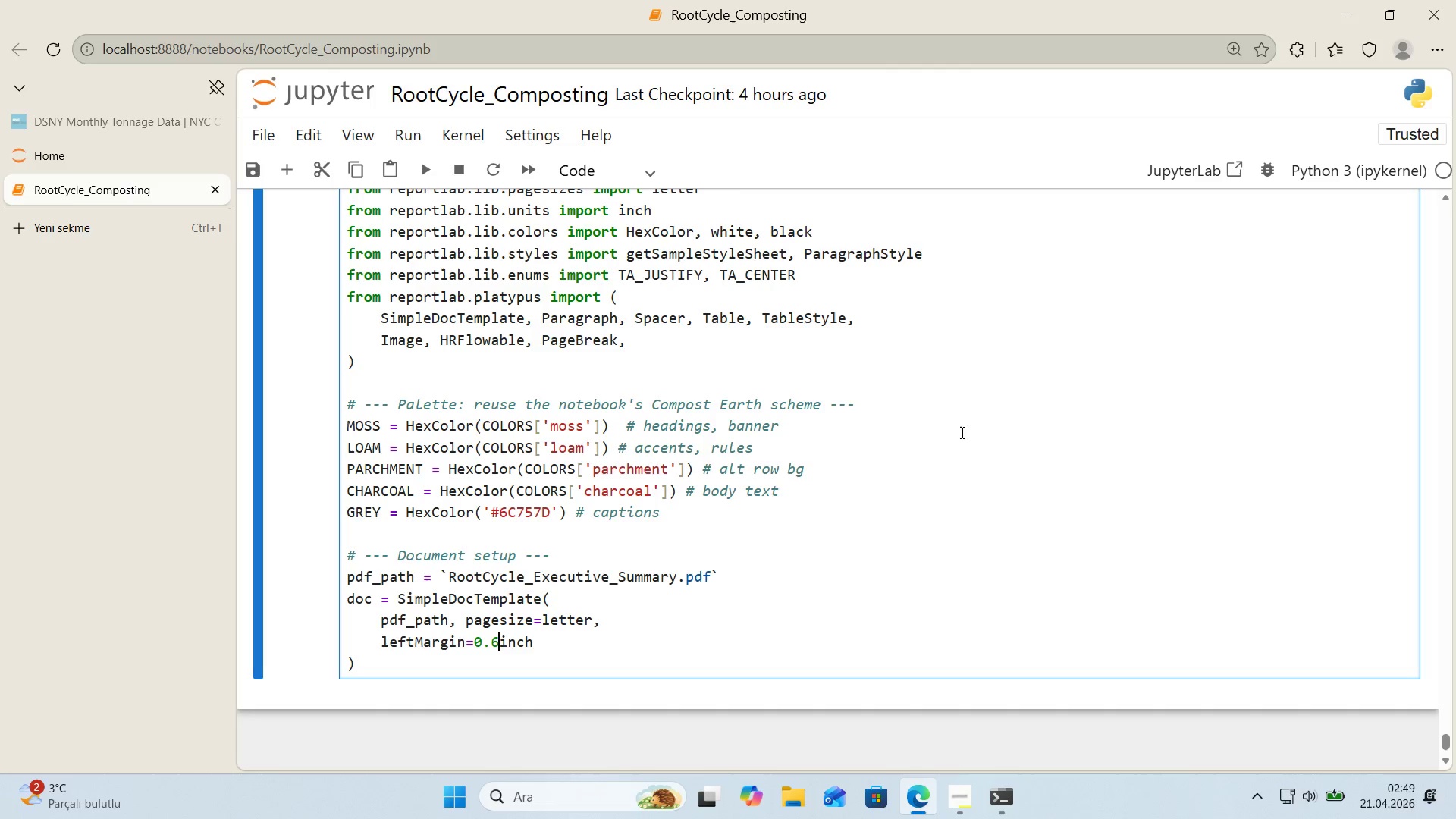 
key(NumpadMultiply)
 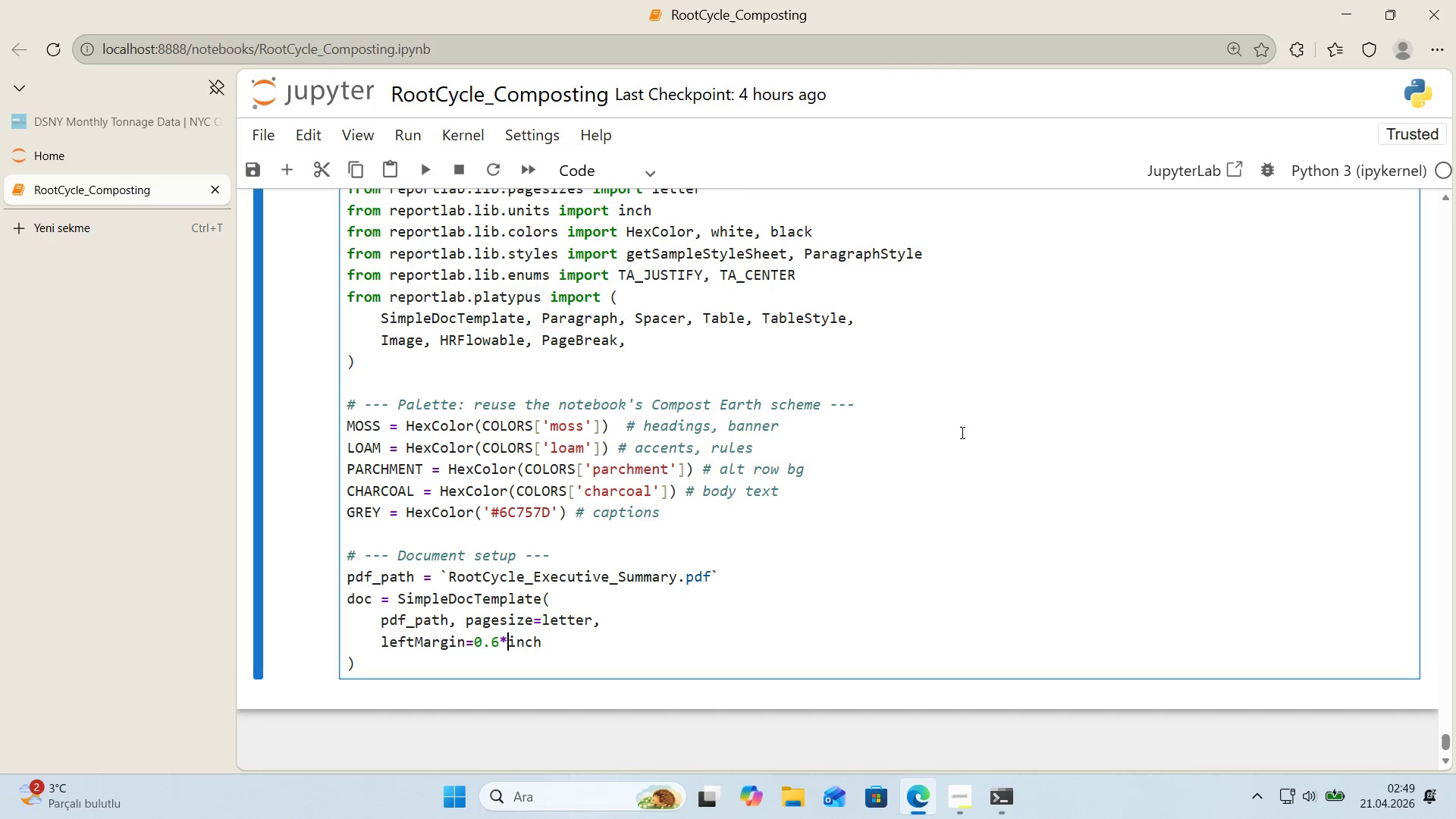 
key(ArrowRight)
 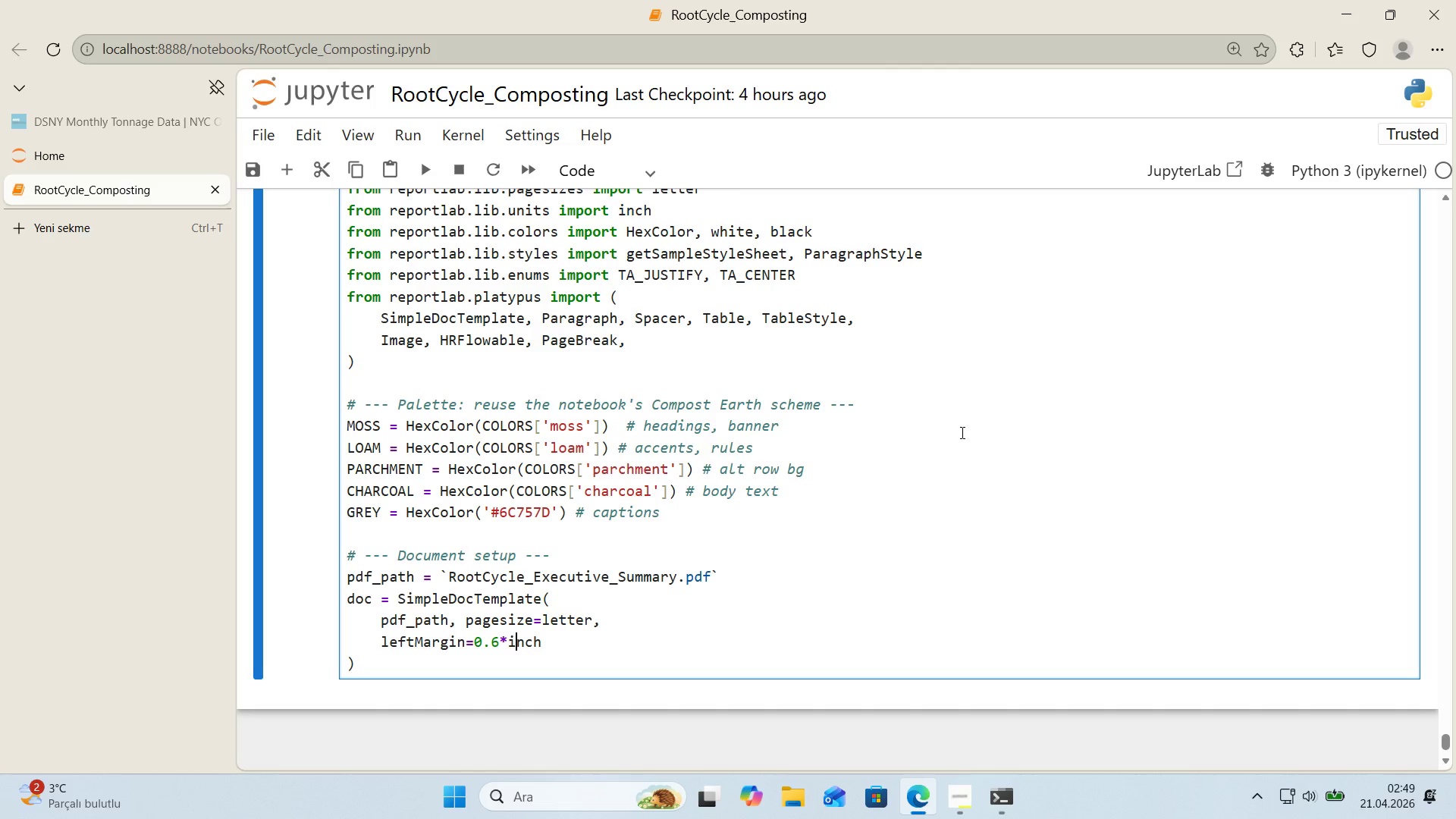 
key(ArrowRight)
 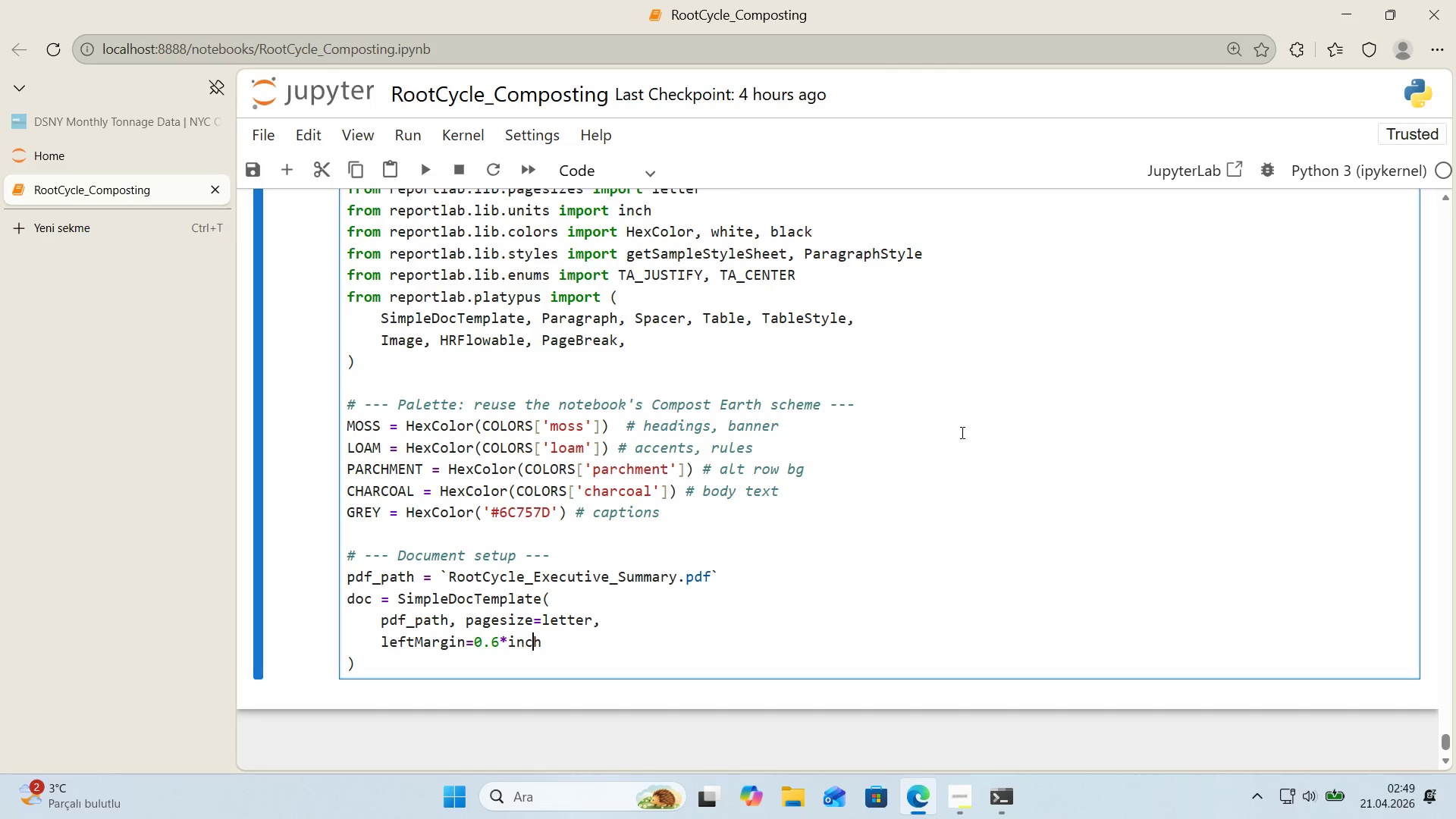 
key(ArrowRight)
 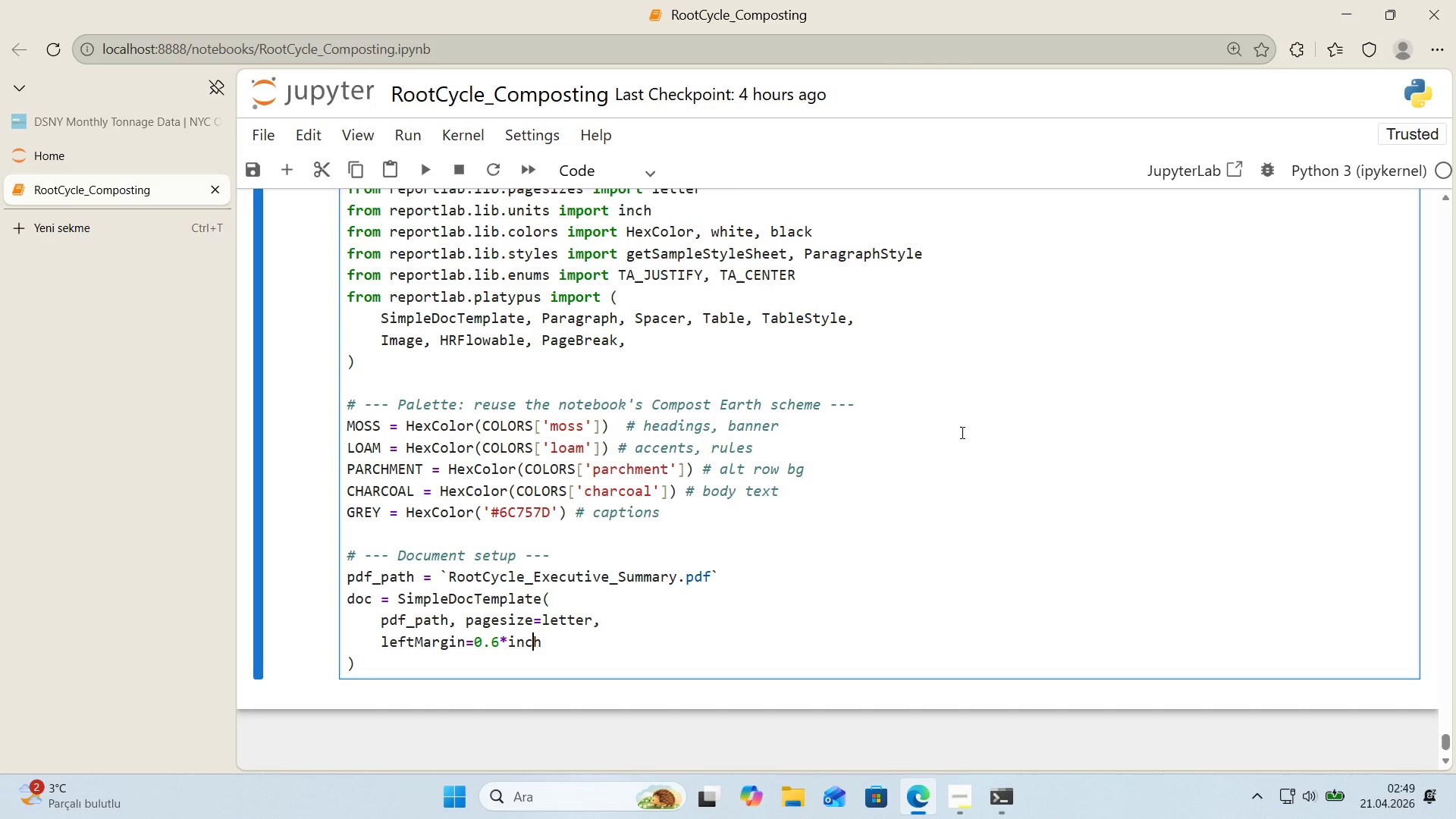 
key(ArrowRight)
 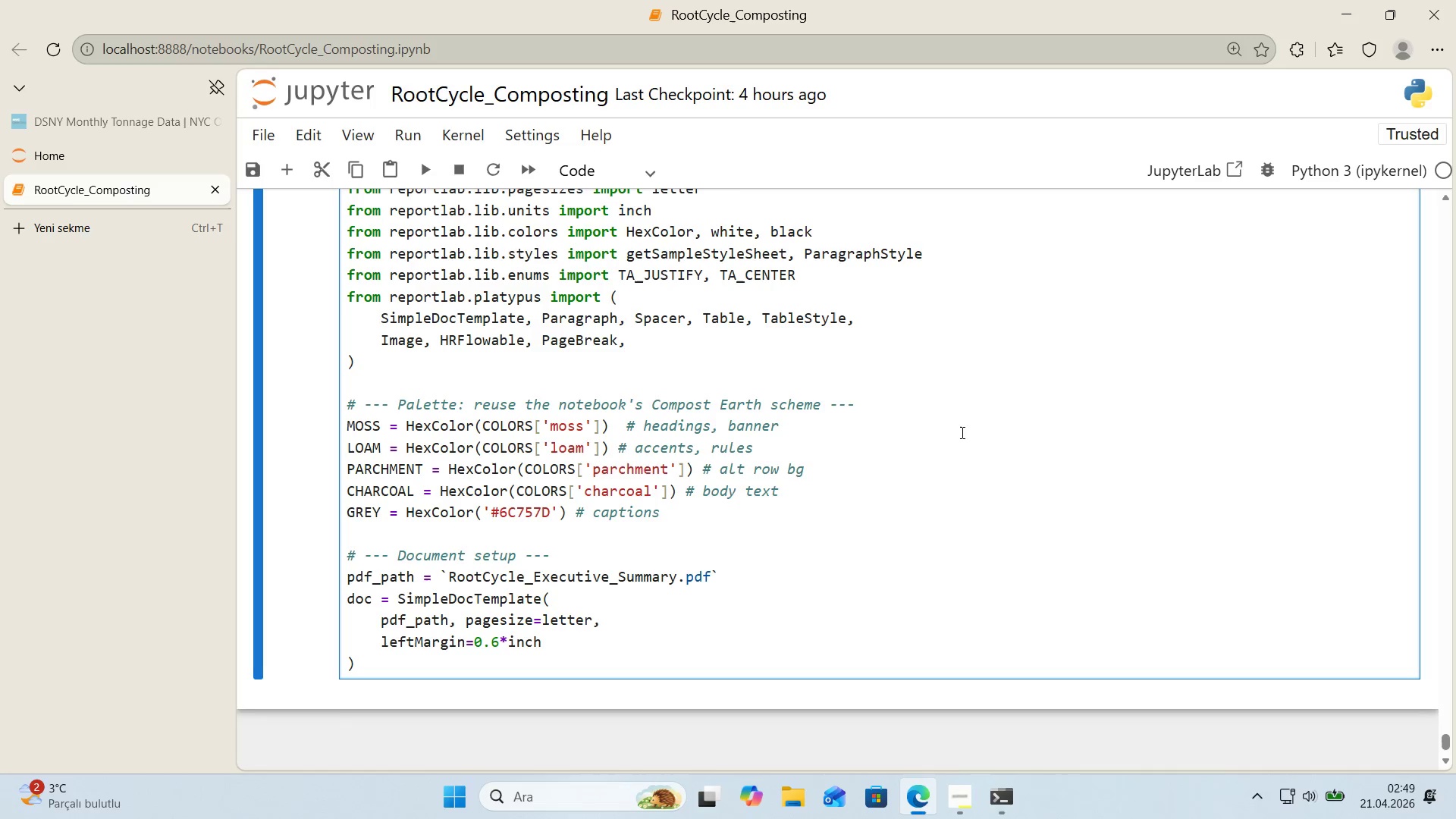 
type(, r'ghtMat)
key(Backspace)
type(rg'n)0.6*'nch,)
 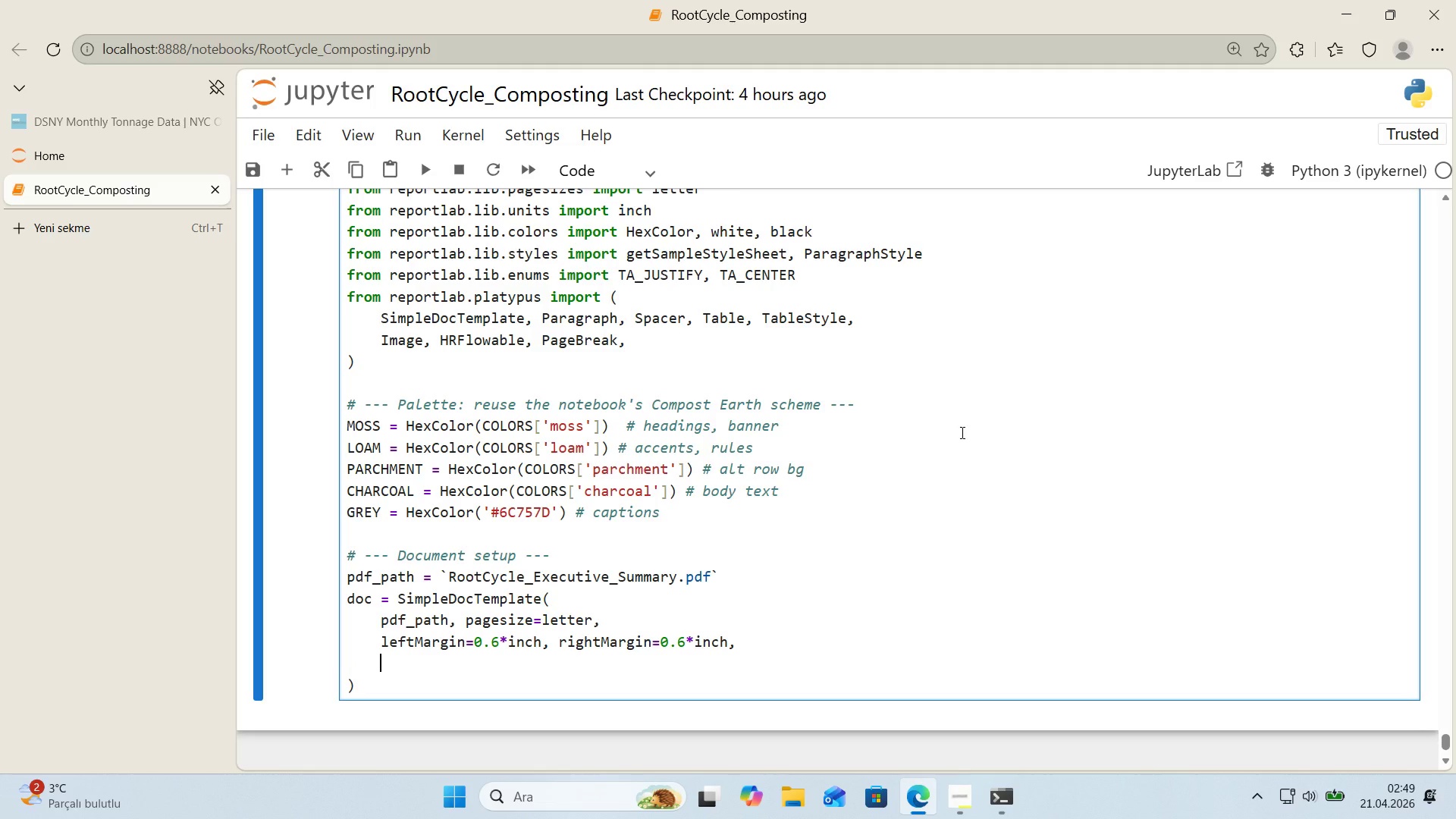 
 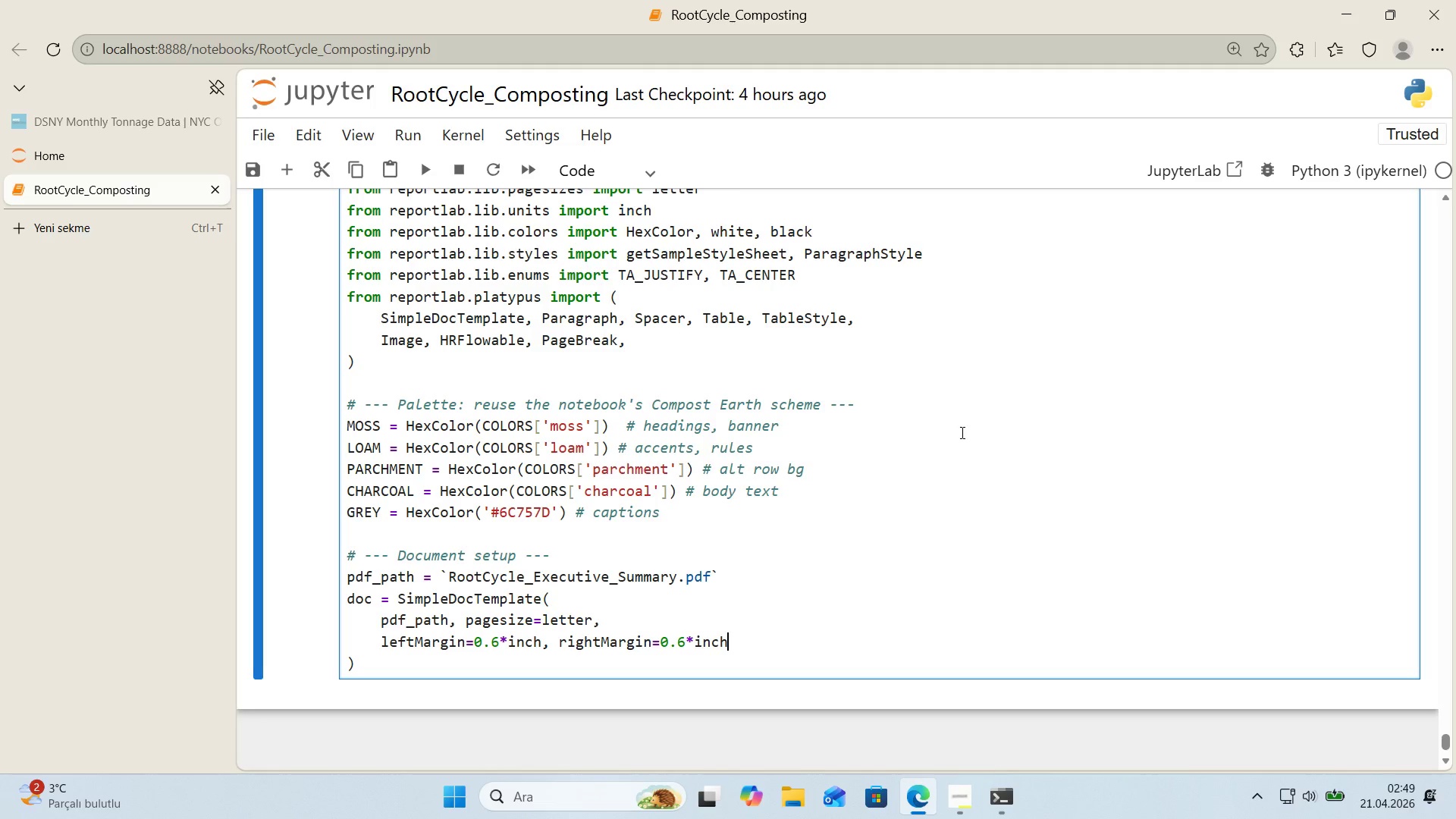 
key(Enter)
 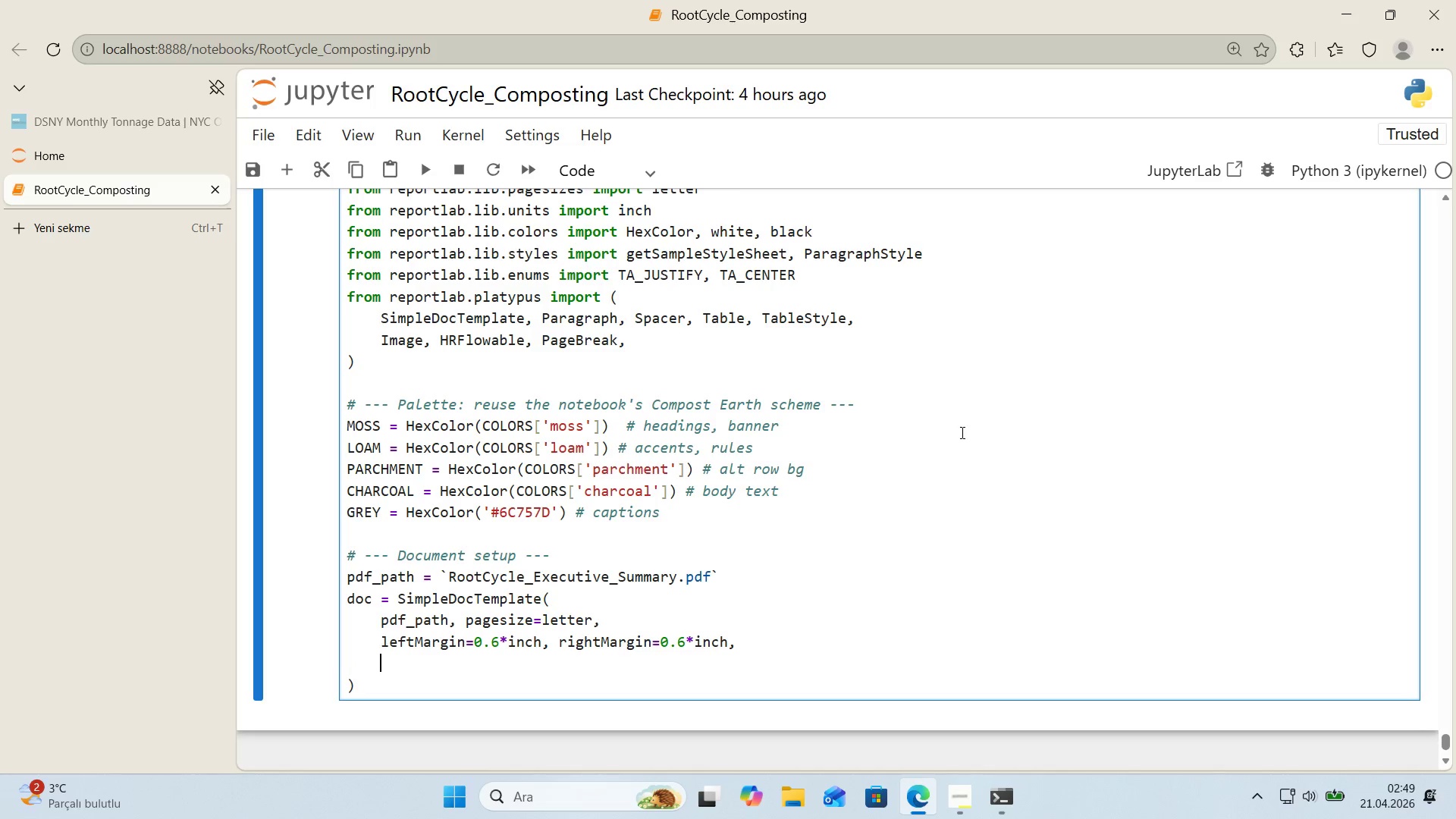 
type(topMarg'n)0.5*'nch, bottomMarg'n)0.5*'nch)
 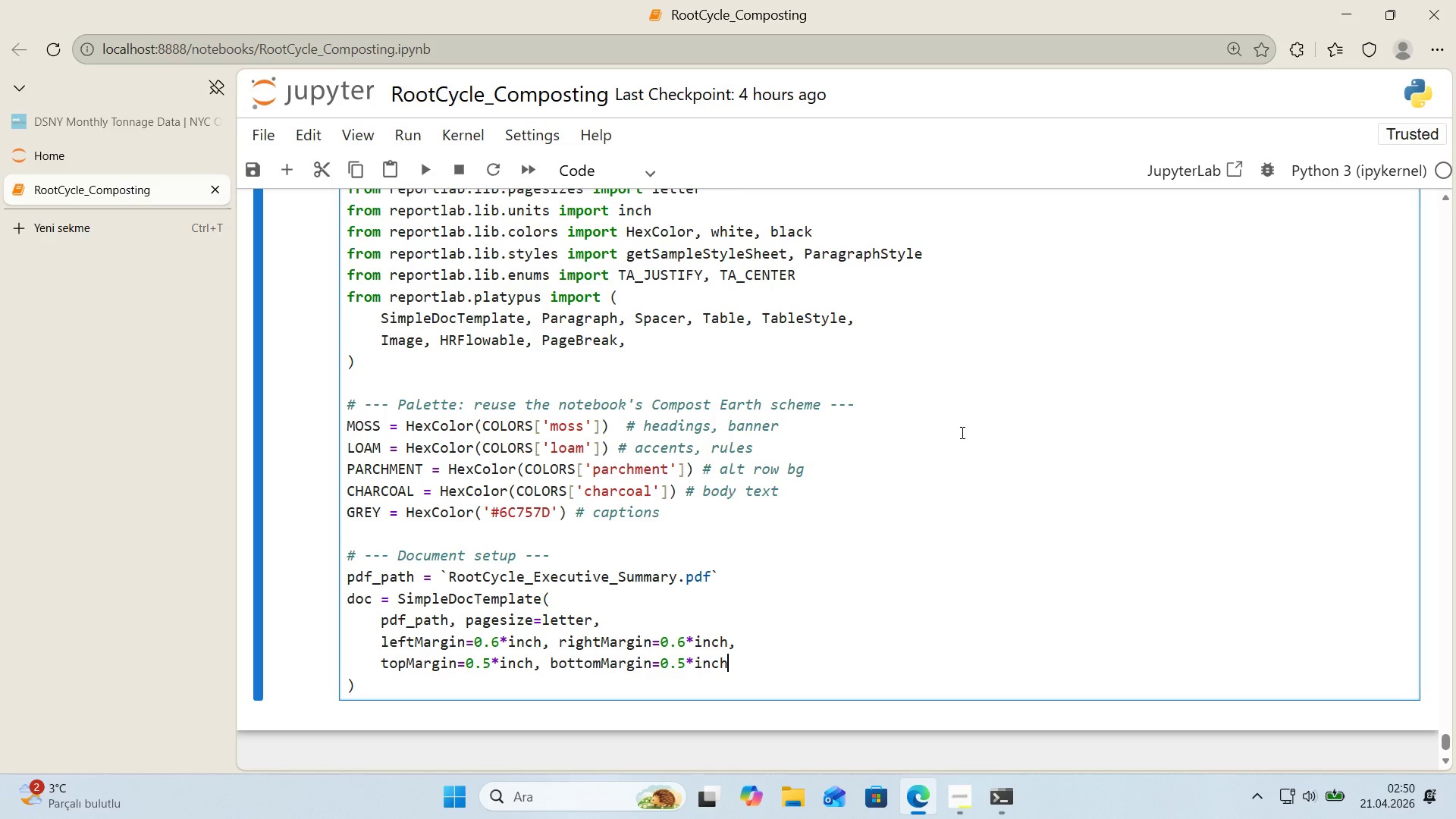 
scroll: coordinate [912, 449], scroll_direction: down, amount: 1.0
 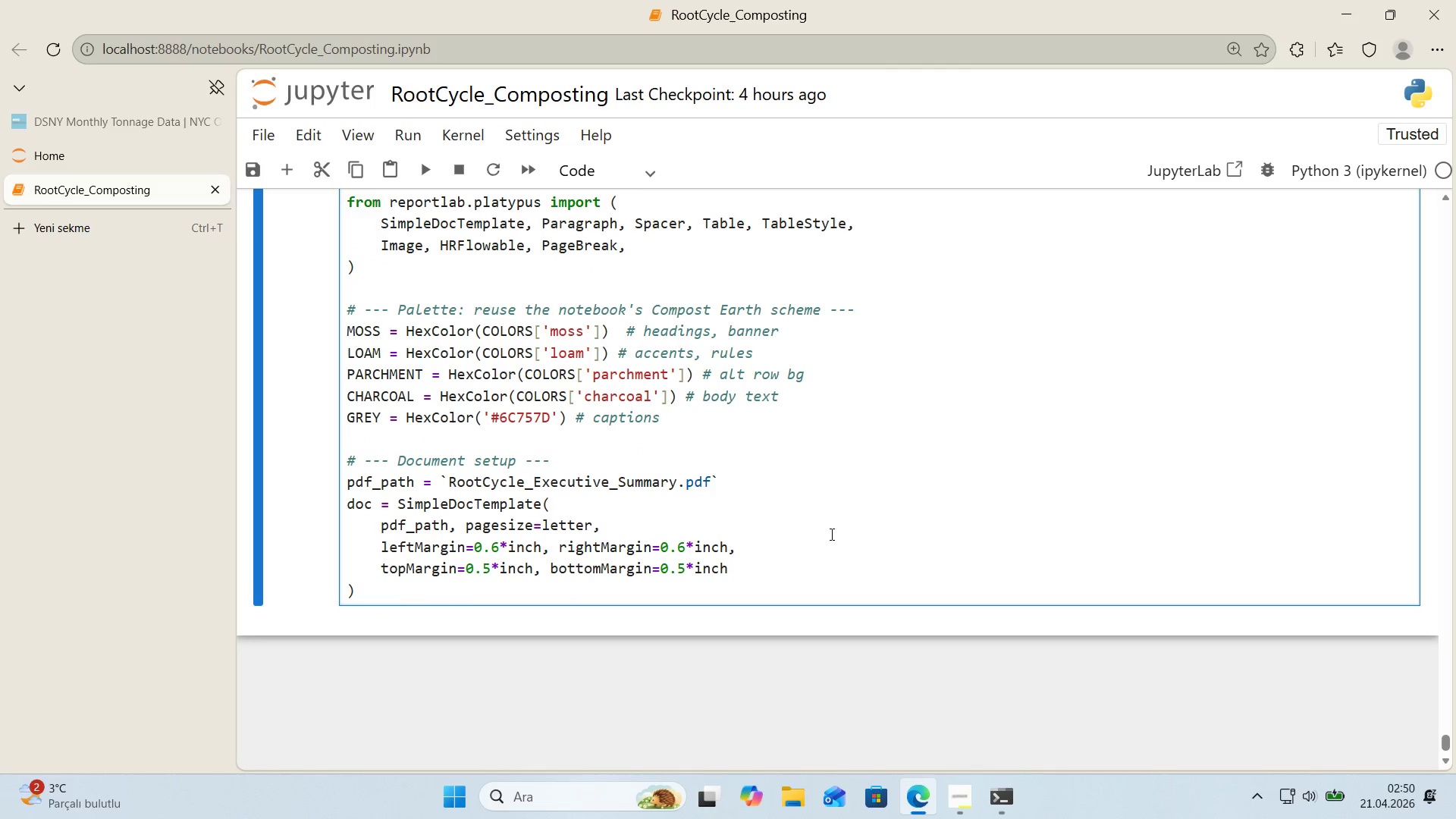 
key(Comma)
 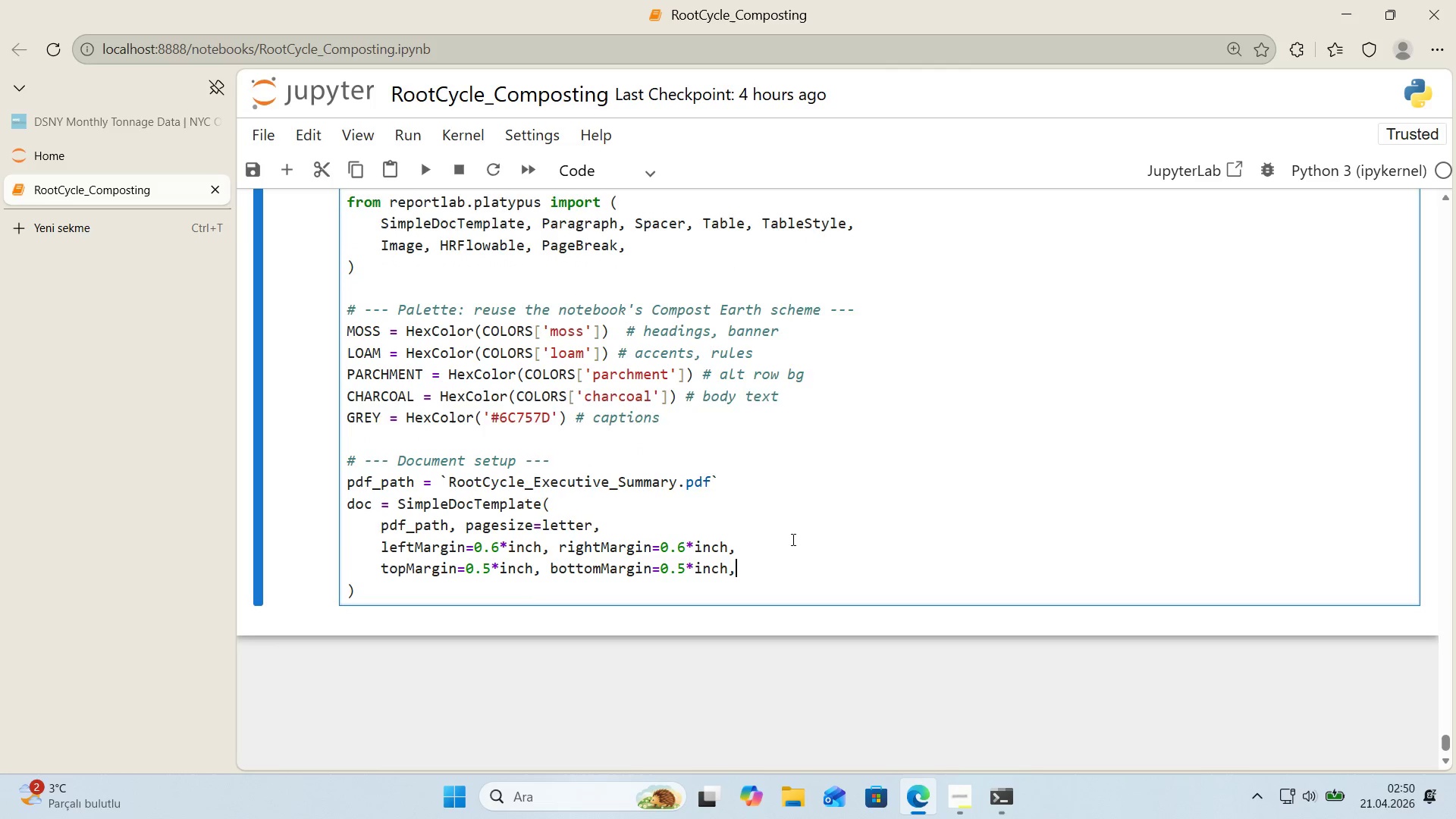 
scroll: coordinate [792, 539], scroll_direction: down, amount: 1.0
 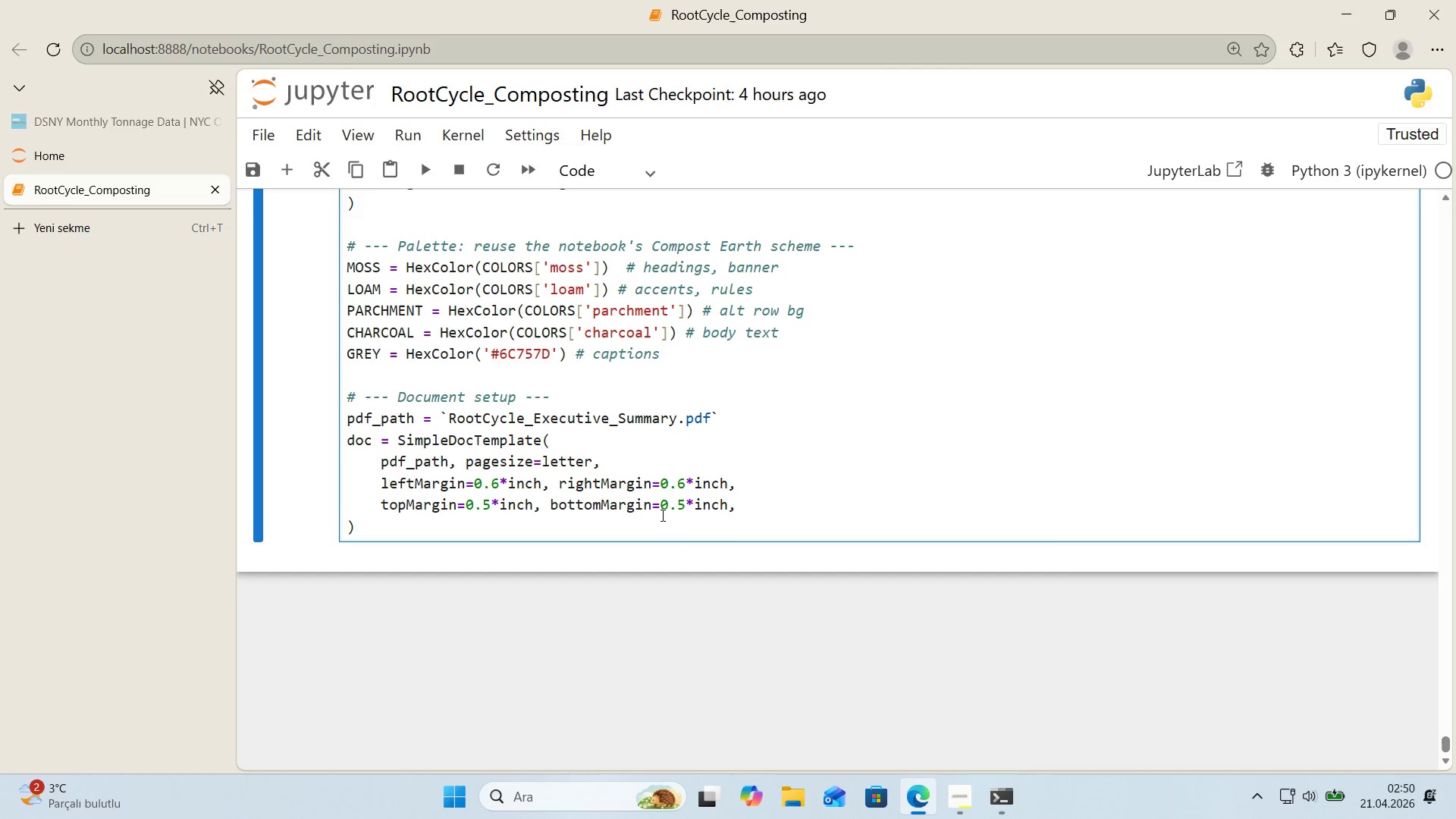 
left_click([661, 518])
 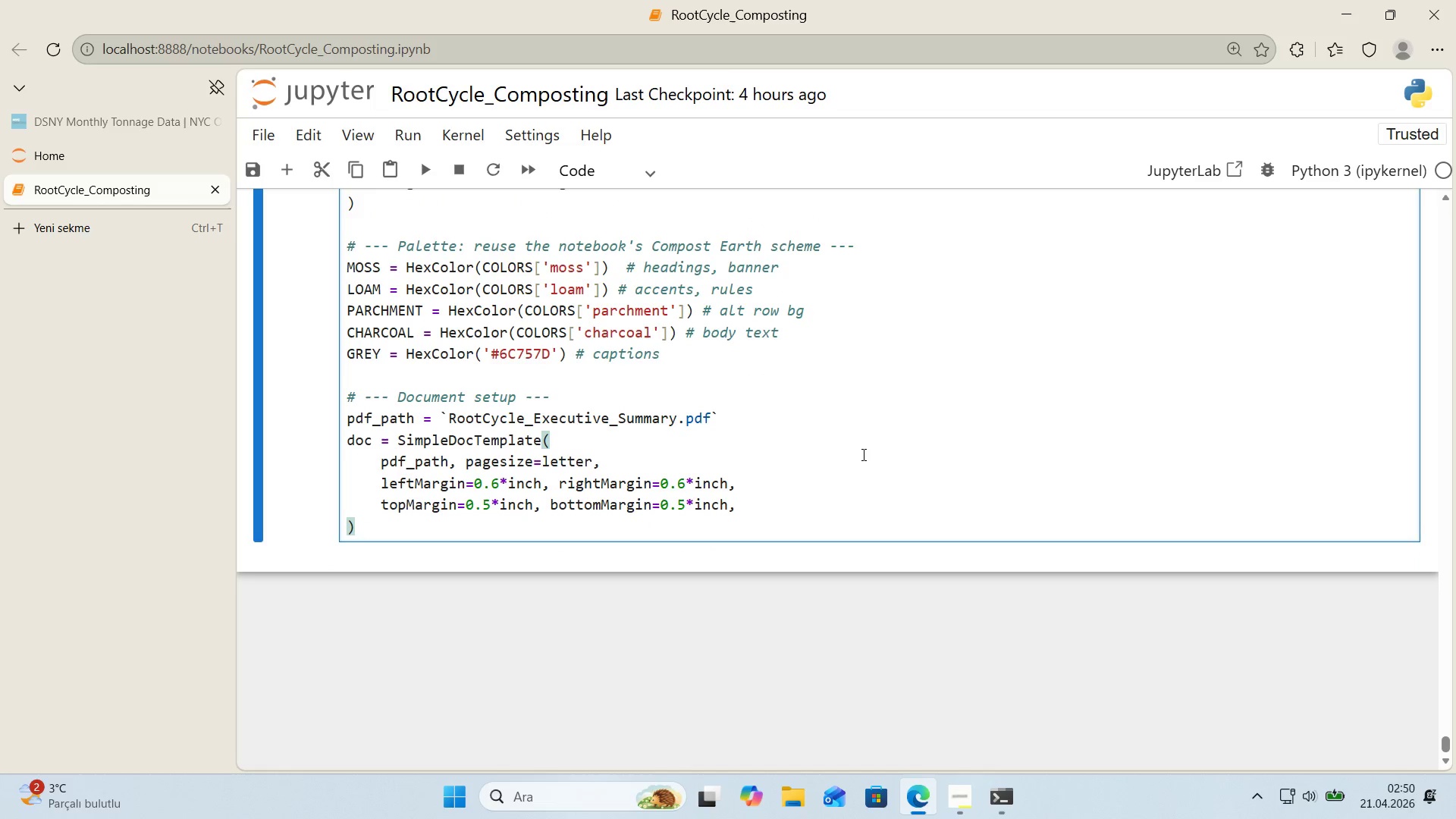 
key(Enter)
 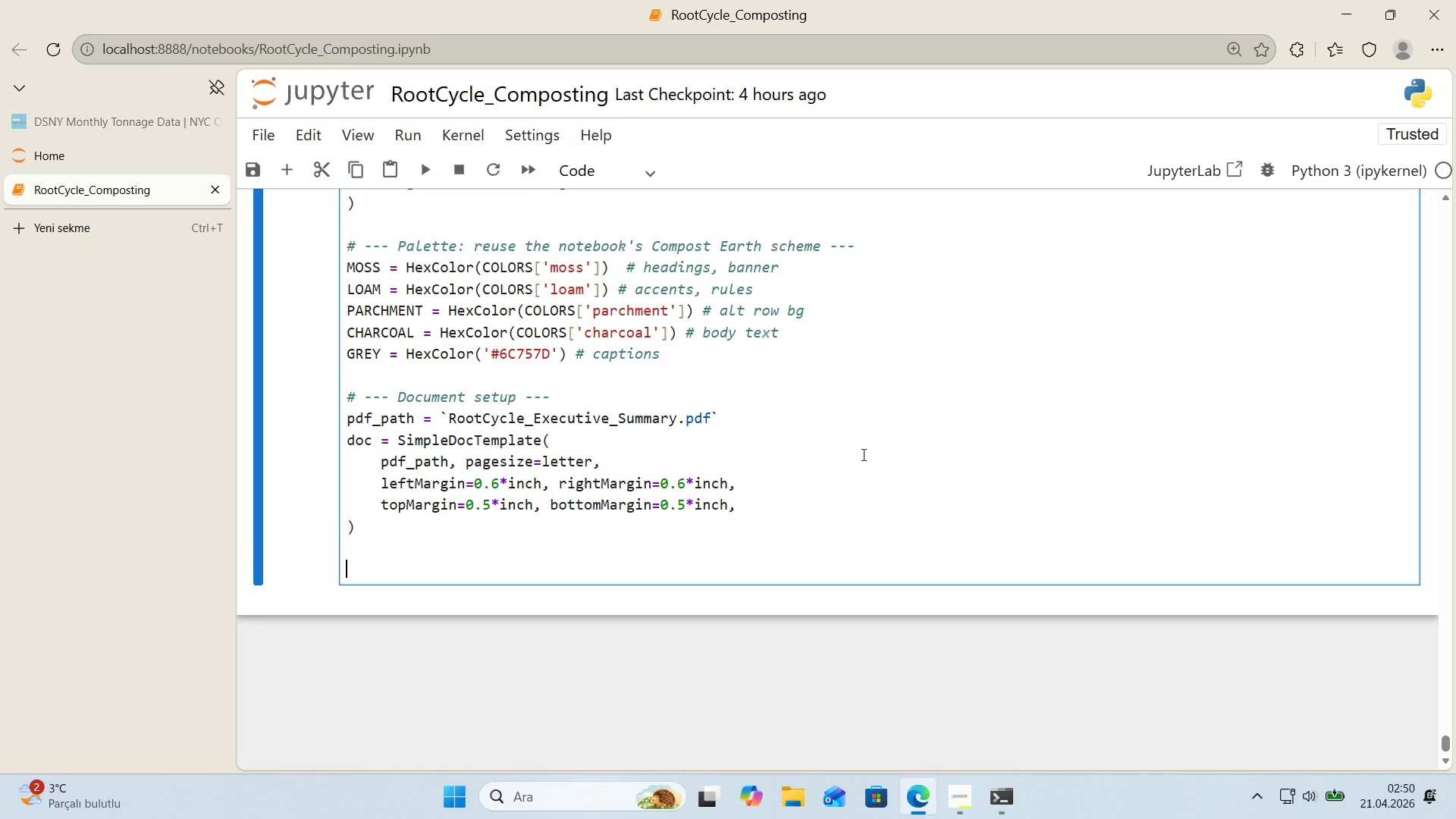 
key(Enter)
 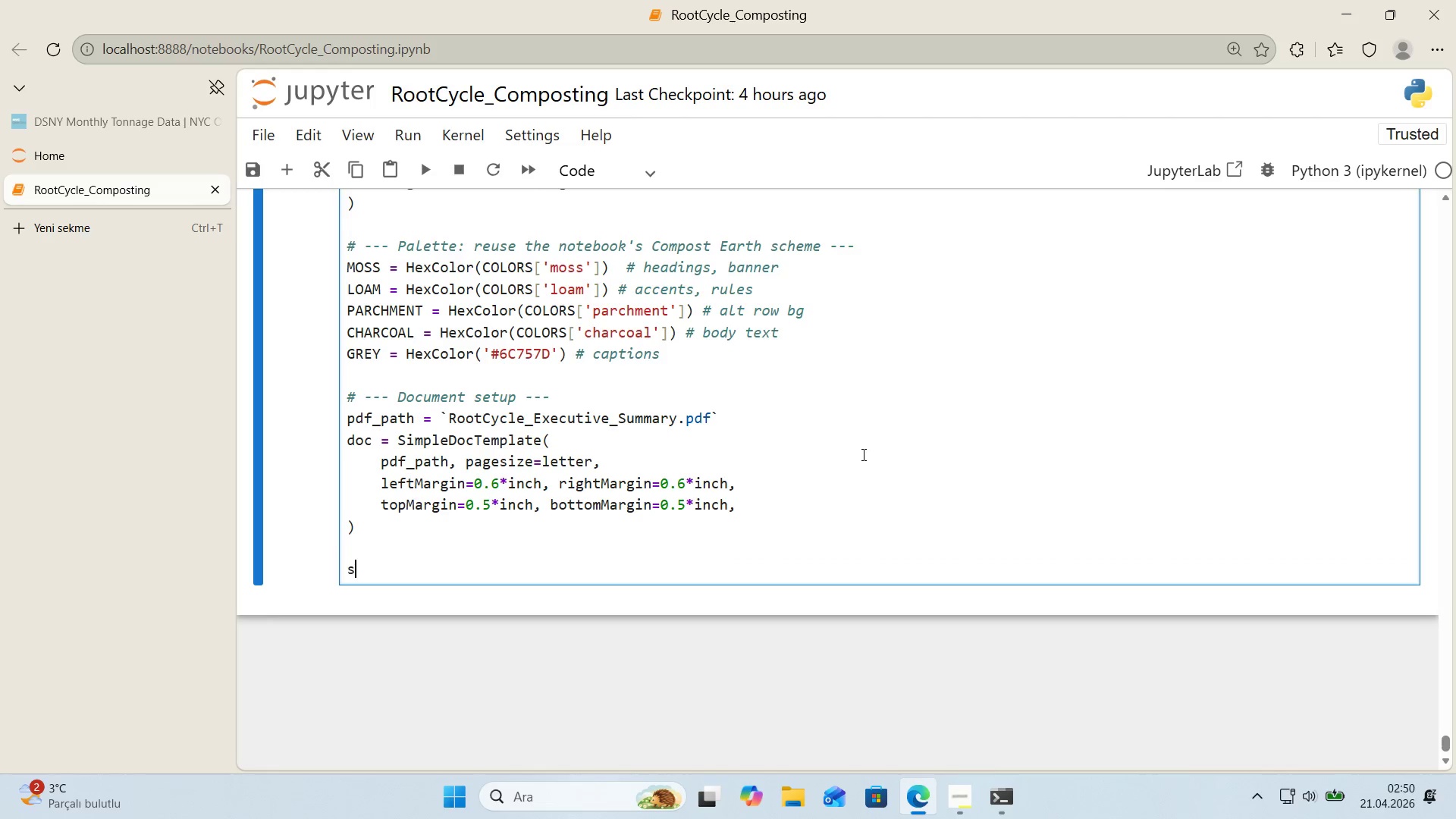 
type(styles ) getSampleStyleSheet*()
 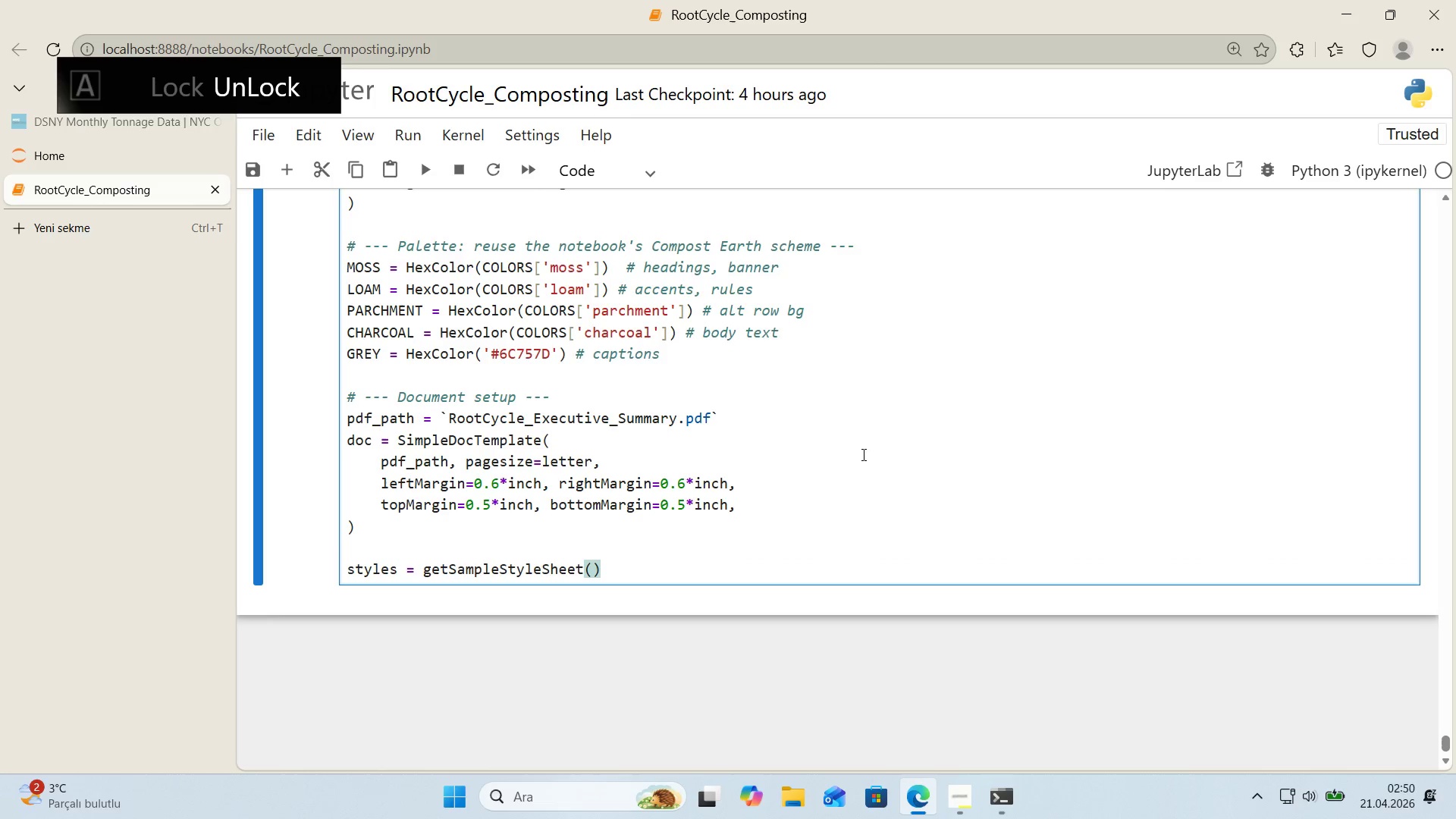 
key(Enter)
 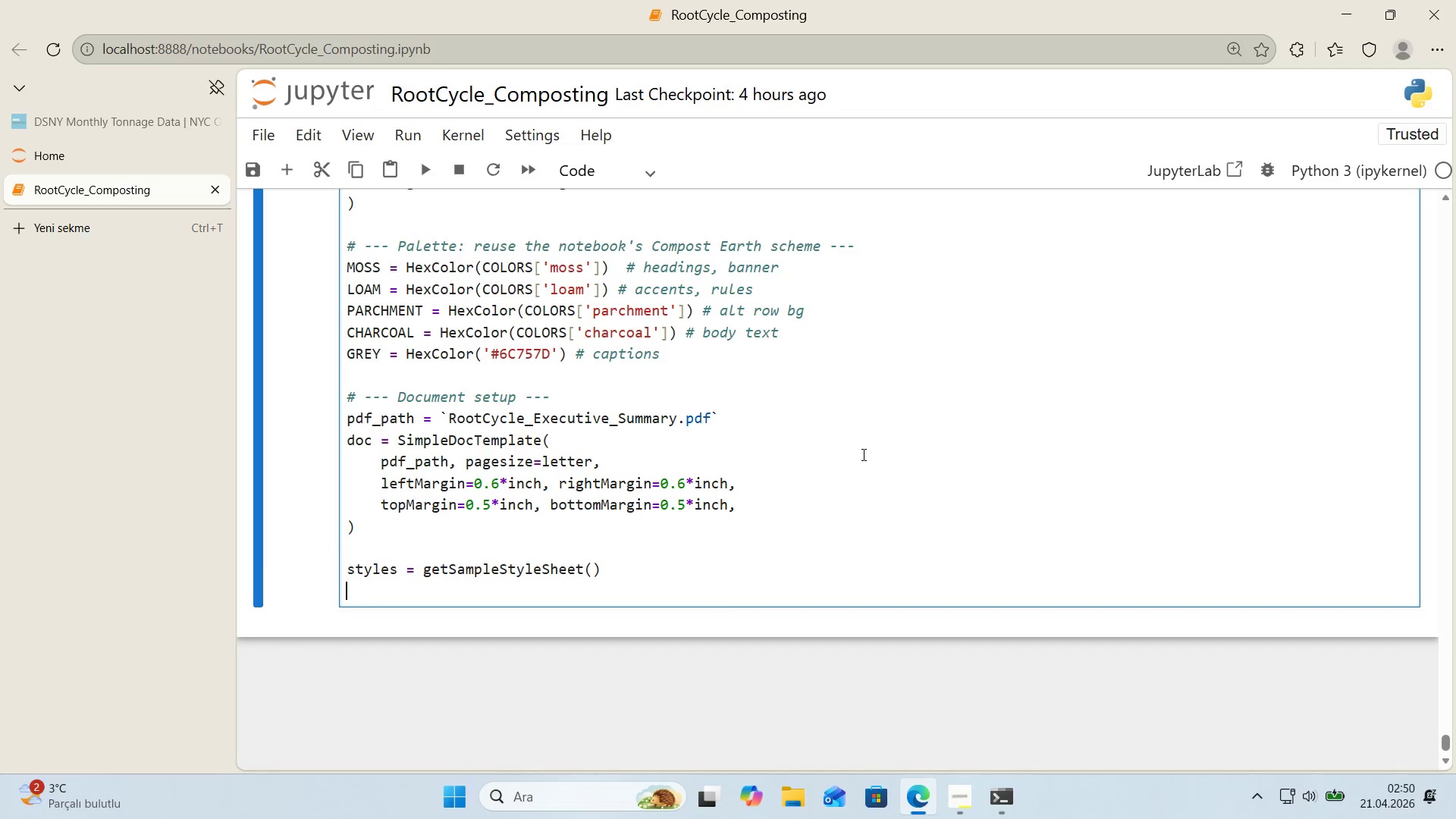 
type(head'ng ) ParagraphStyleSheet*()
 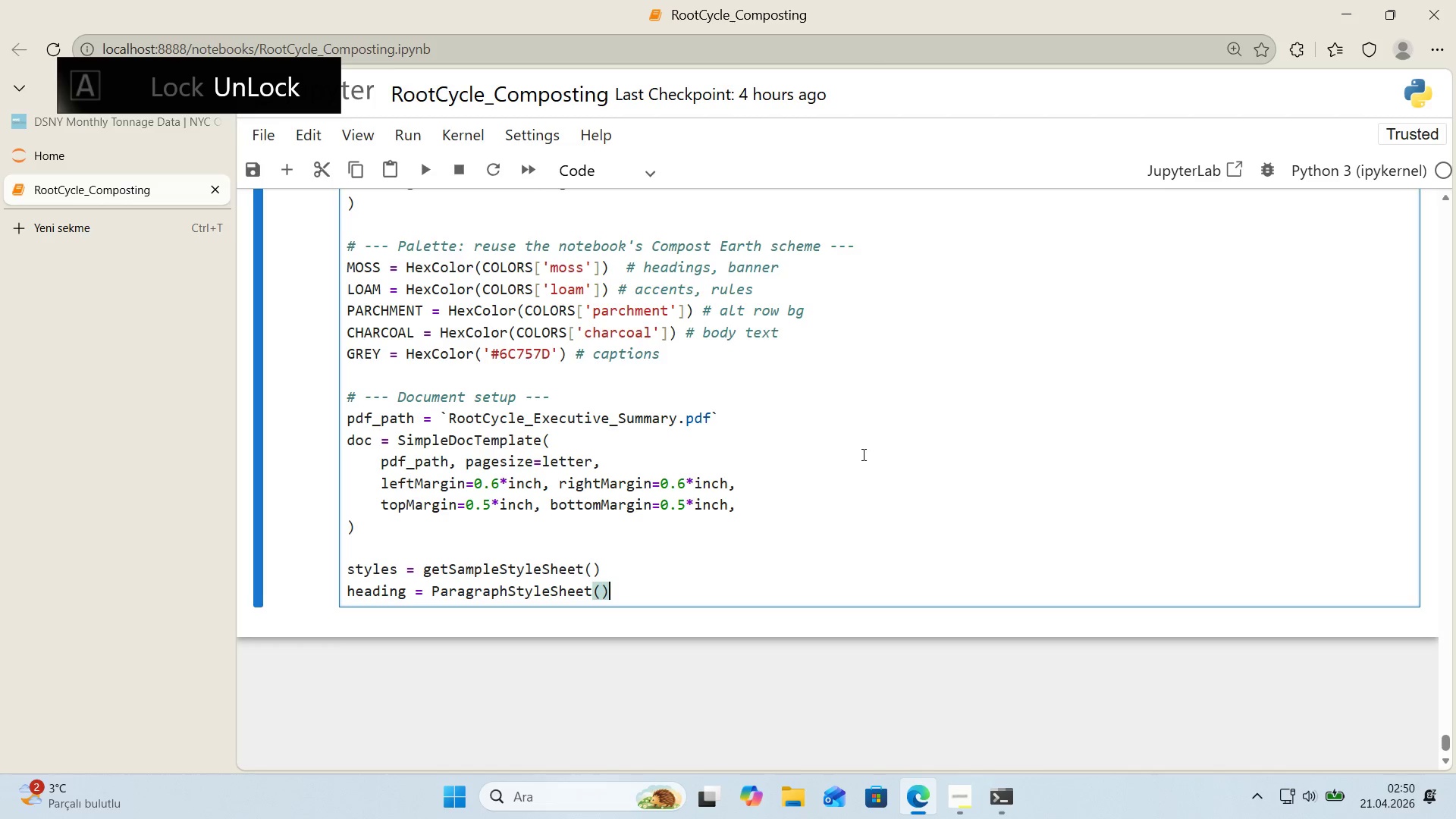 
wait(18.84)
 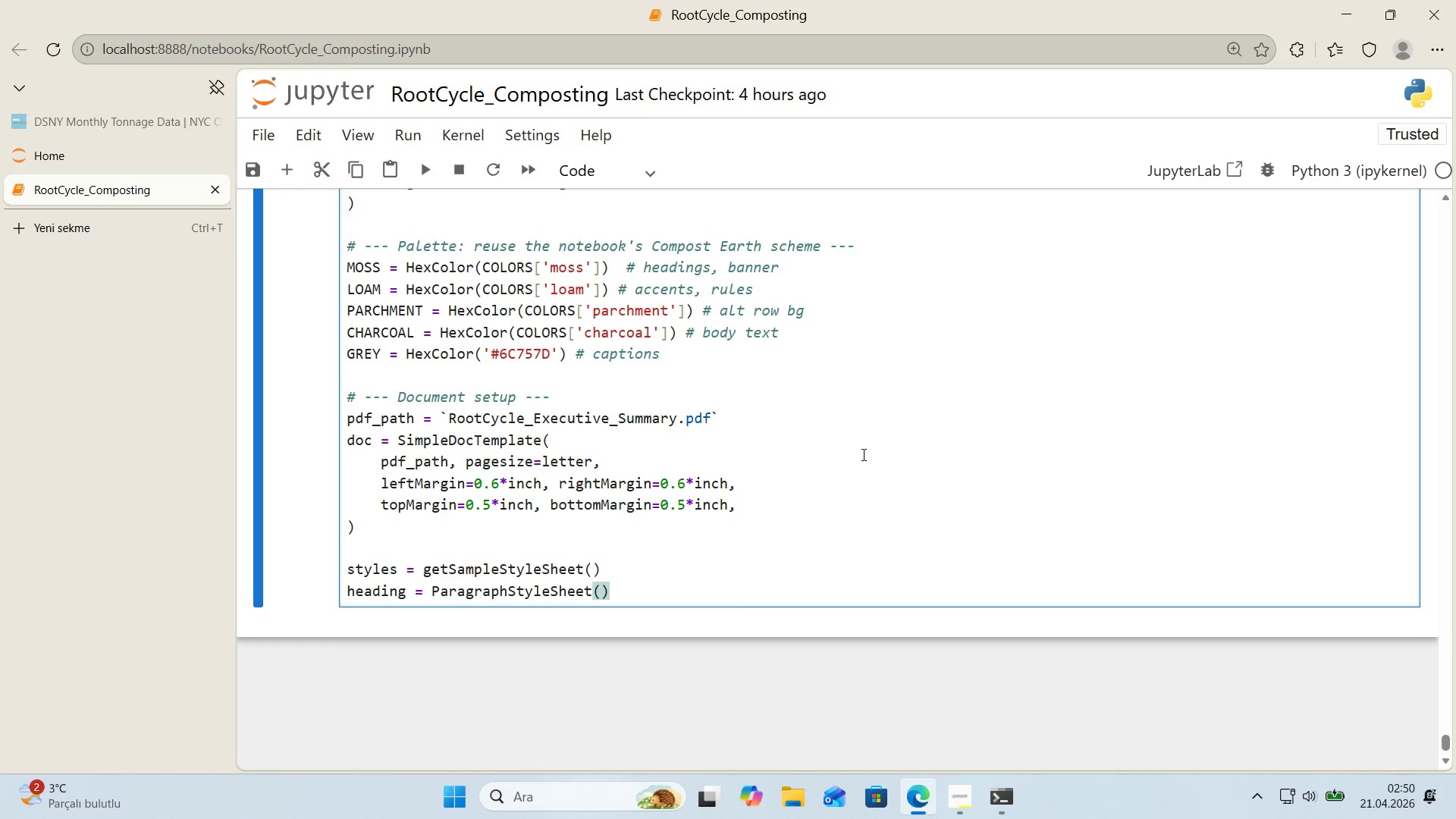 
key(Enter)
 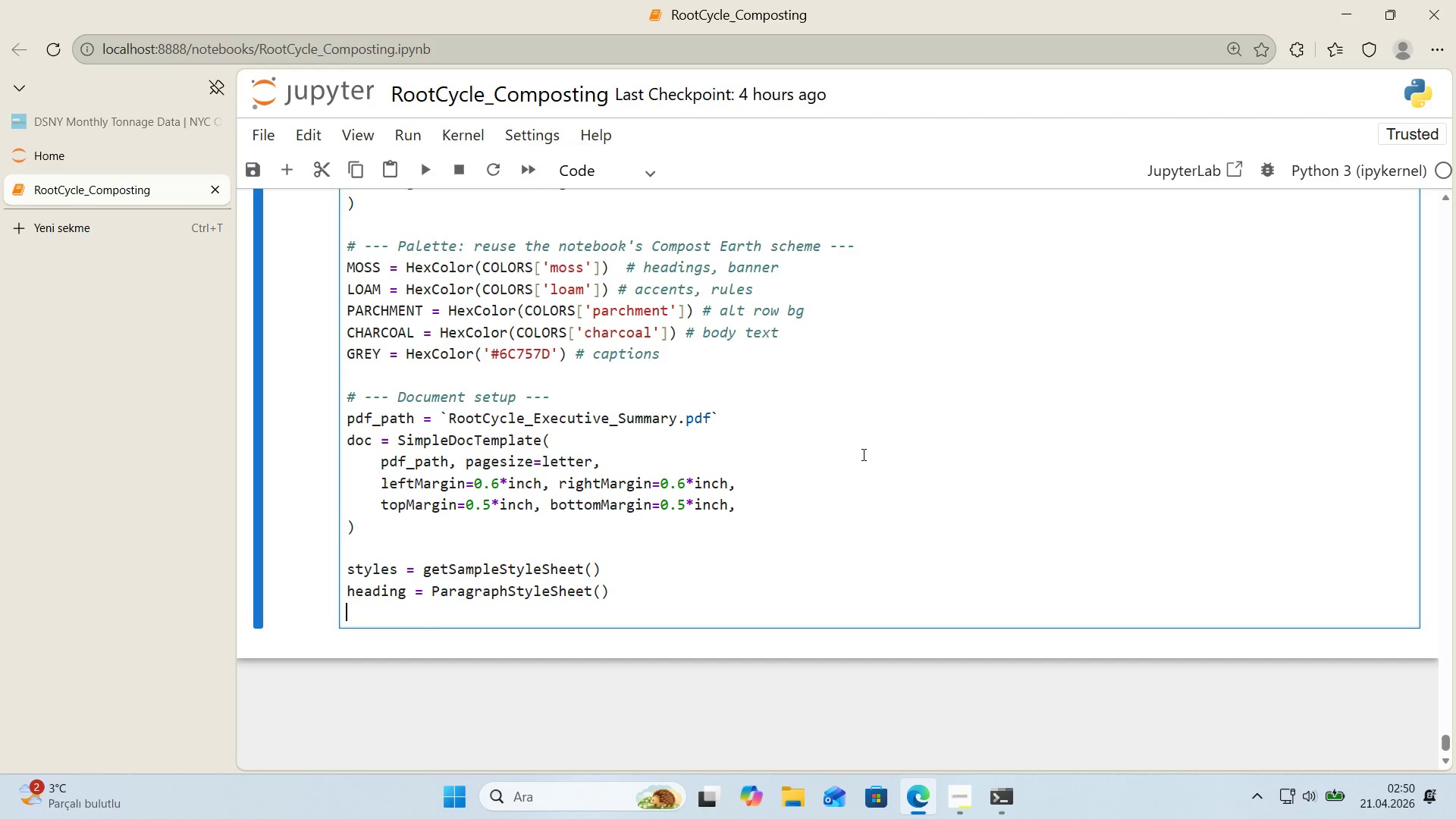 
wait(5.2)
 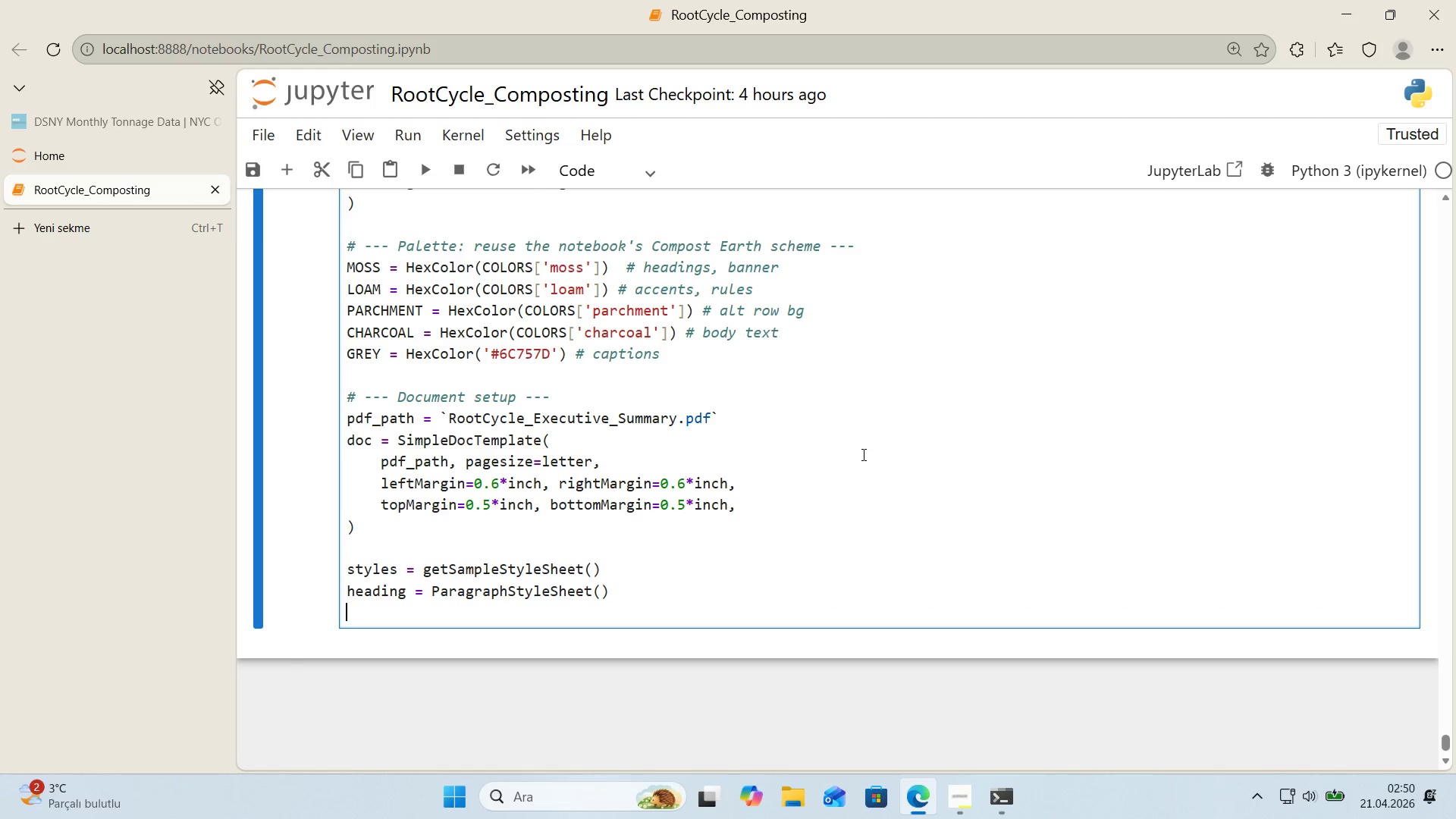 
key(Tab)
type(@@)
 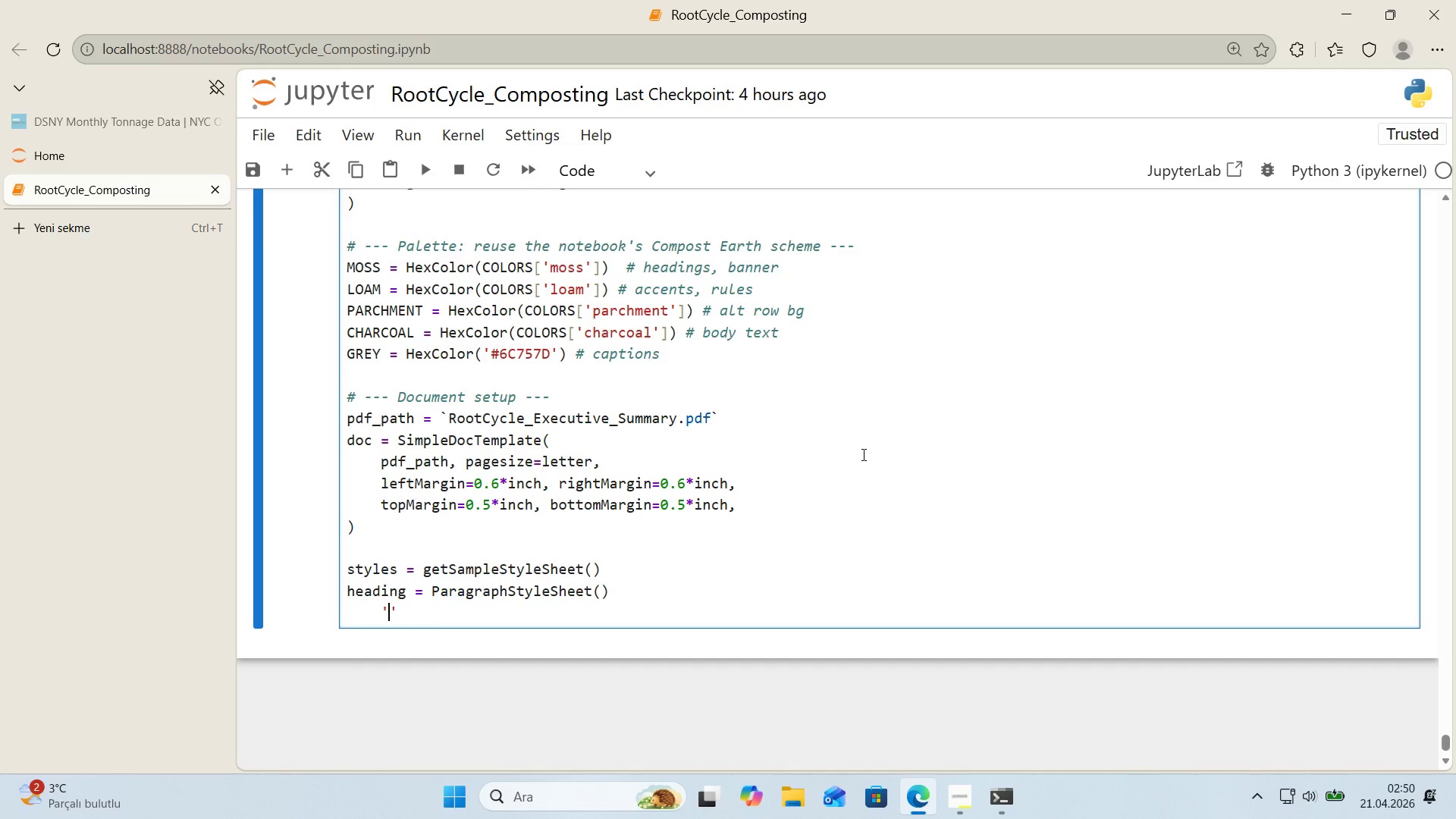 
 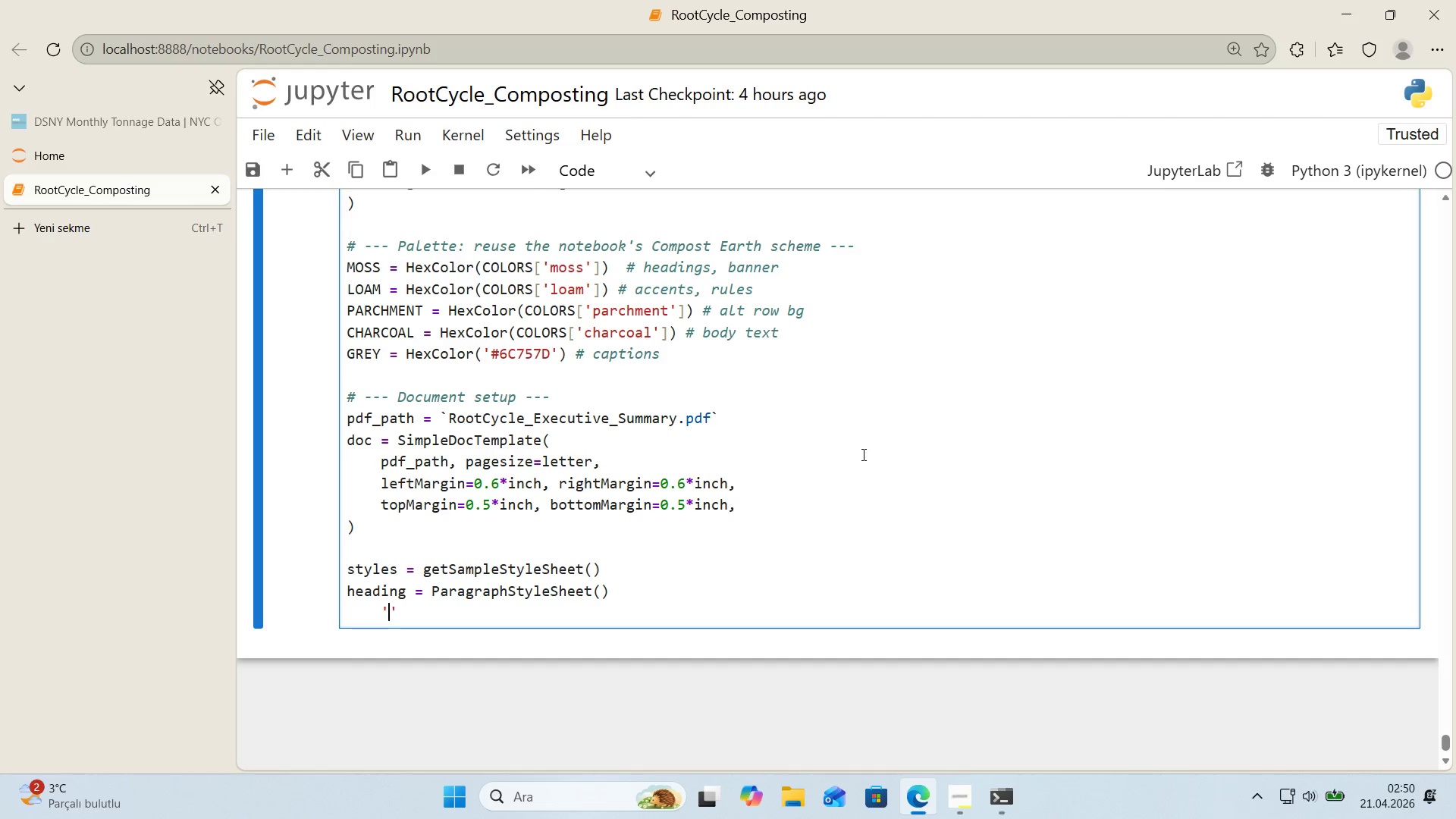 
key(ArrowLeft)
 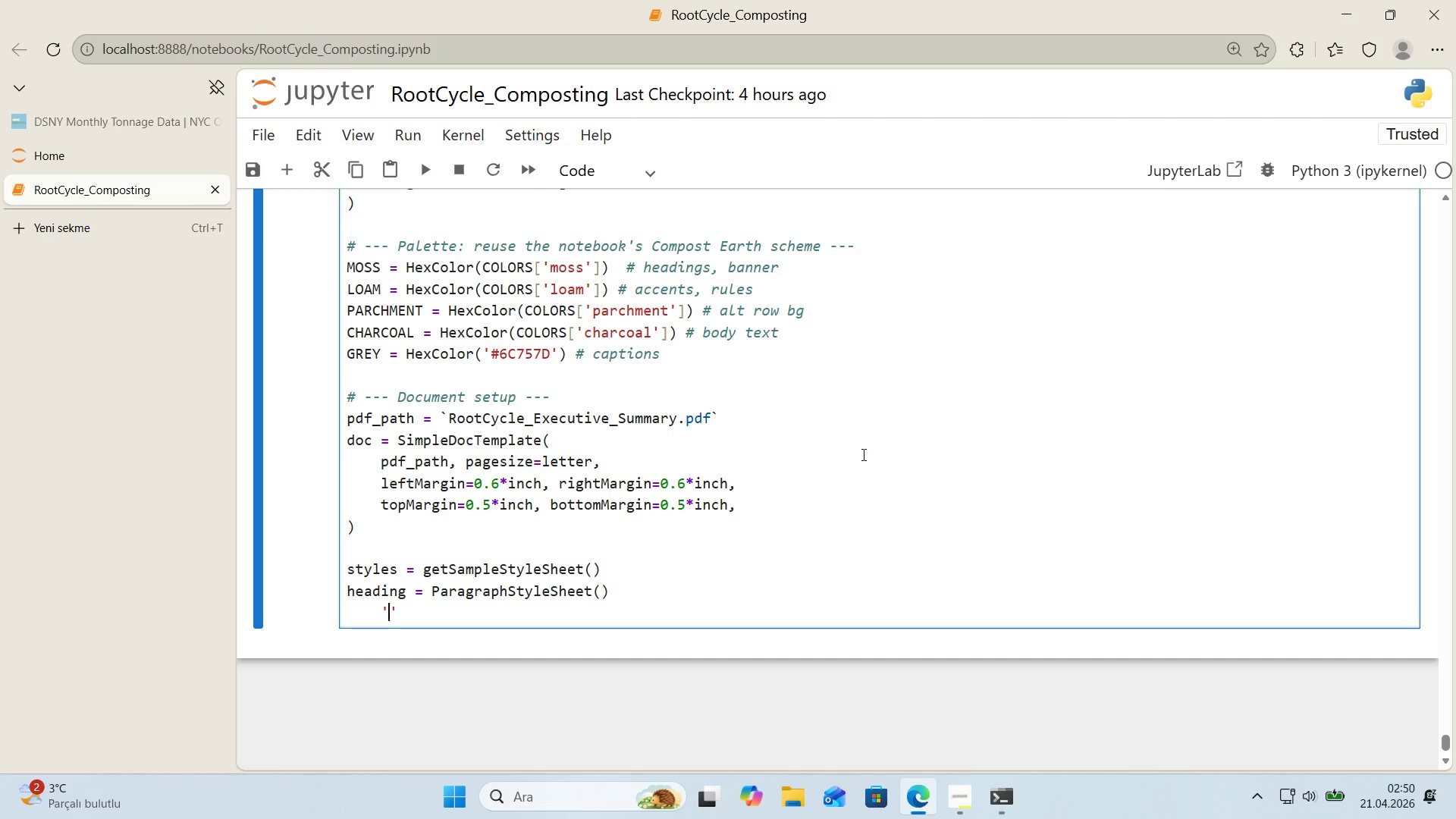 
key(CapsLock)
 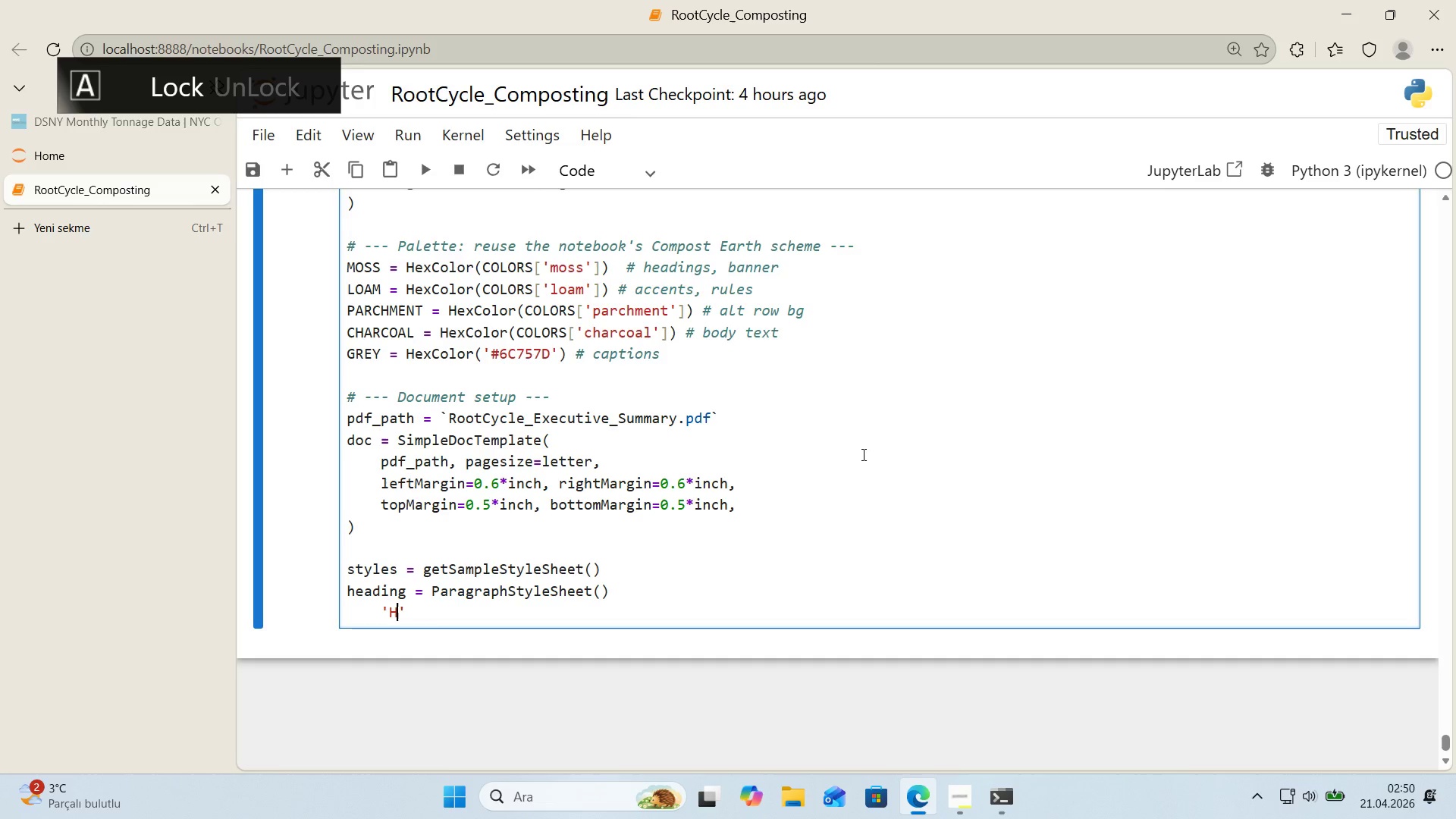 
key(H)
 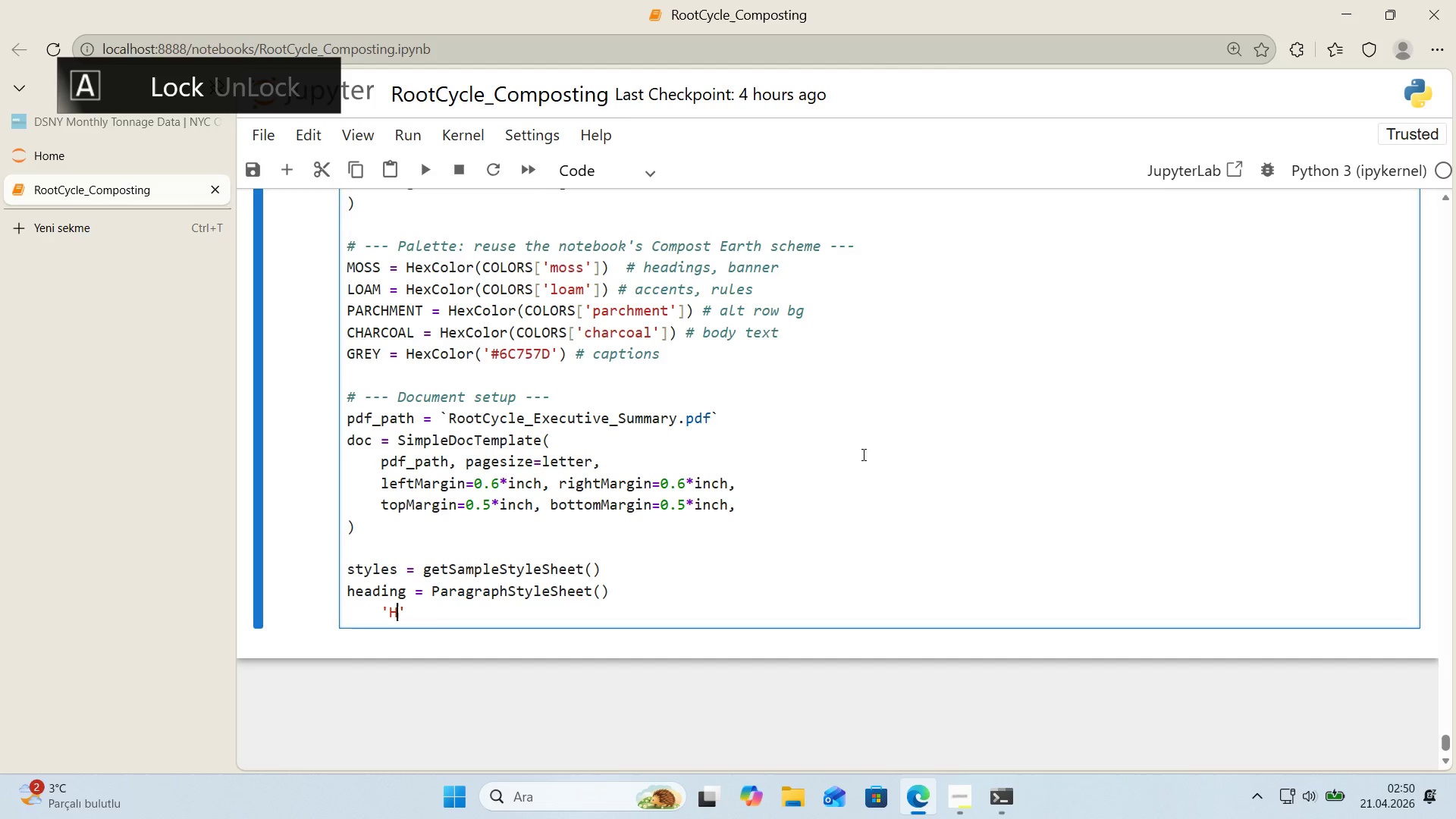 
key(CapsLock)
 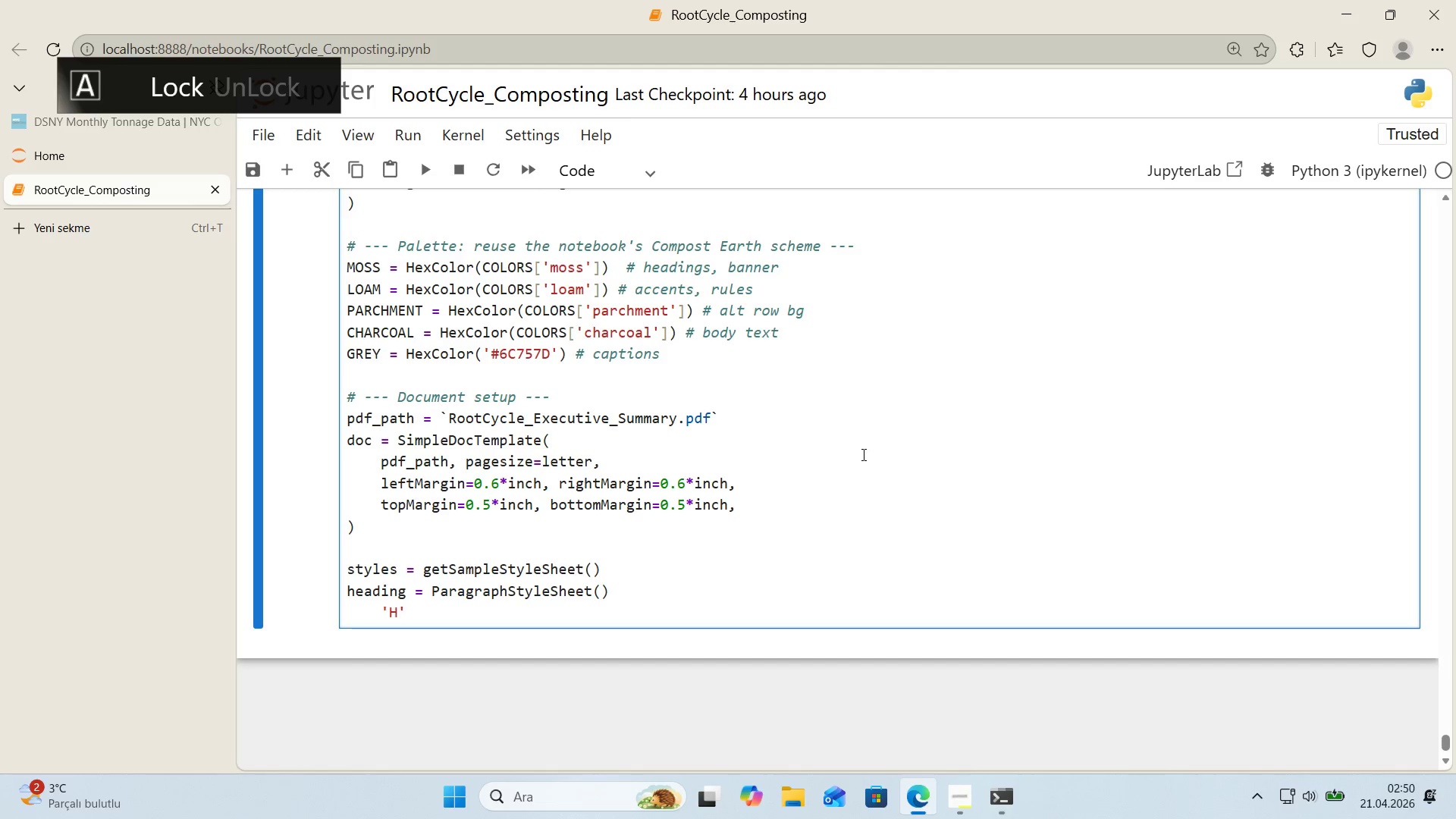 
key(ArrowRight)
 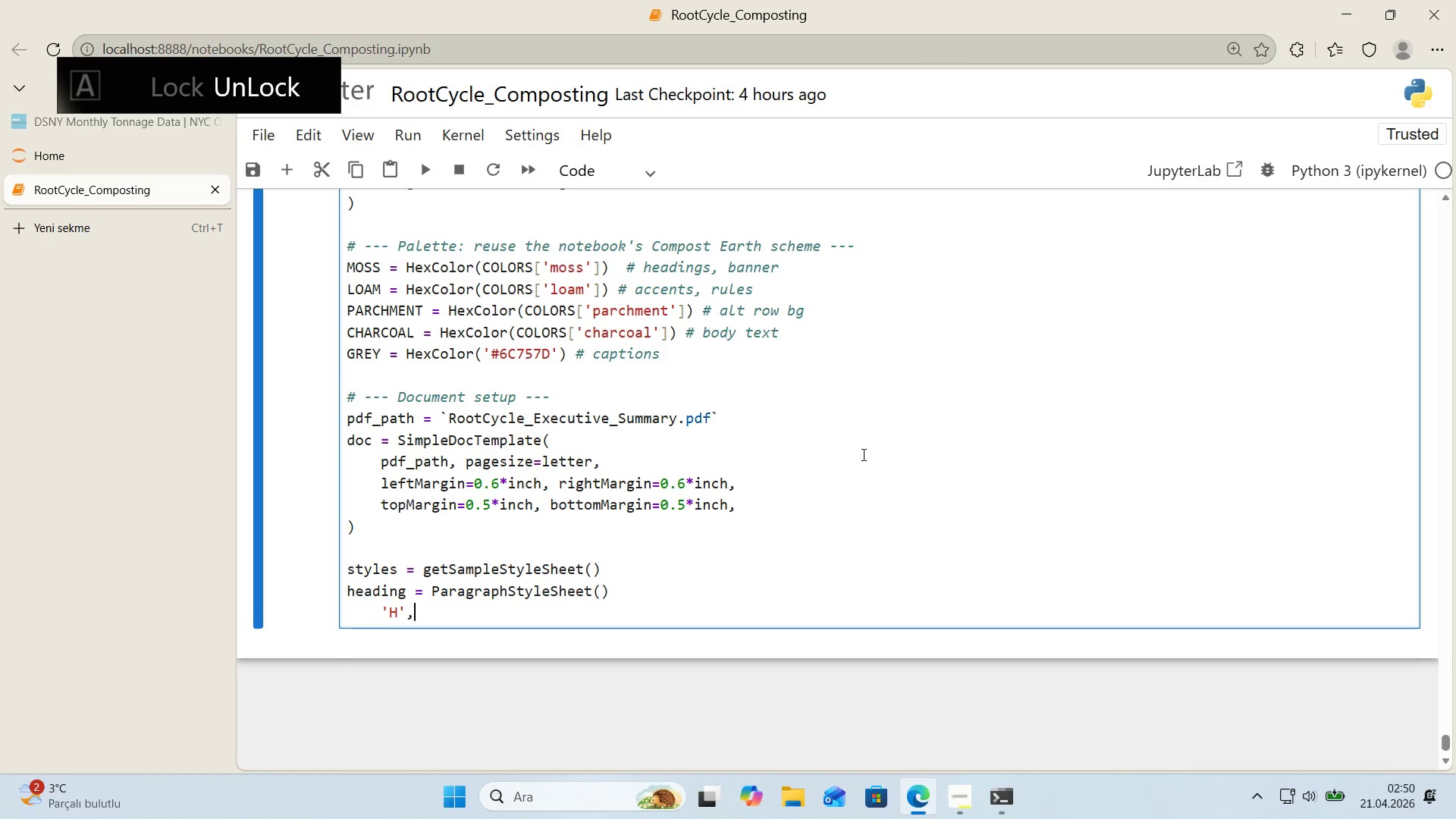 
type(, parent)styles)
 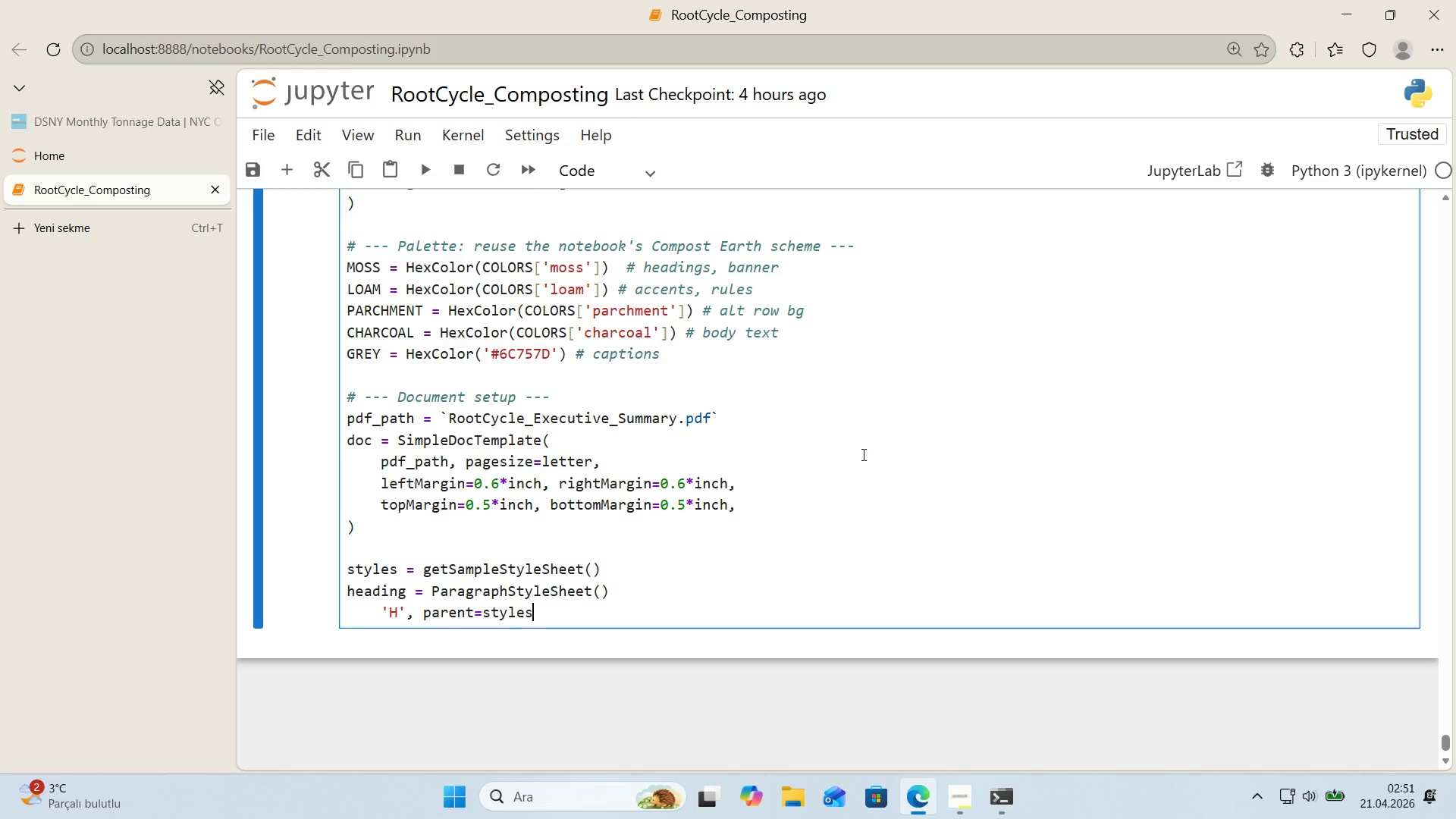 
key(Alt+Control+8)
 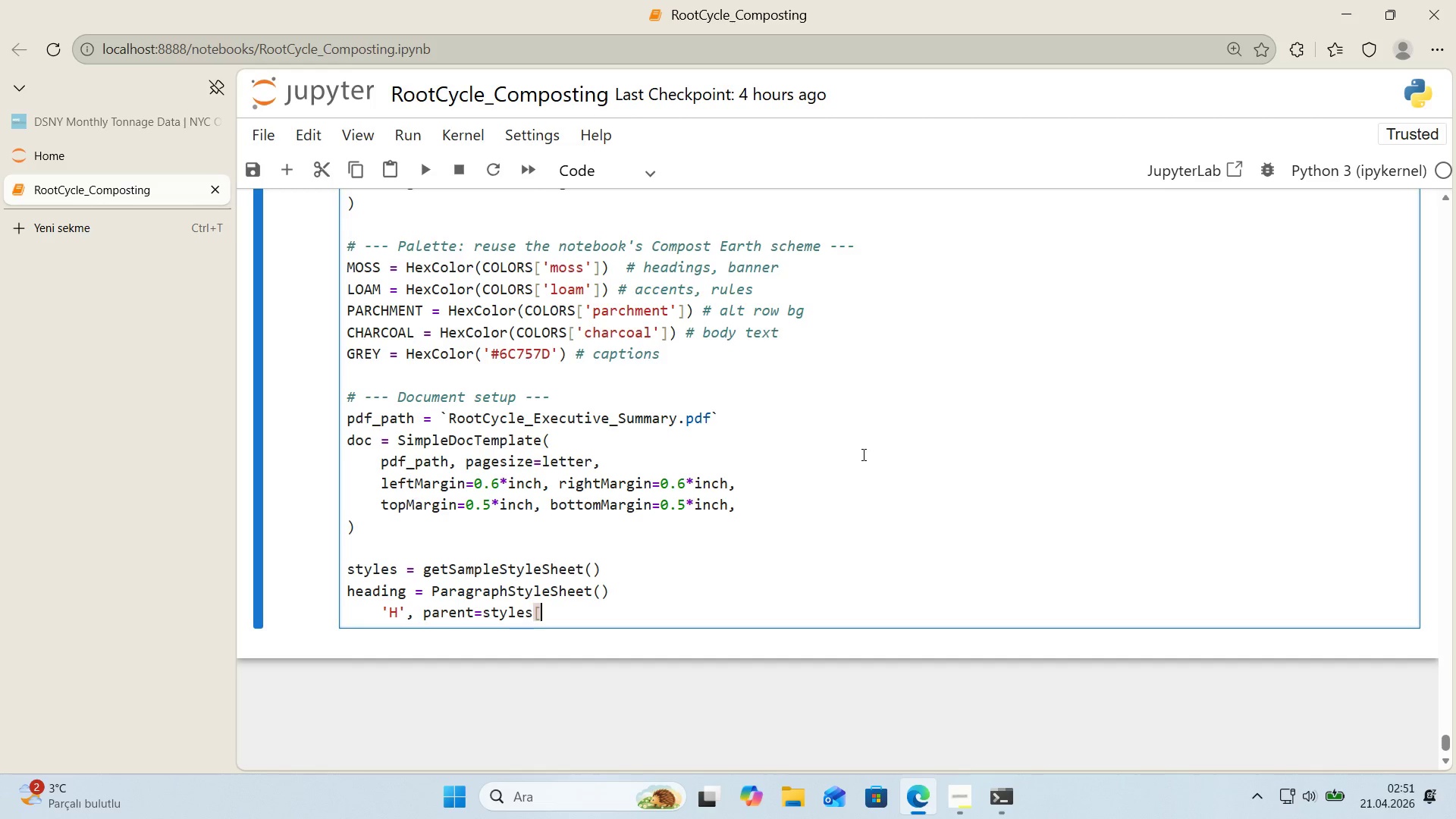 
key(Alt+Control+9)
 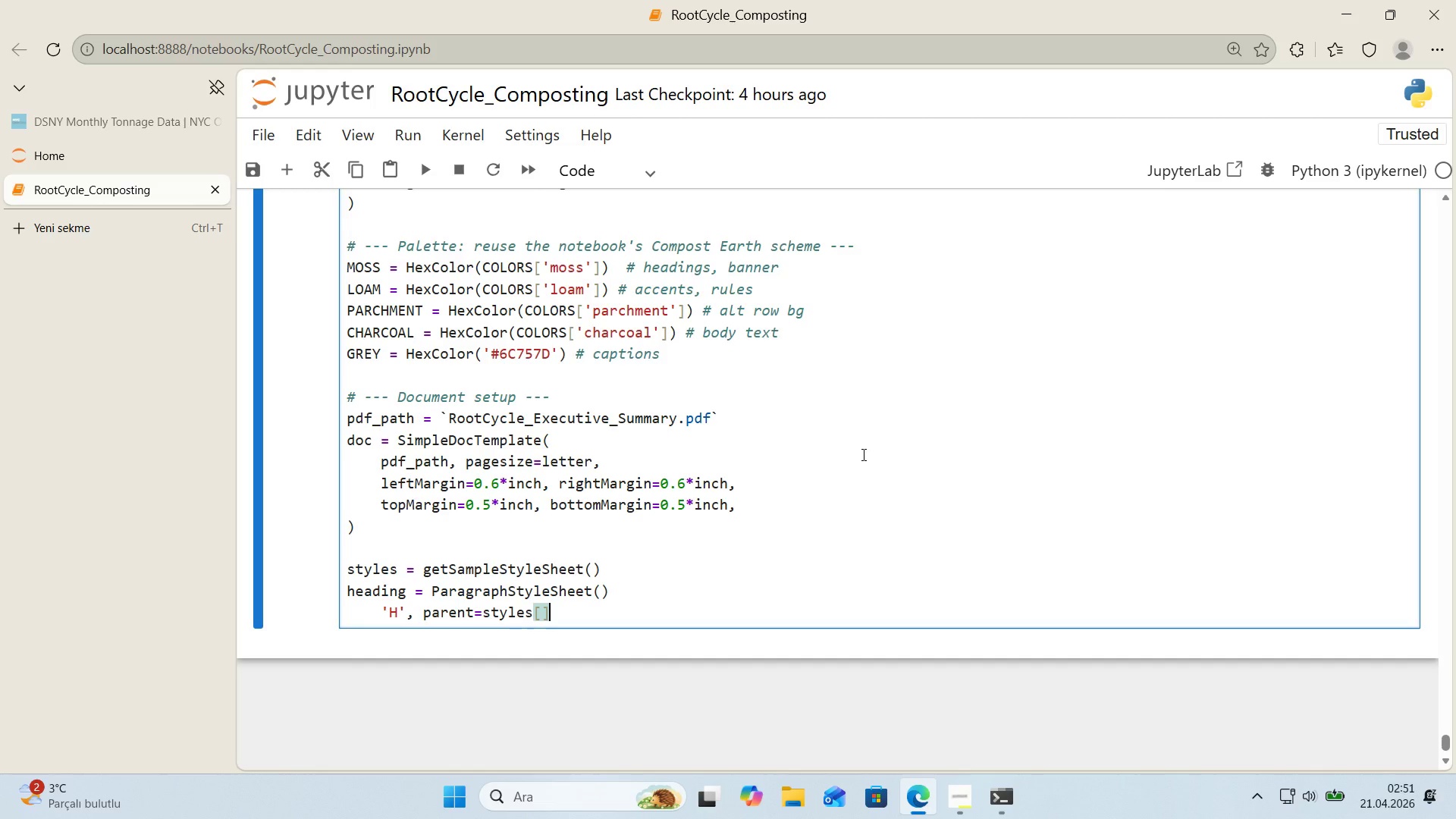 
key(ArrowLeft)
 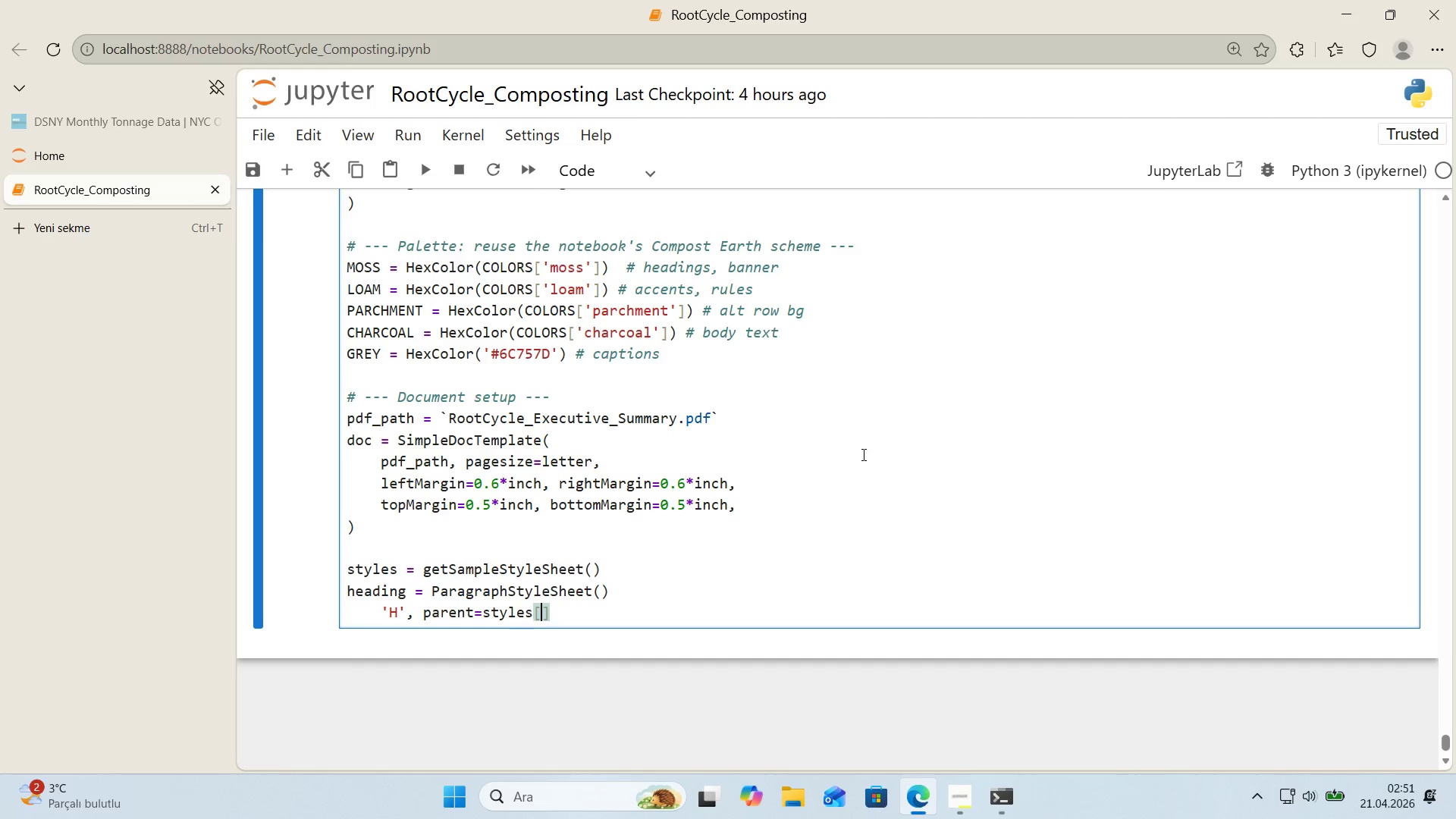 
type(@@)
 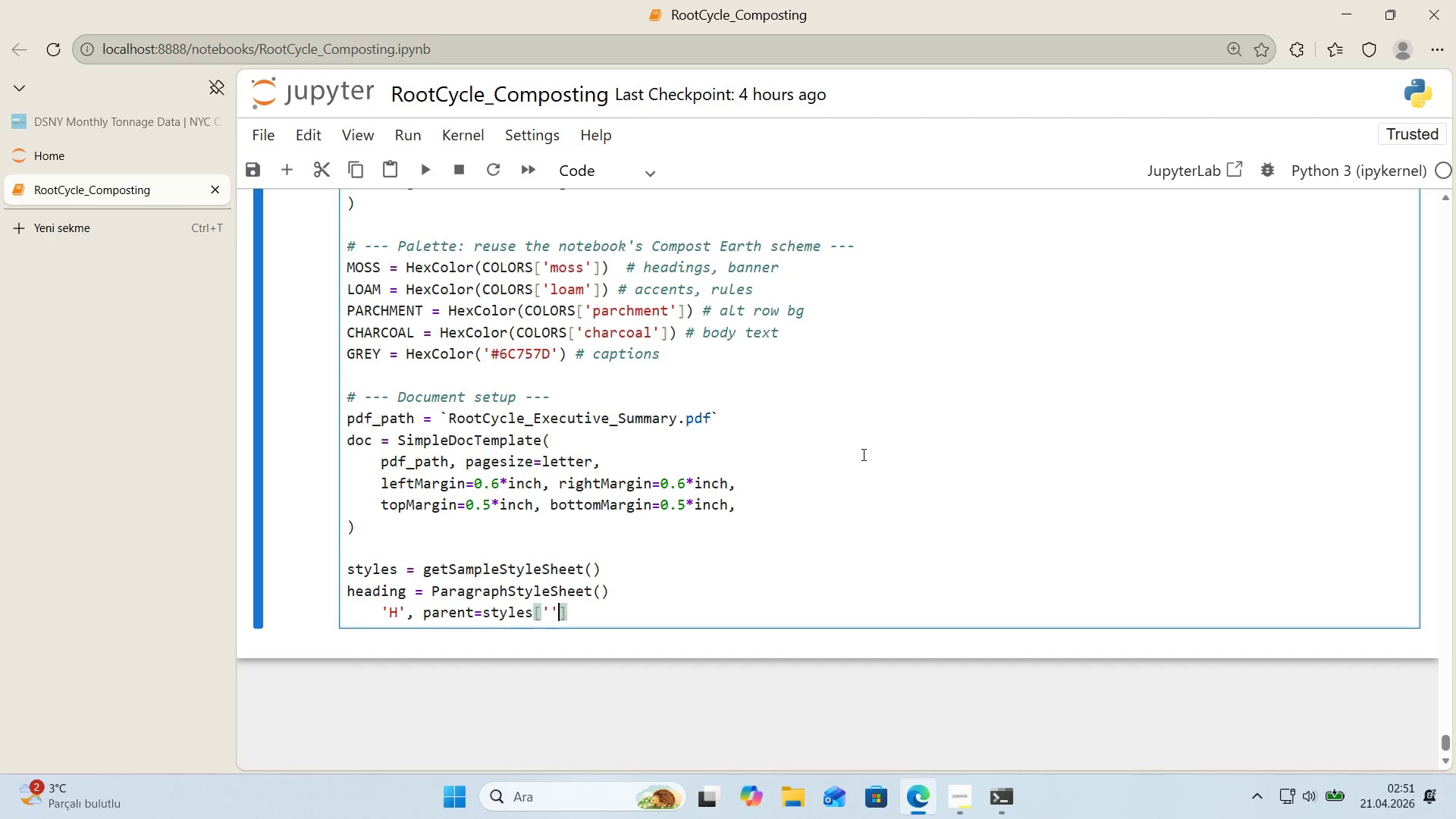 
key(ArrowLeft)
 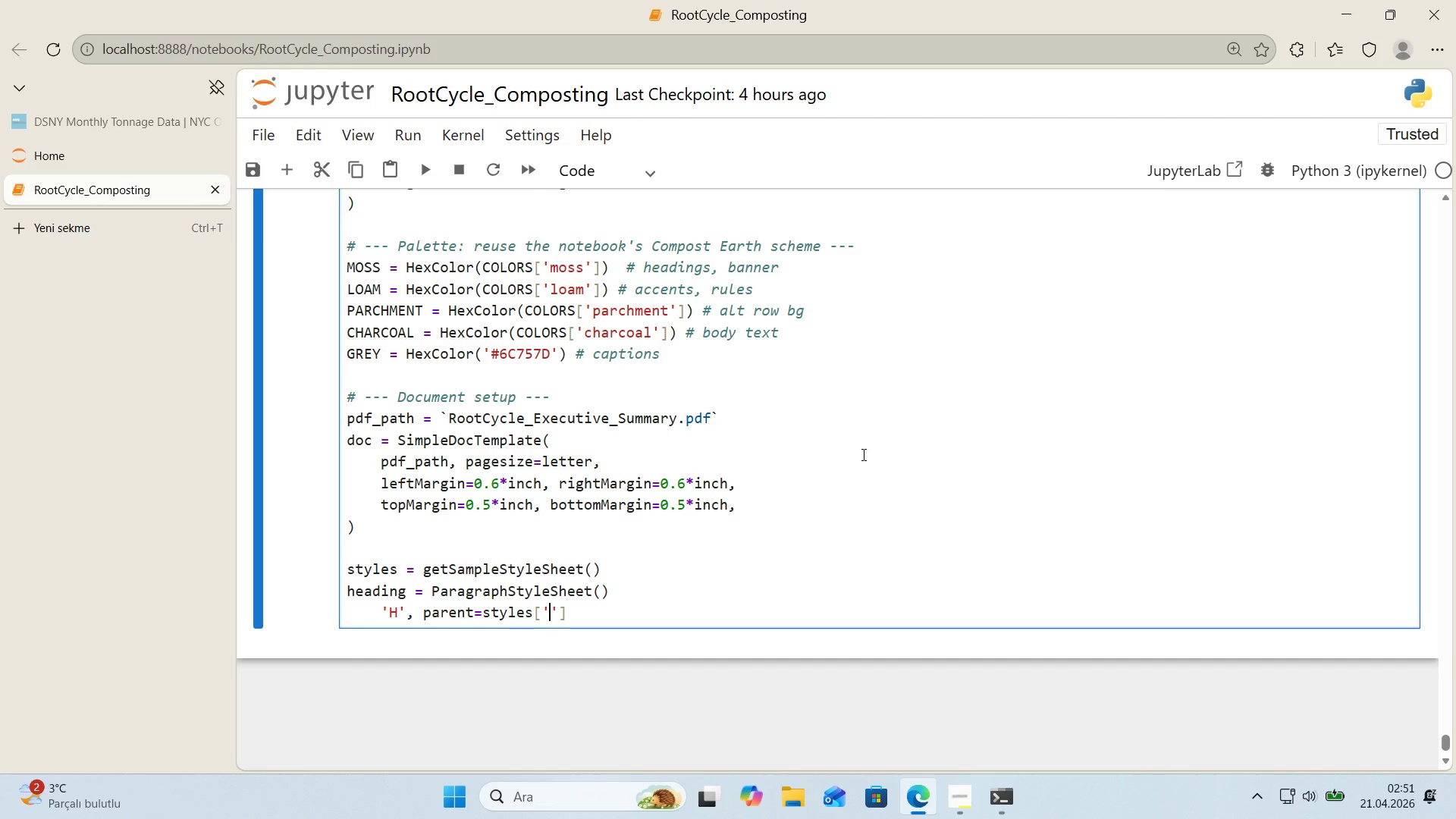 
type(Head'ng2)
 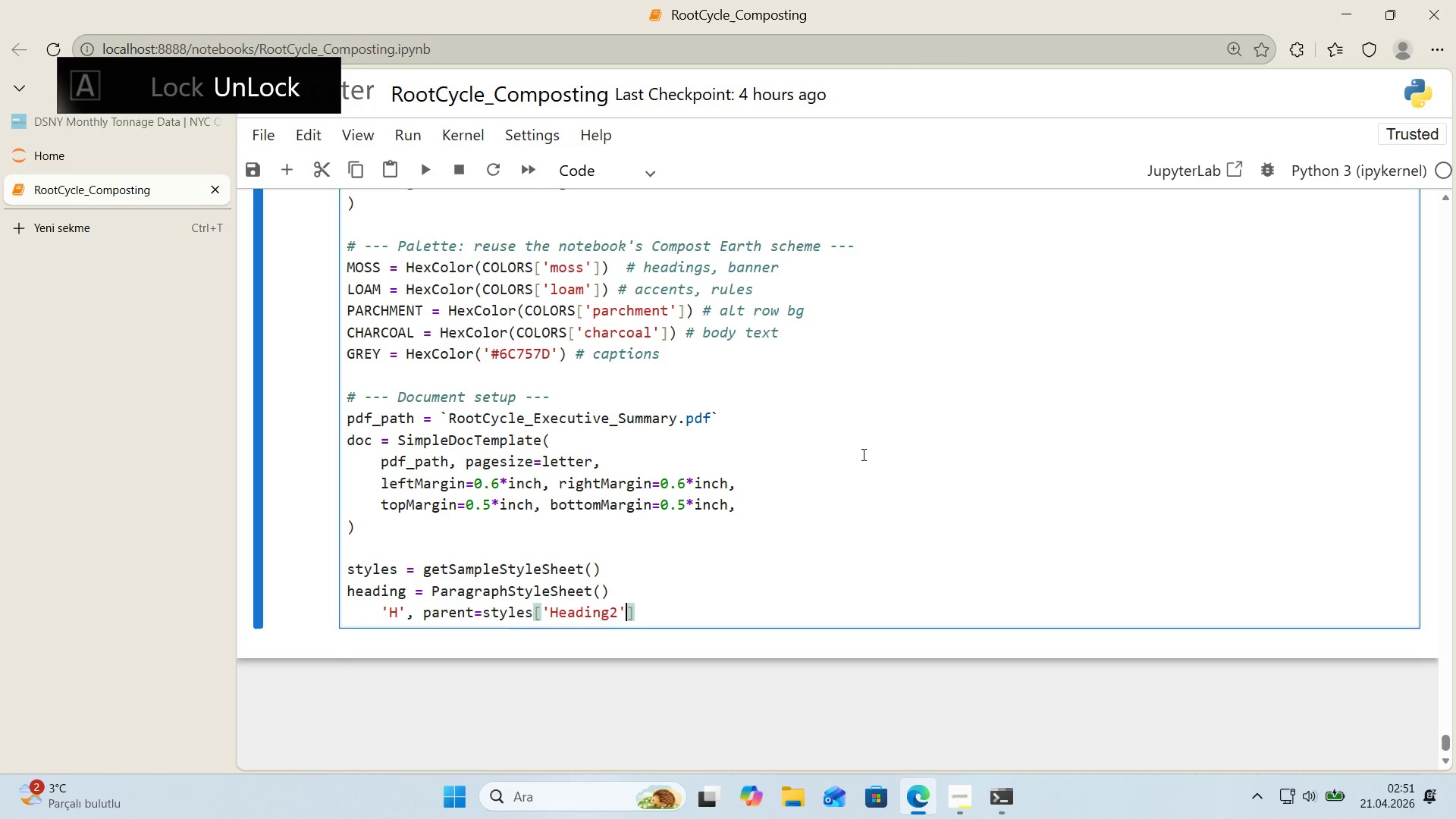 
key(ArrowRight)
 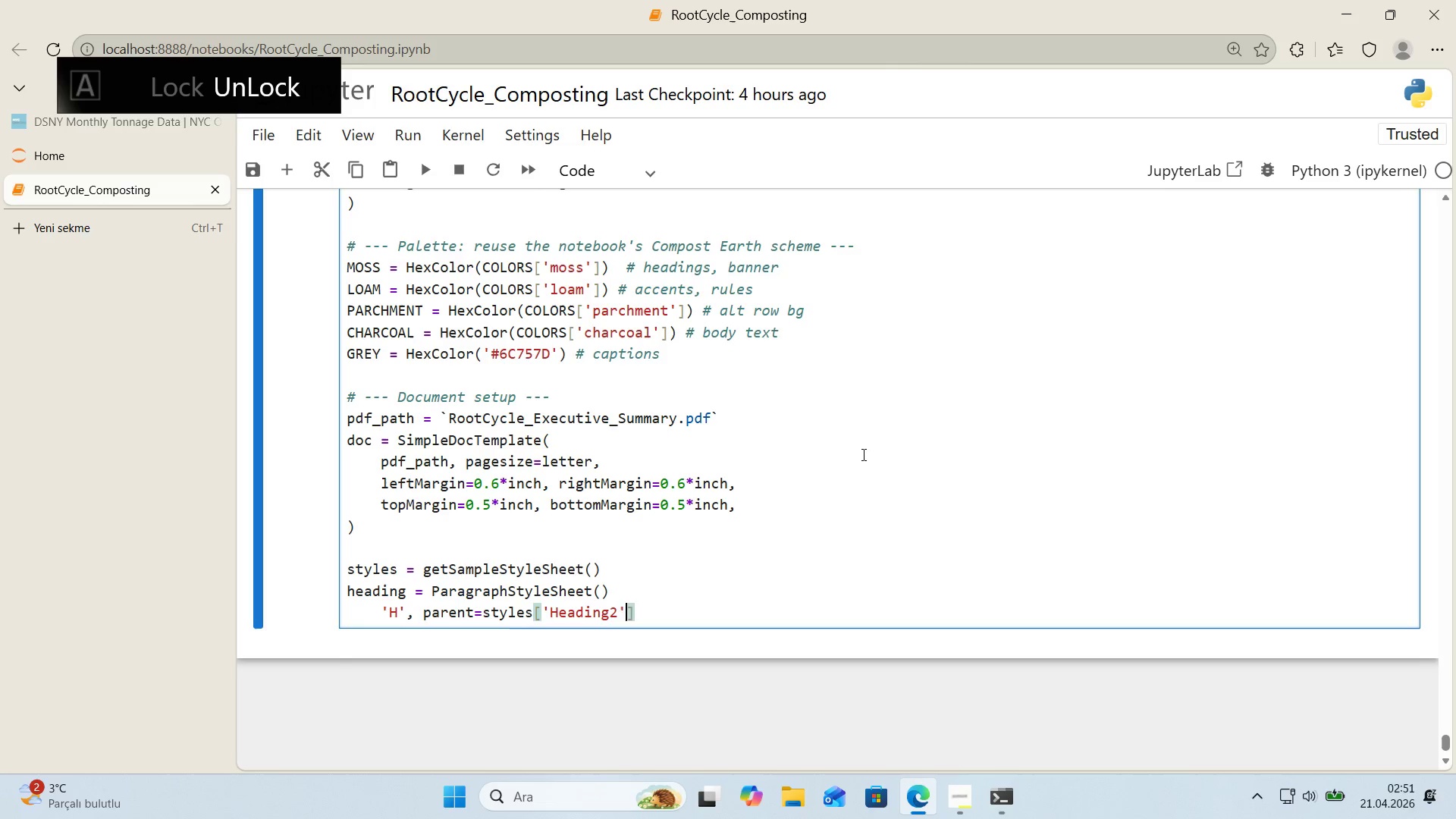 
key(ArrowRight)
 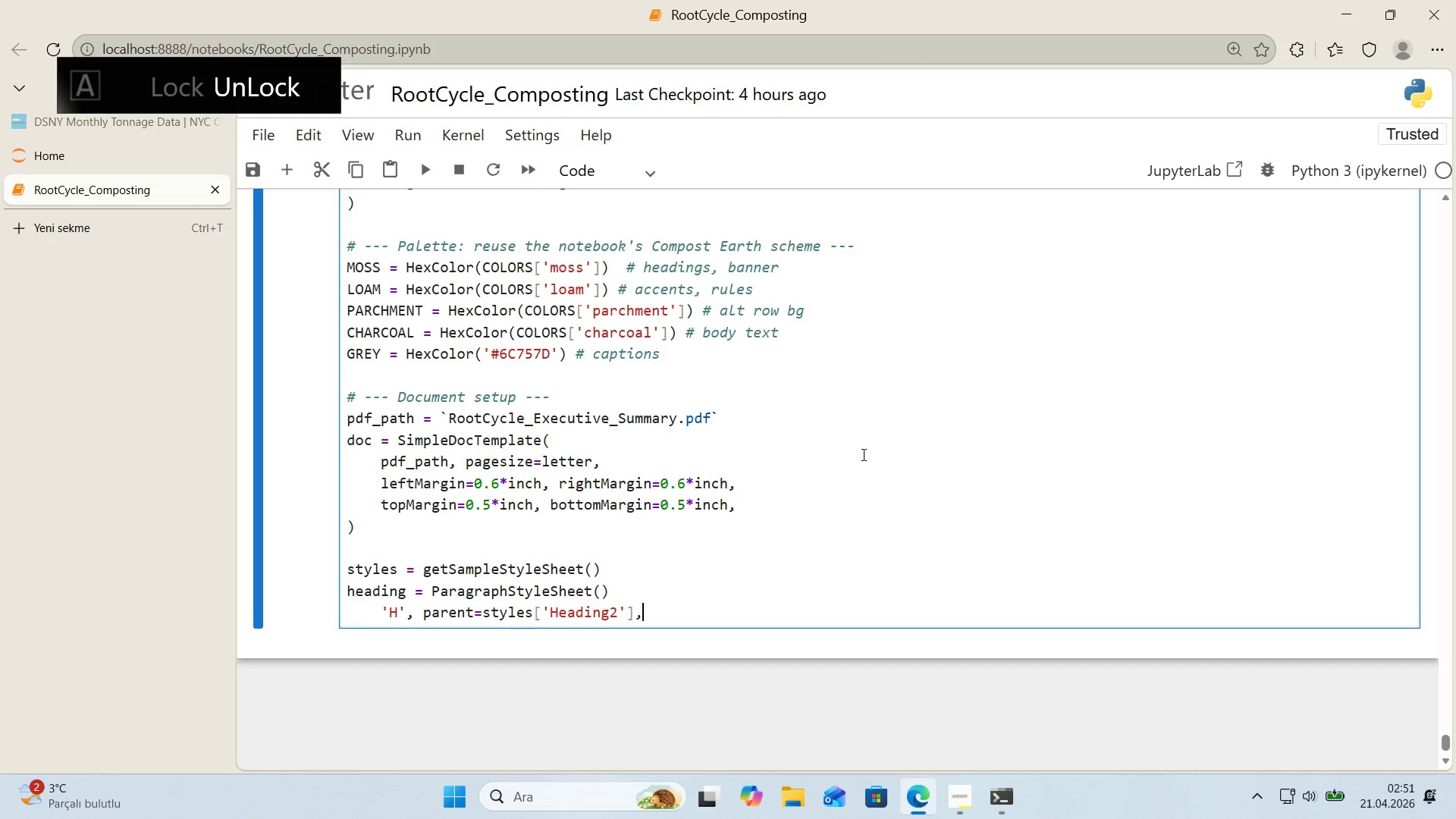 
type(, fontS'ze)12,)
 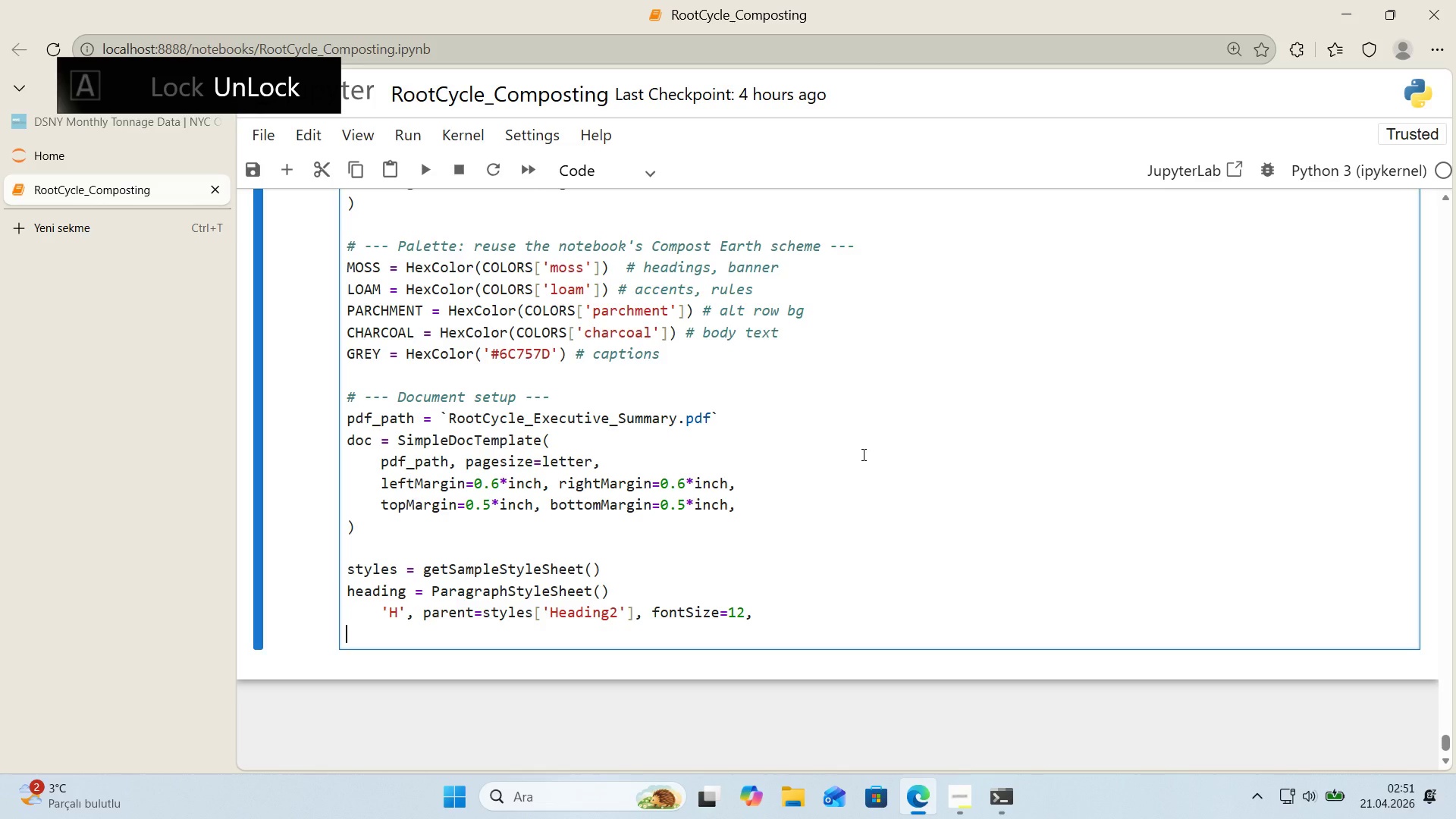 
 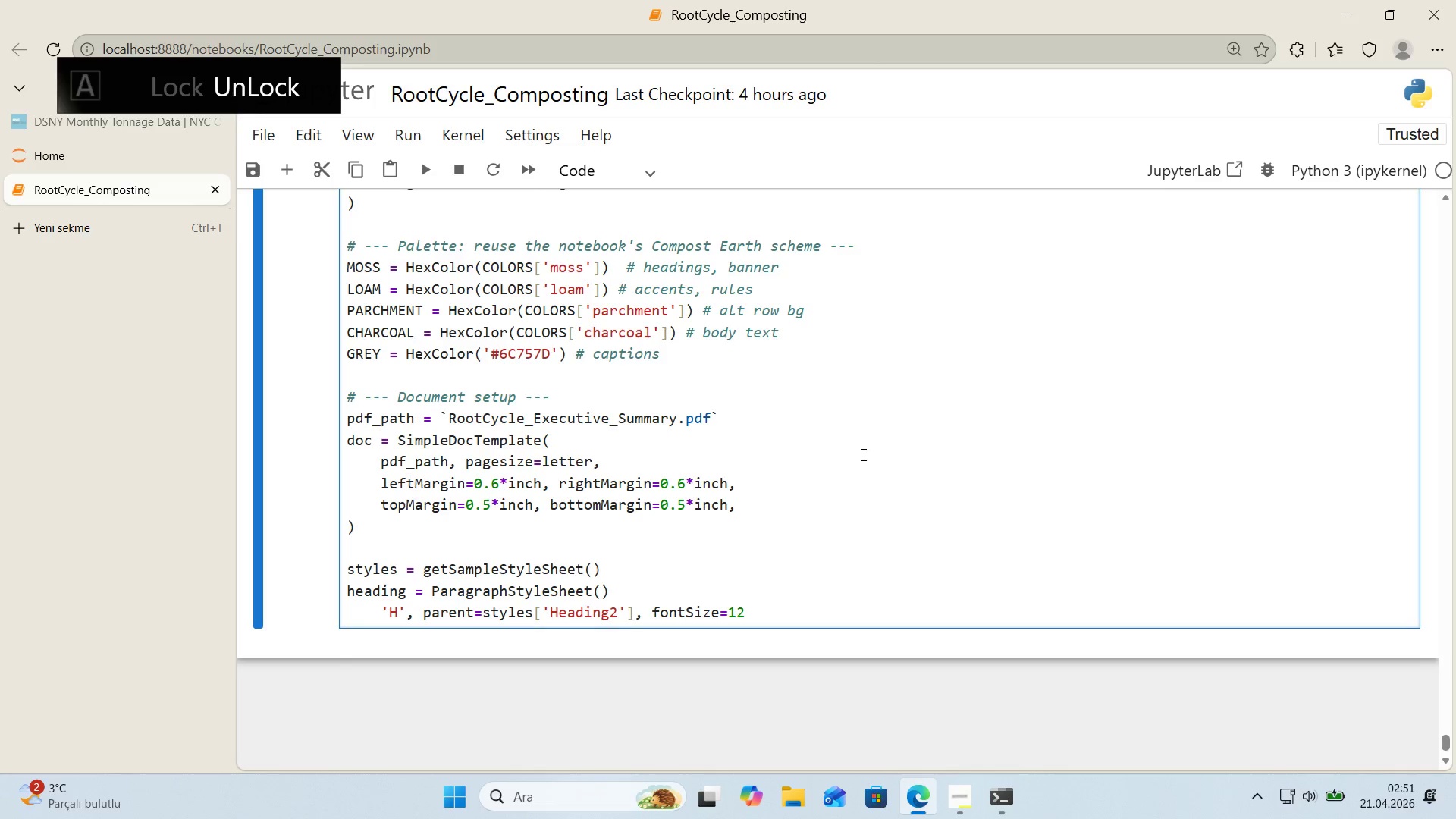 
key(Enter)
 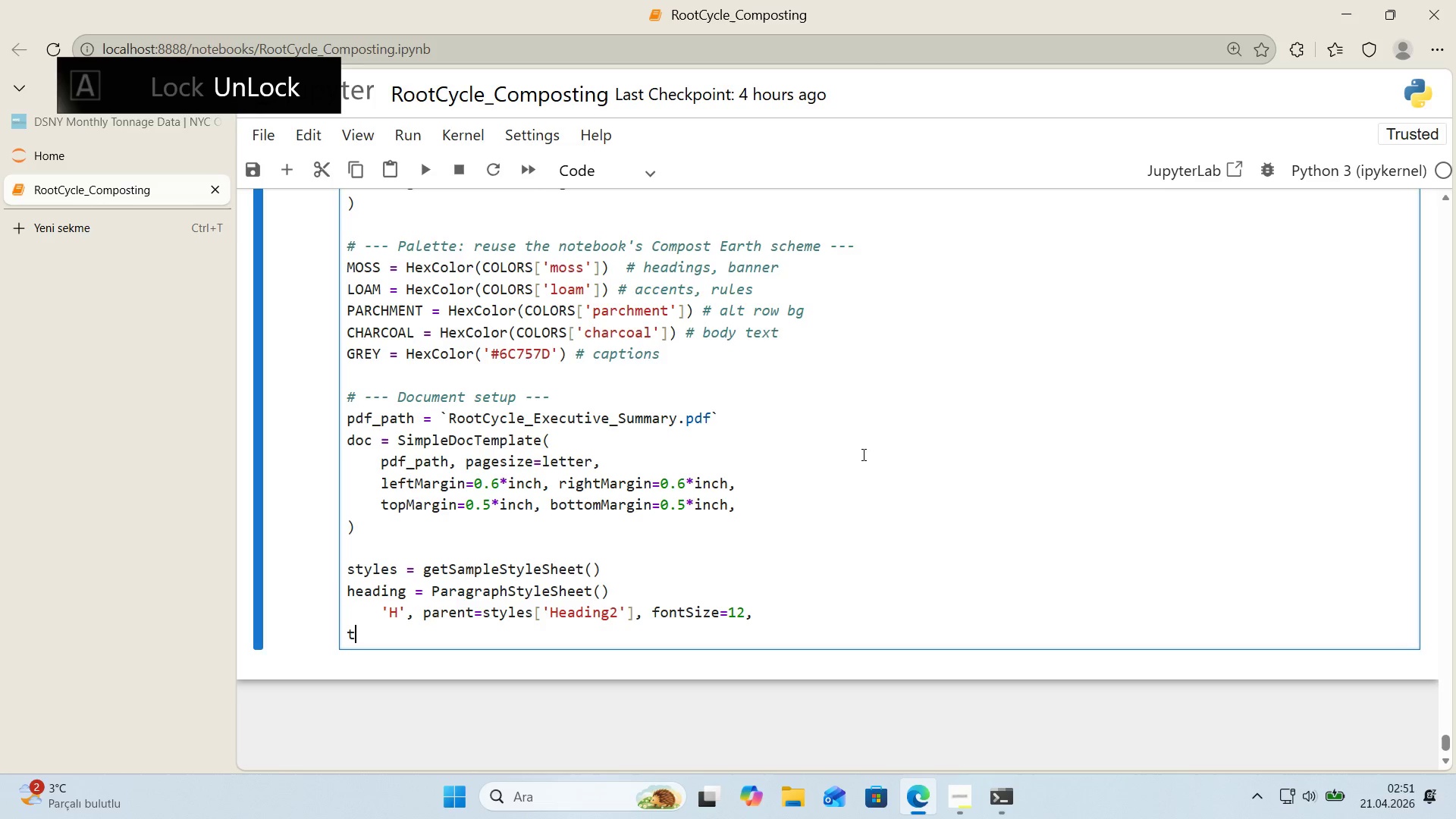 
type(te)
key(Backspace)
key(Backspace)
key(Backspace)
key(Tab)
 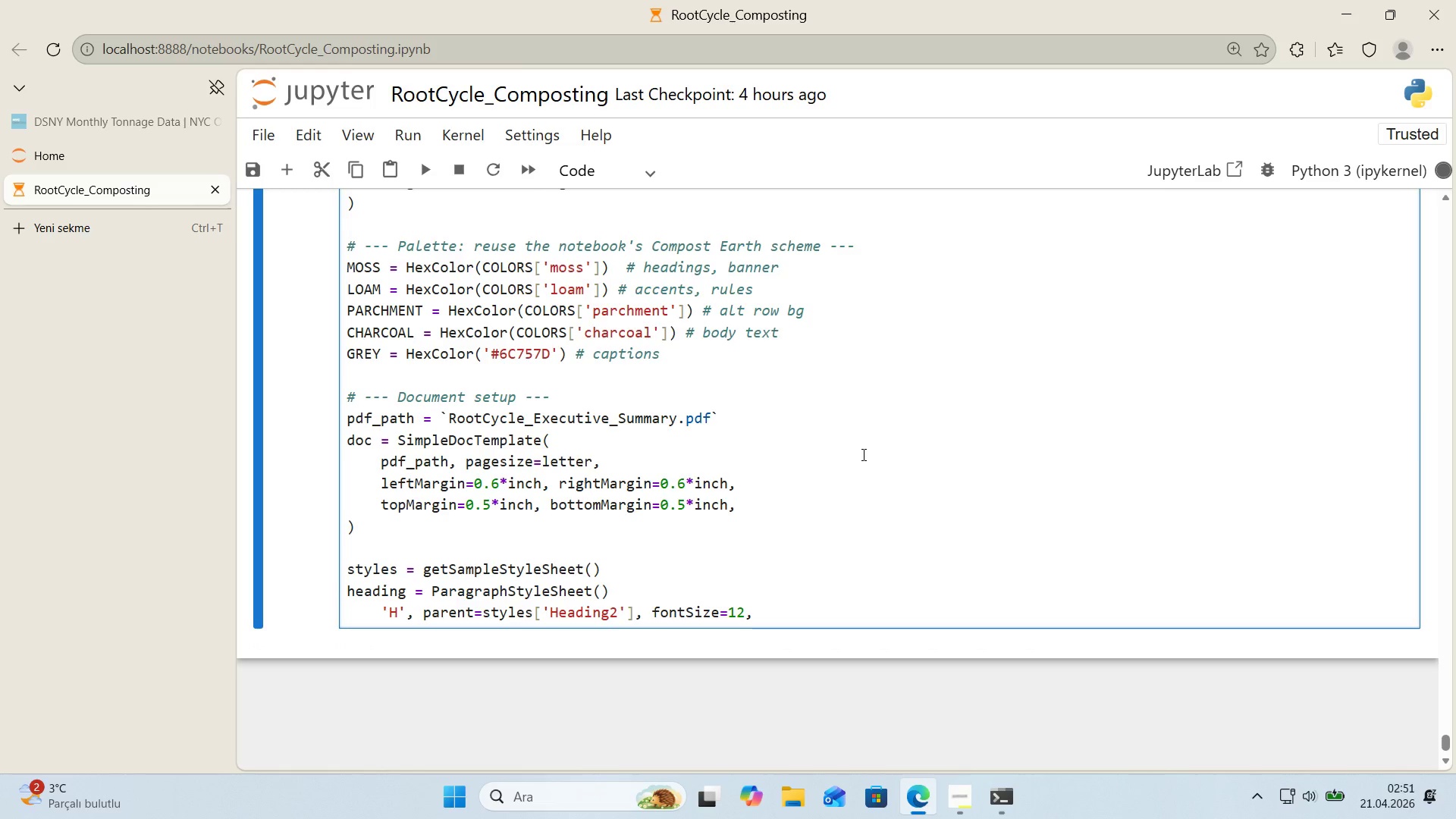 
key(Enter)
 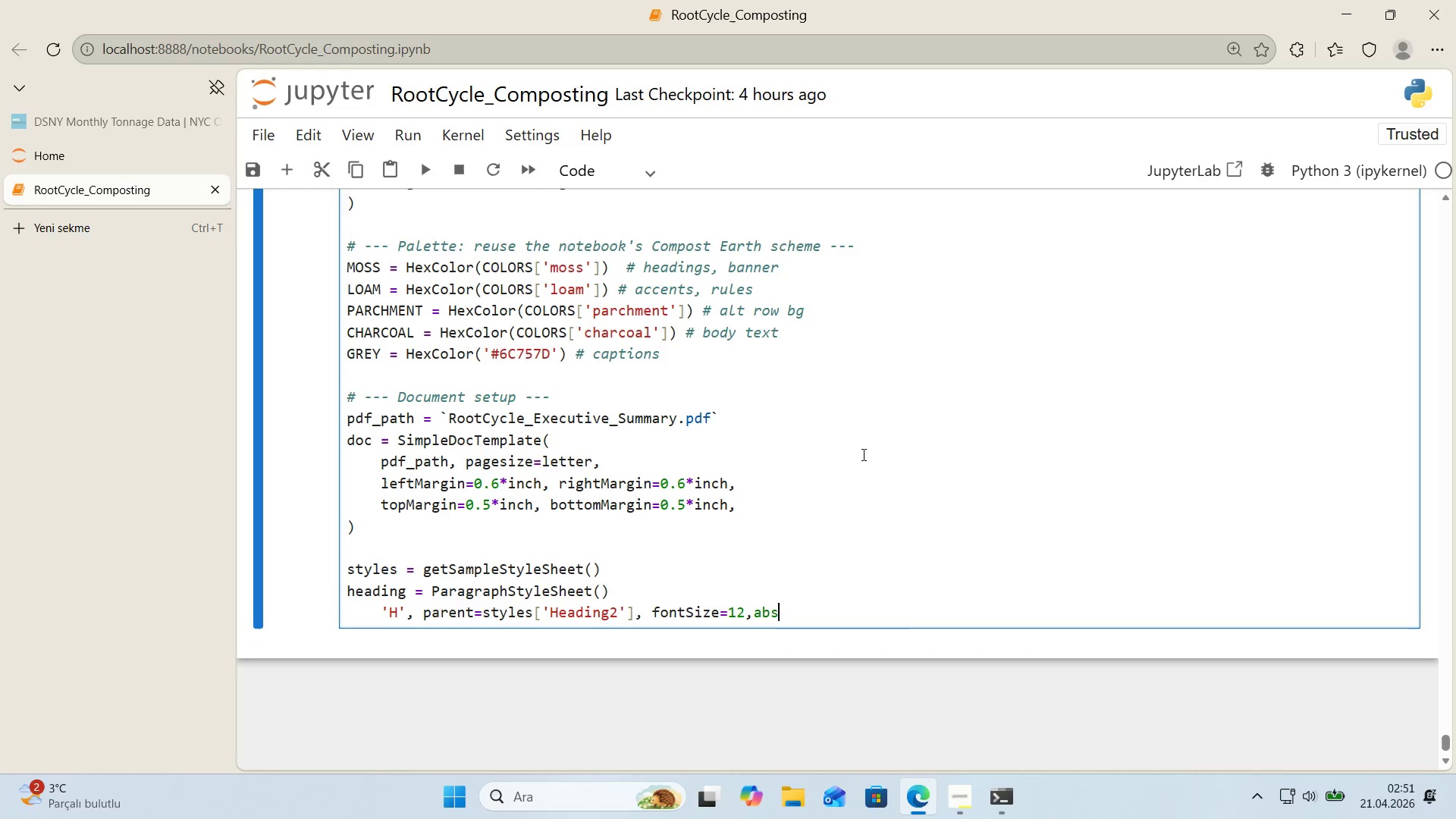 
key(Tab)
 